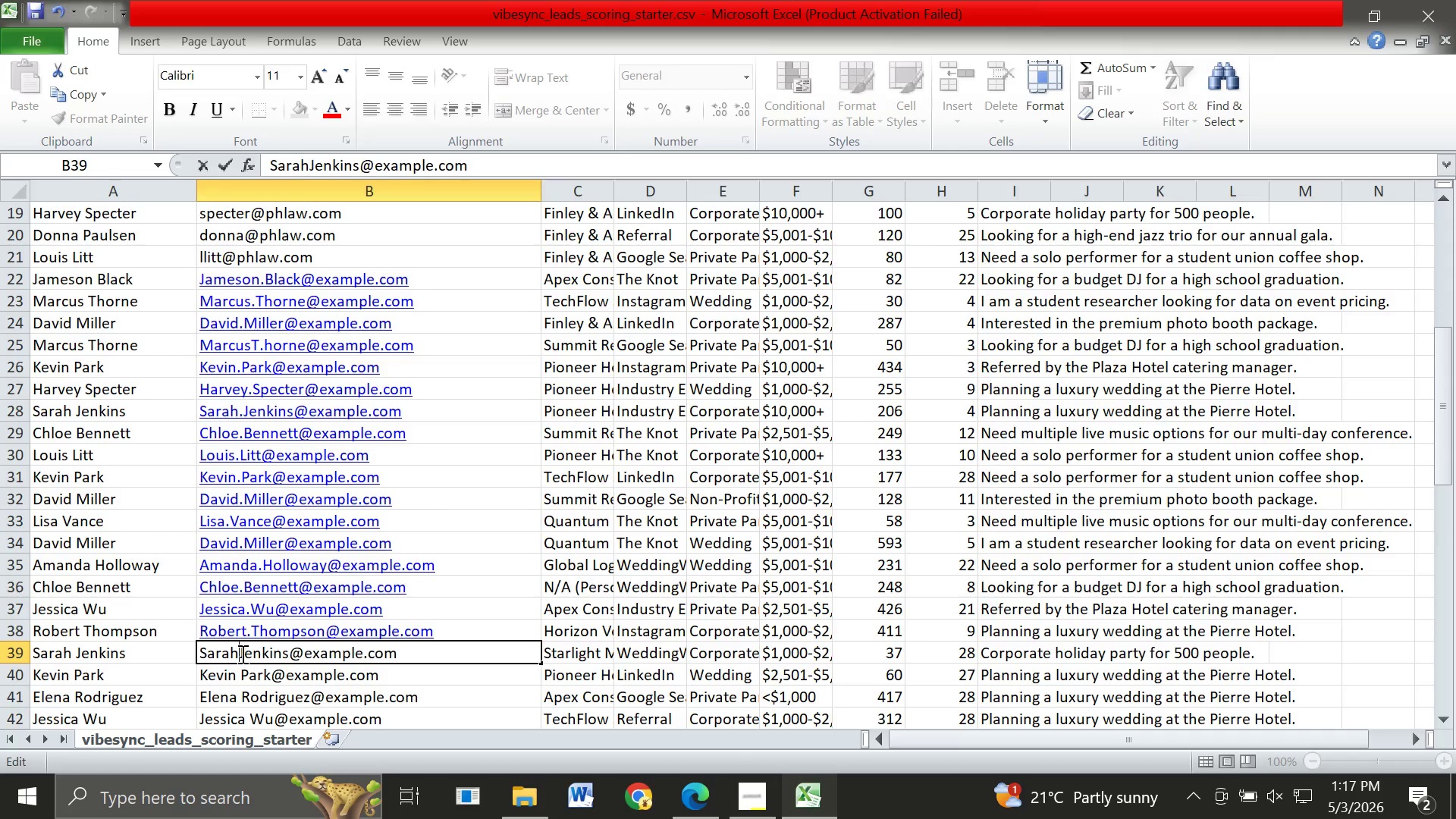 
key(Backspace)
 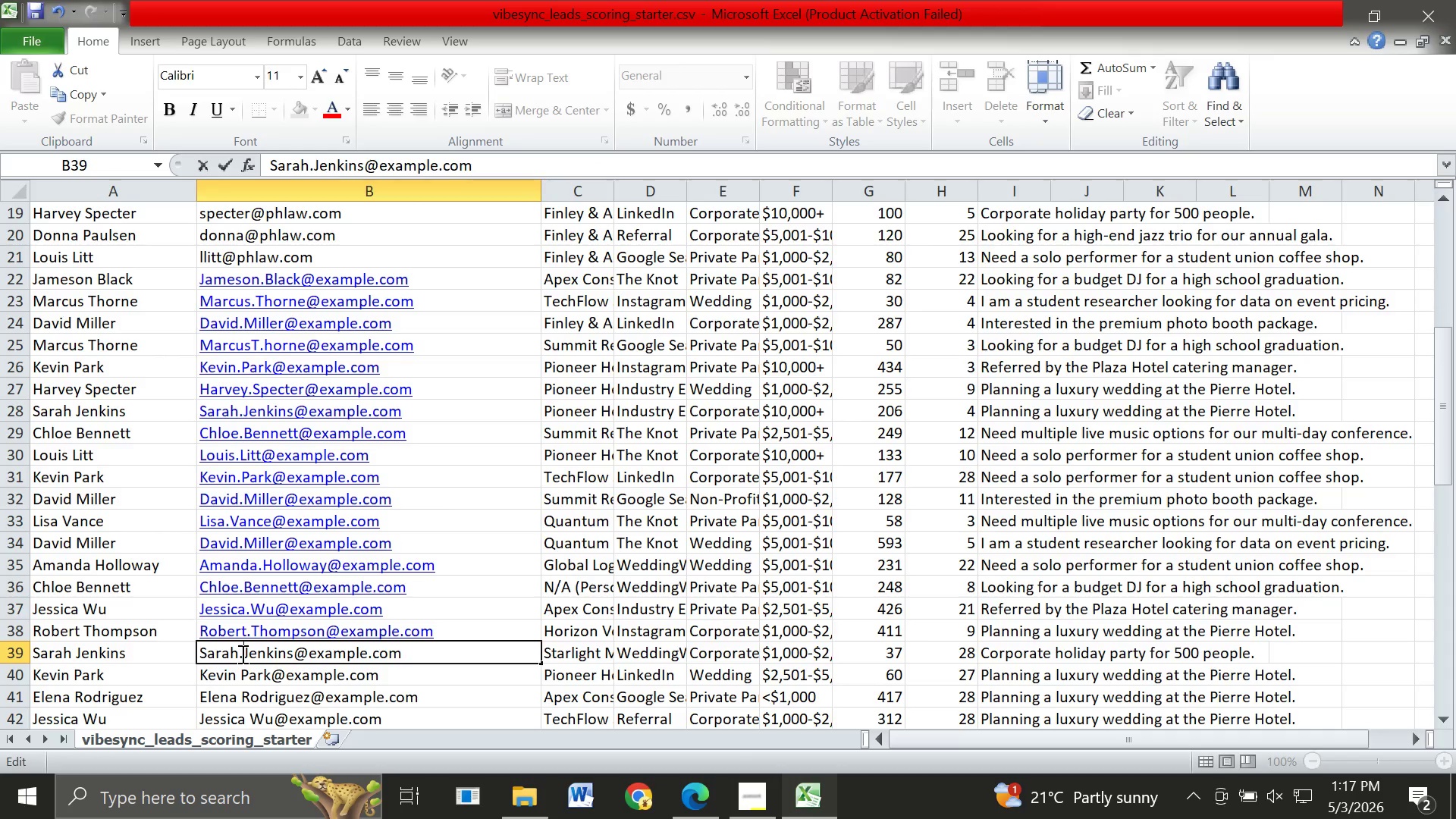 
key(Period)
 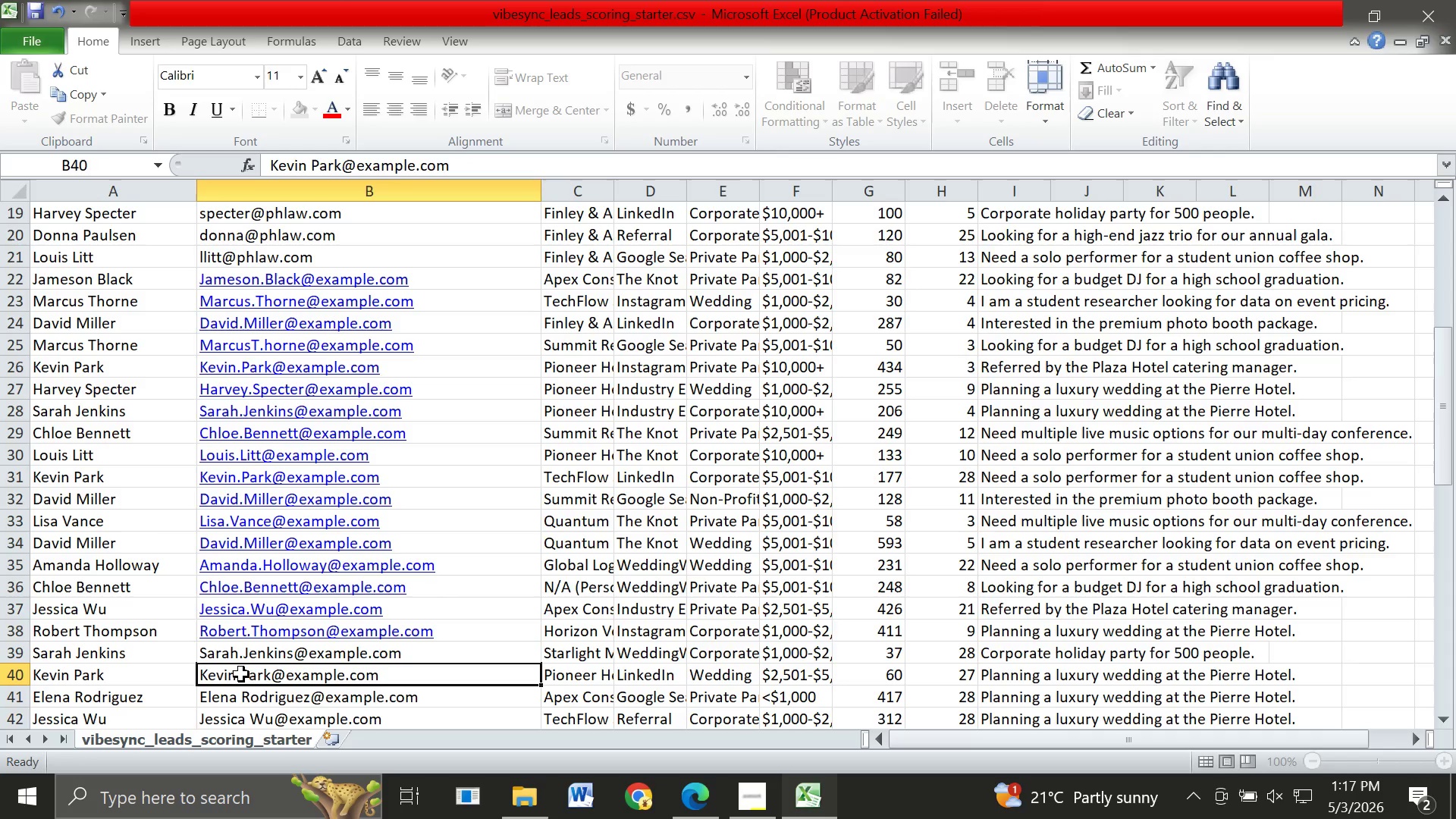 
double_click([241, 674])
 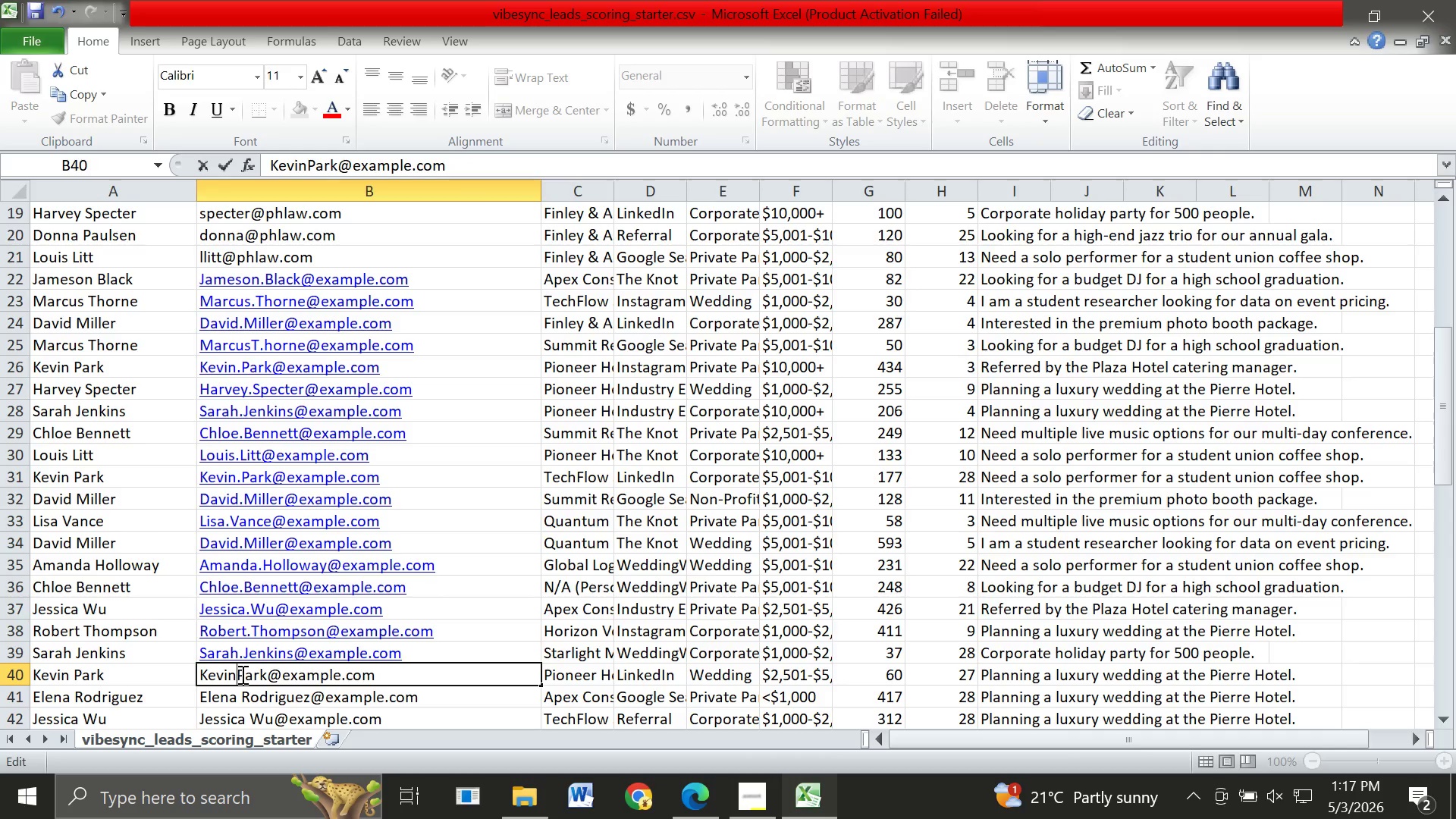 
key(Backspace)
 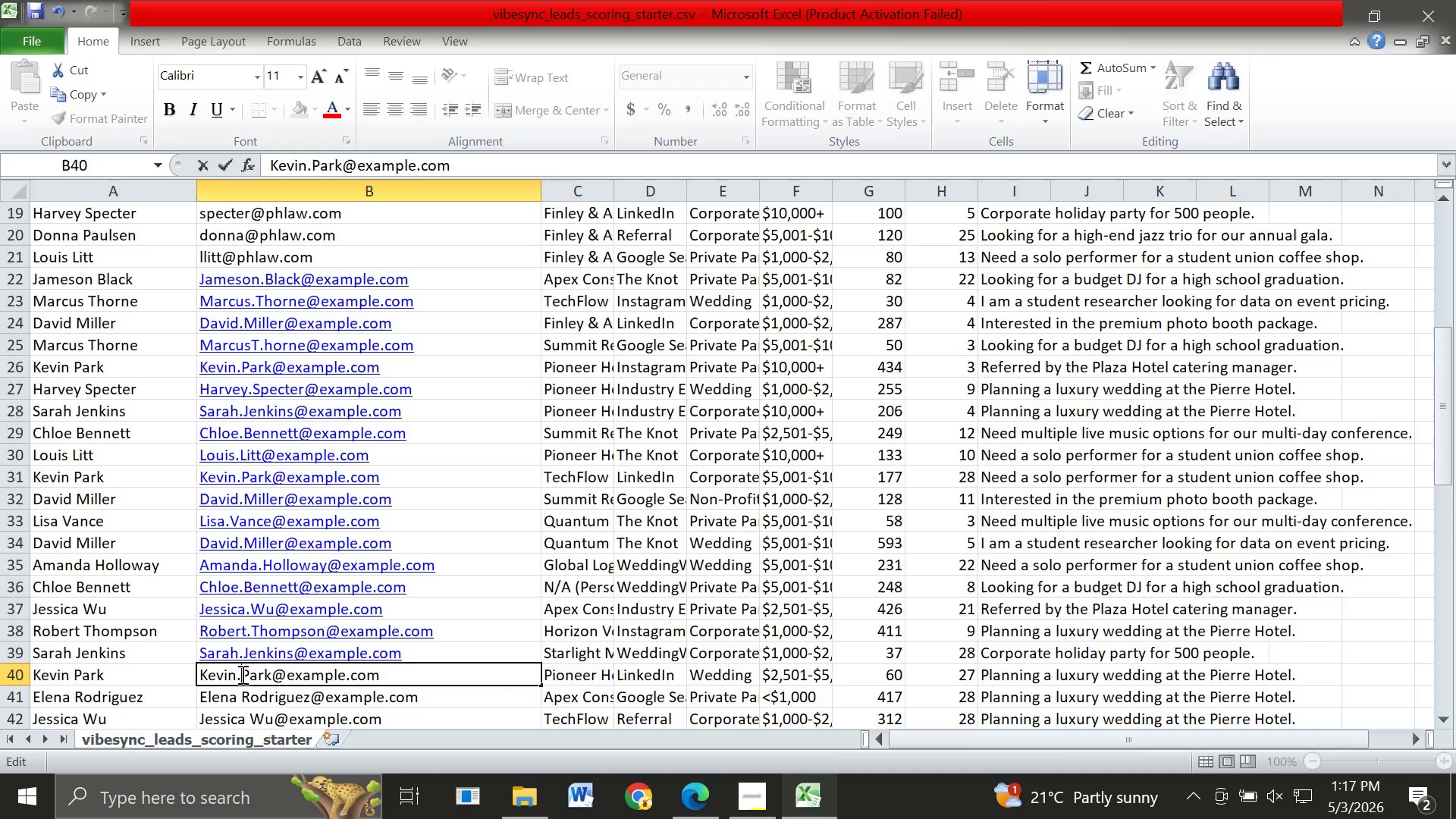 
key(Period)
 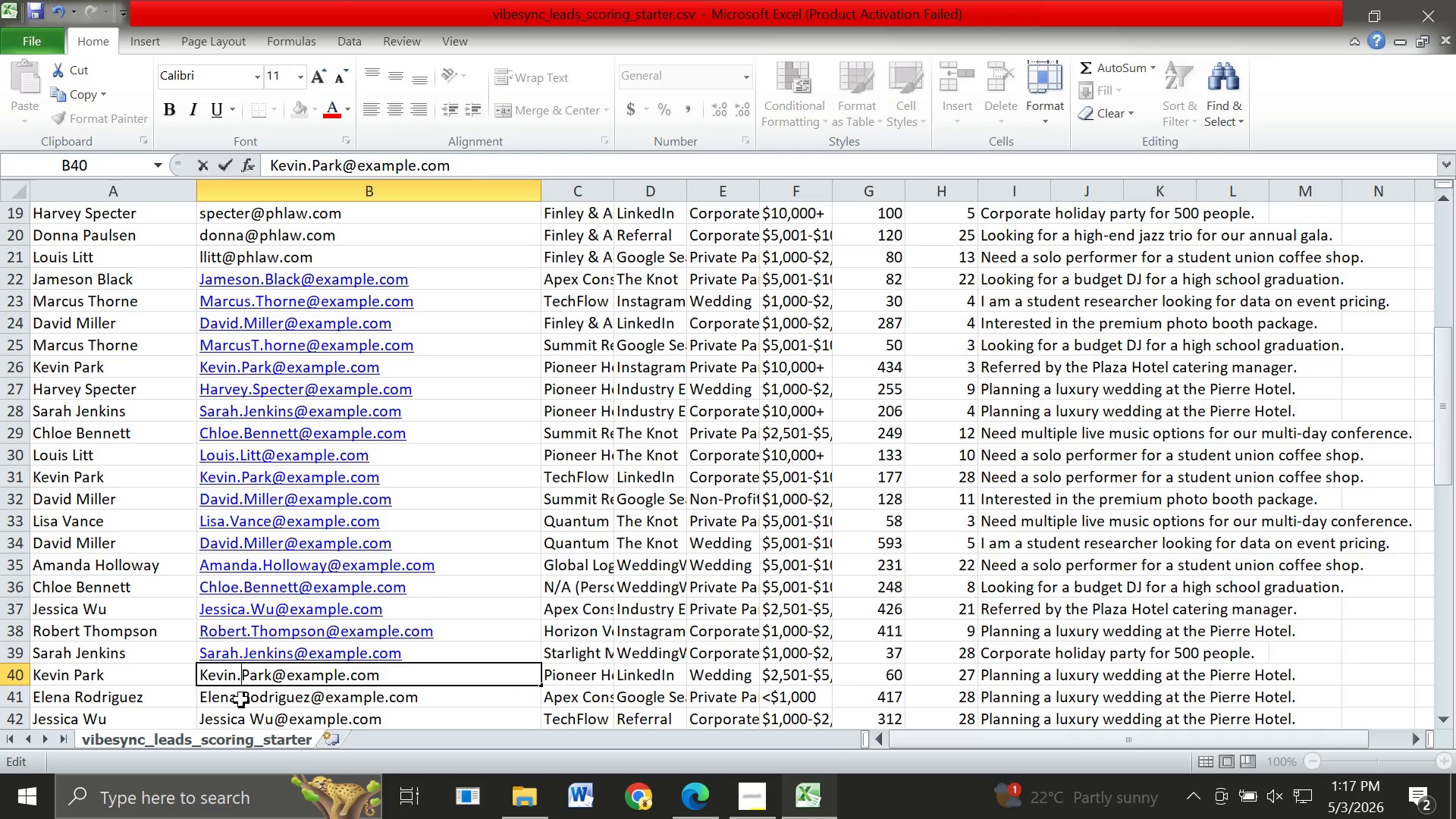 
double_click([241, 700])
 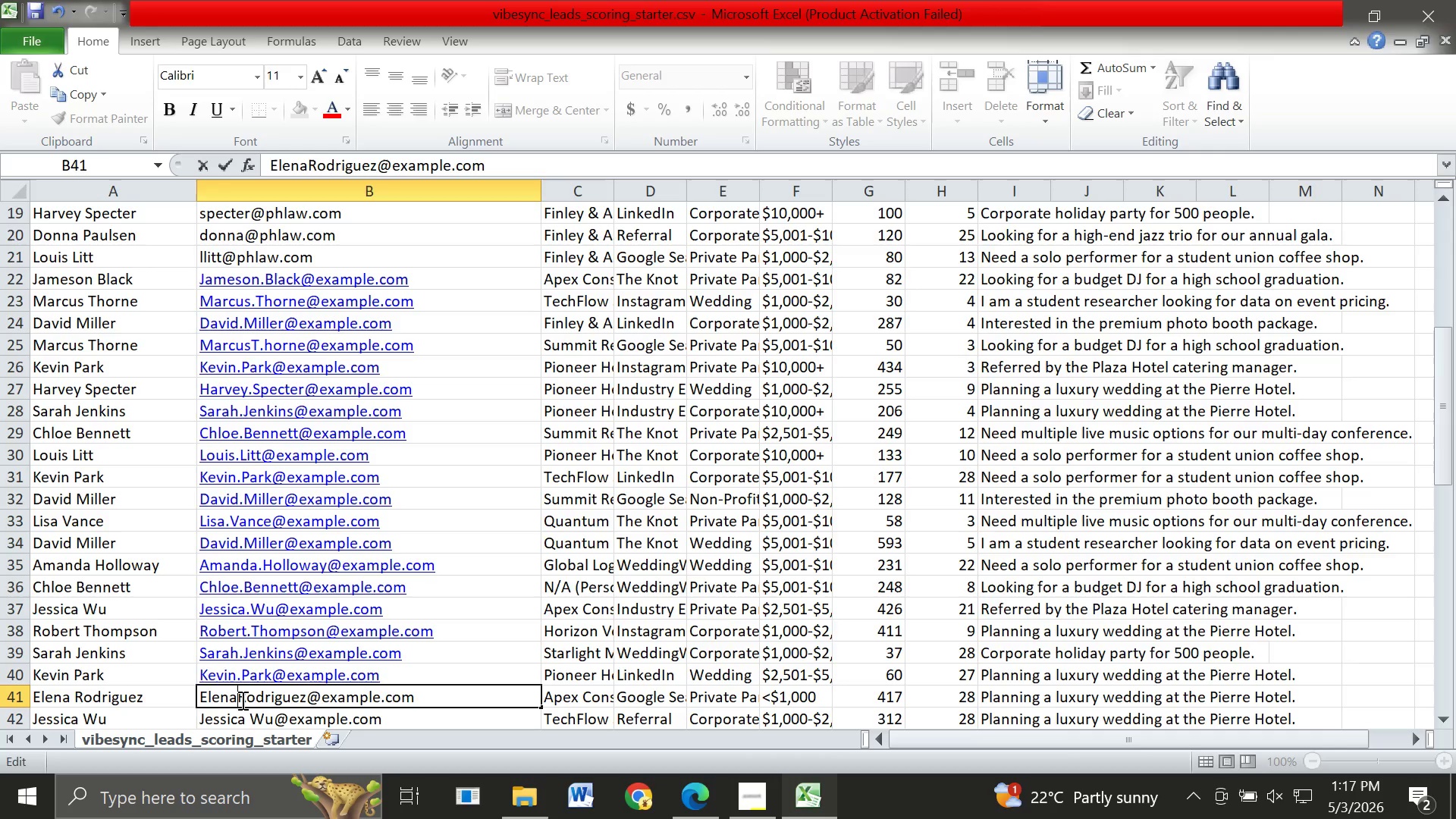 
key(Backspace)
 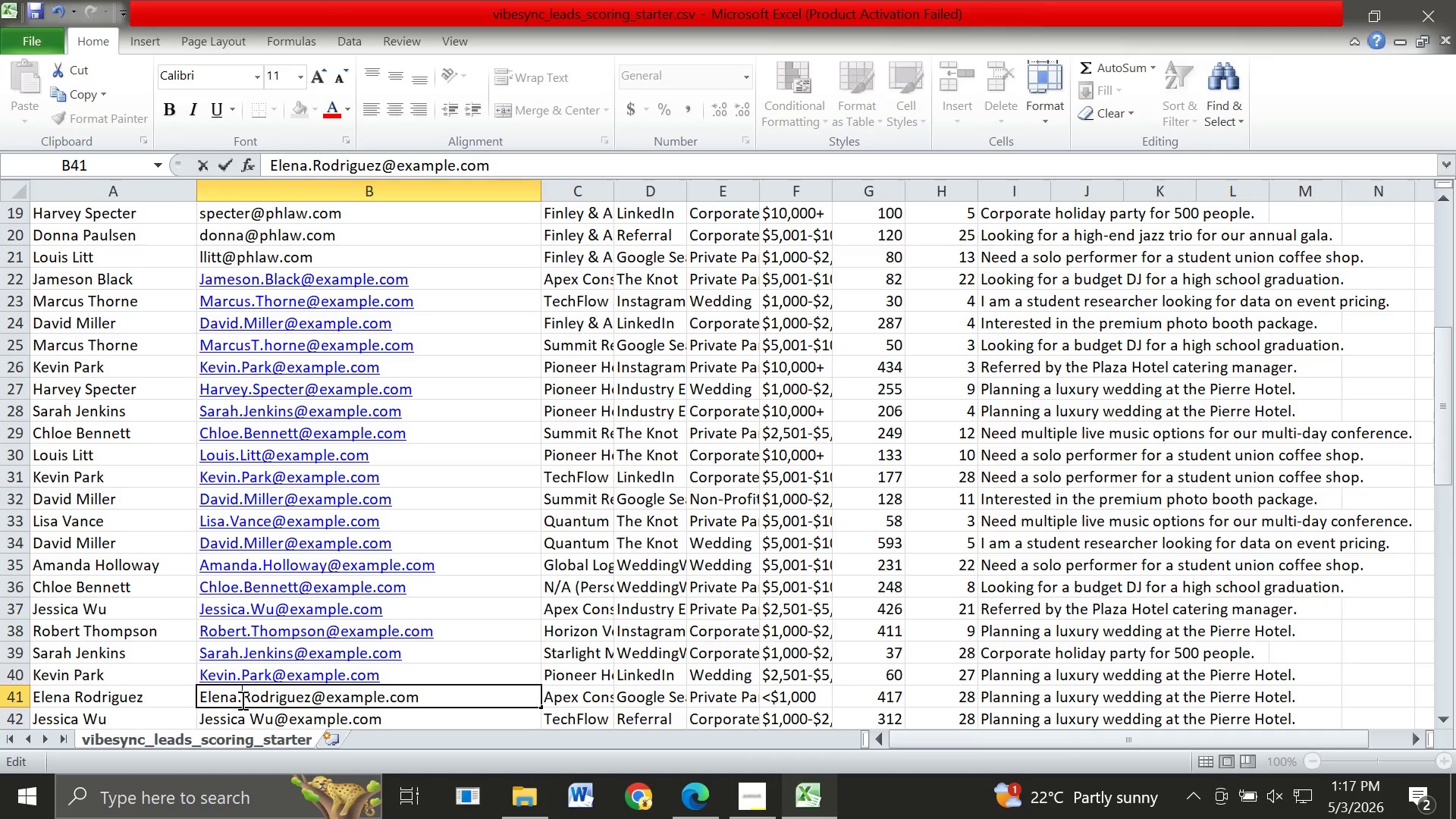 
key(Period)
 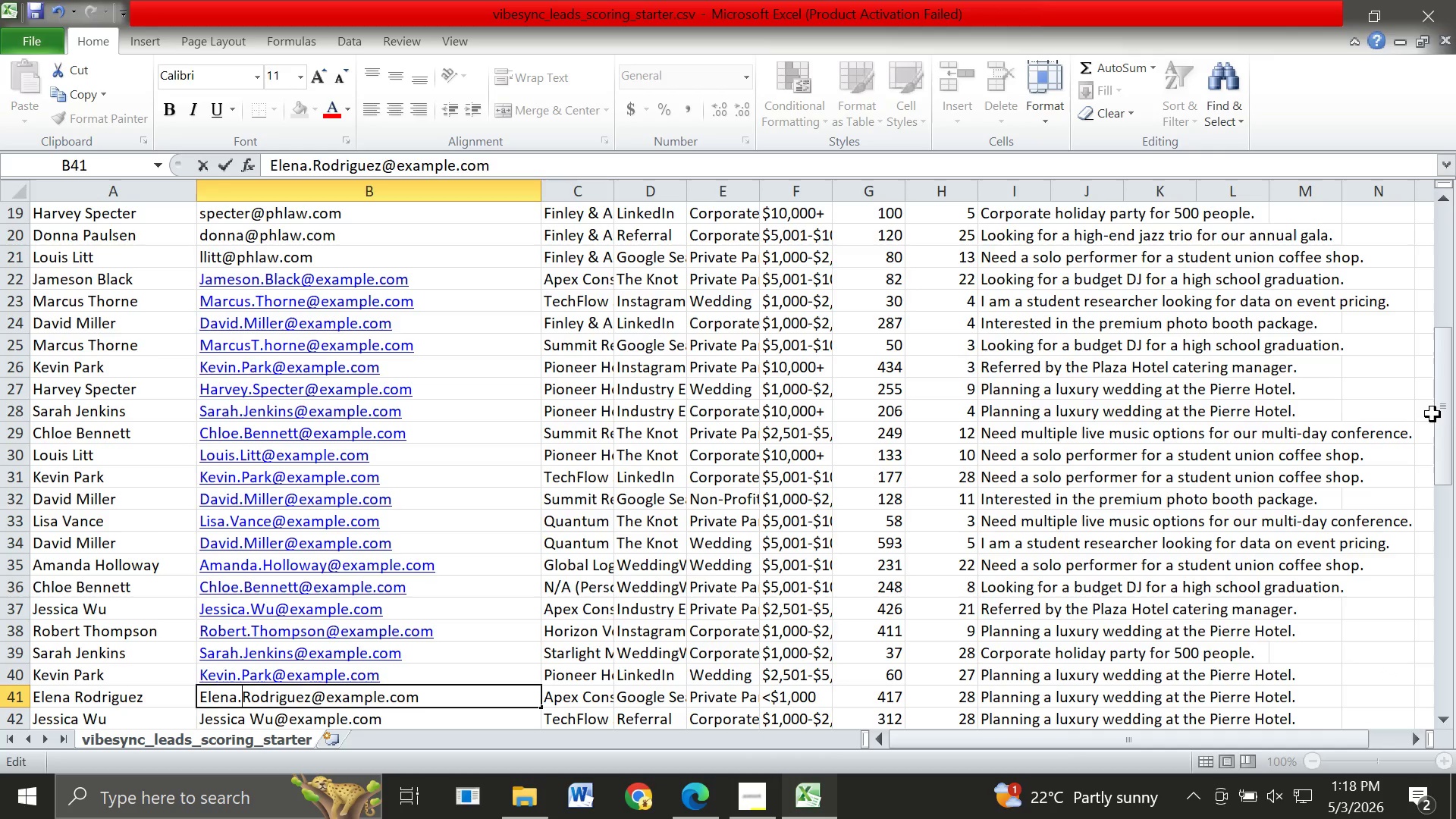 
left_click_drag(start_coordinate=[1443, 396], to_coordinate=[1446, 504])
 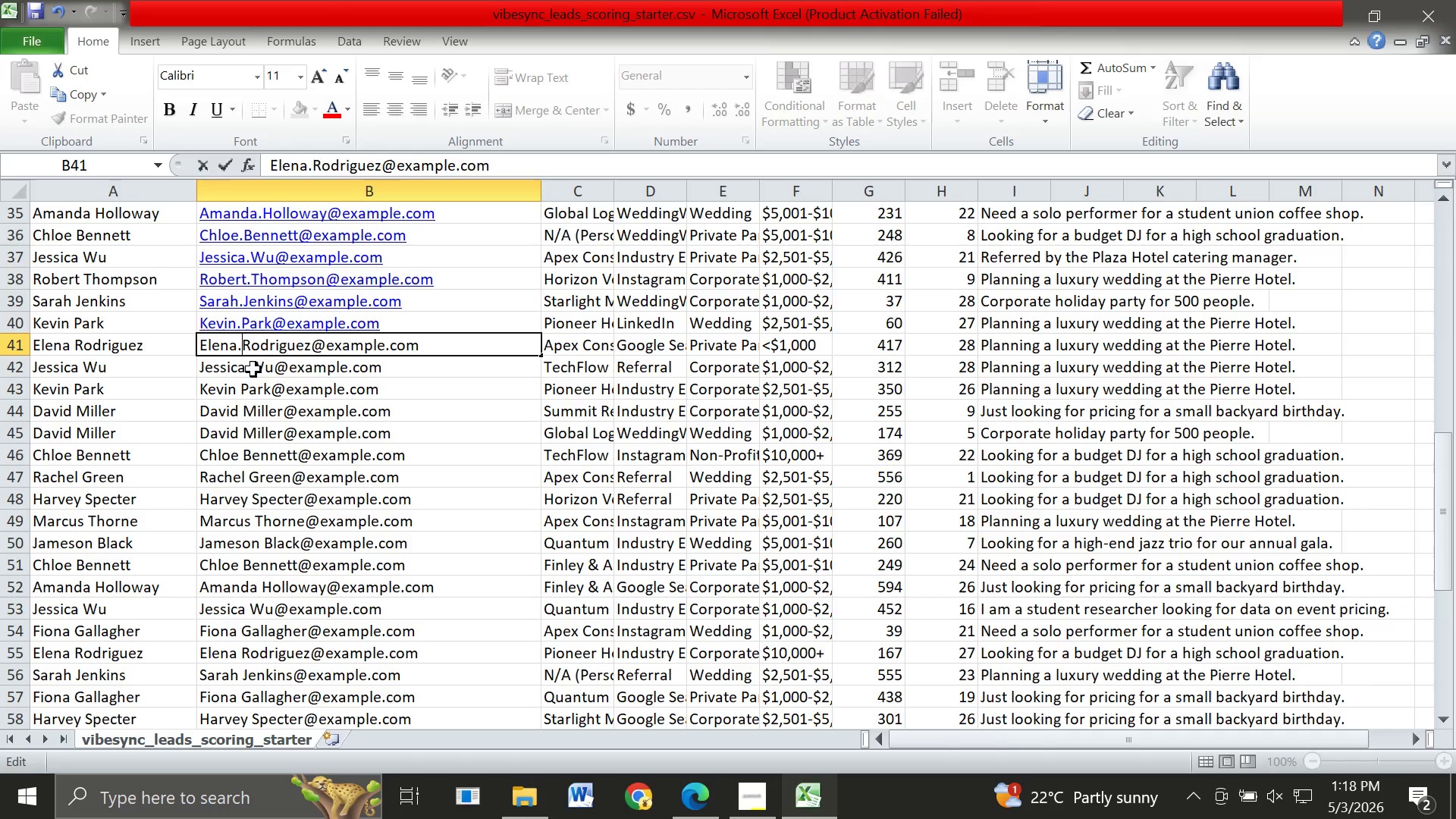 
double_click([253, 369])
 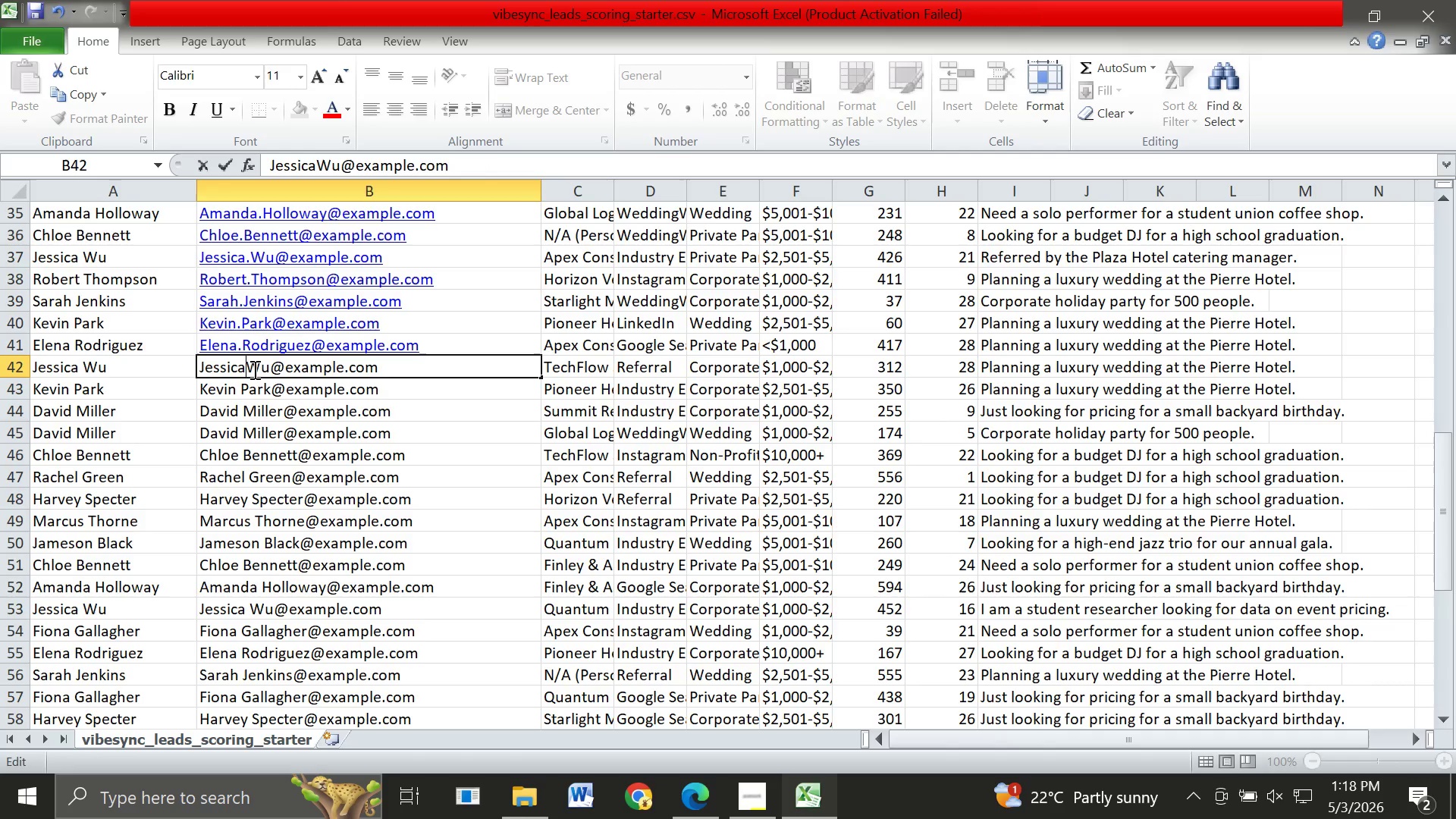 
key(Backspace)
 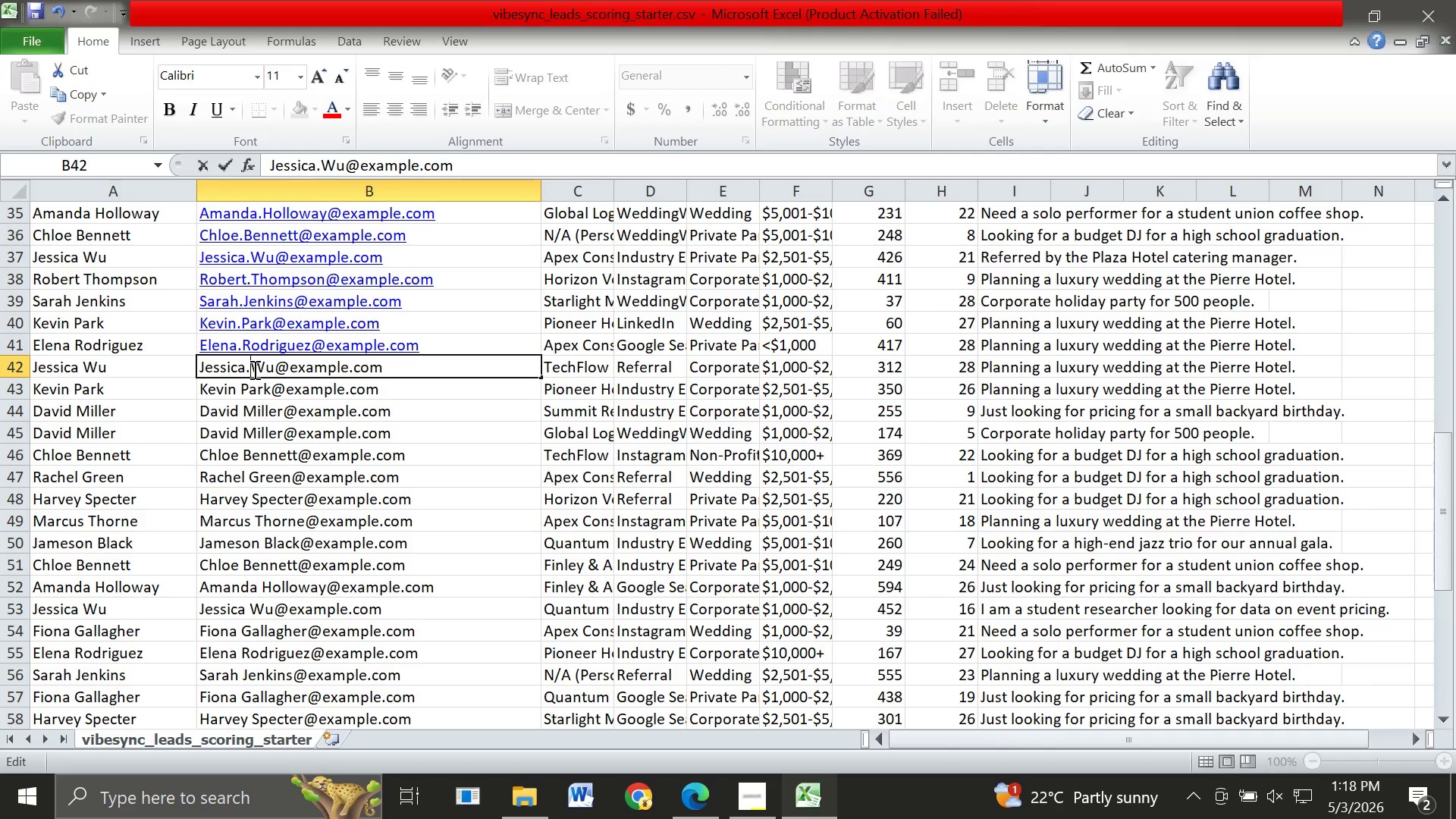 
key(Period)
 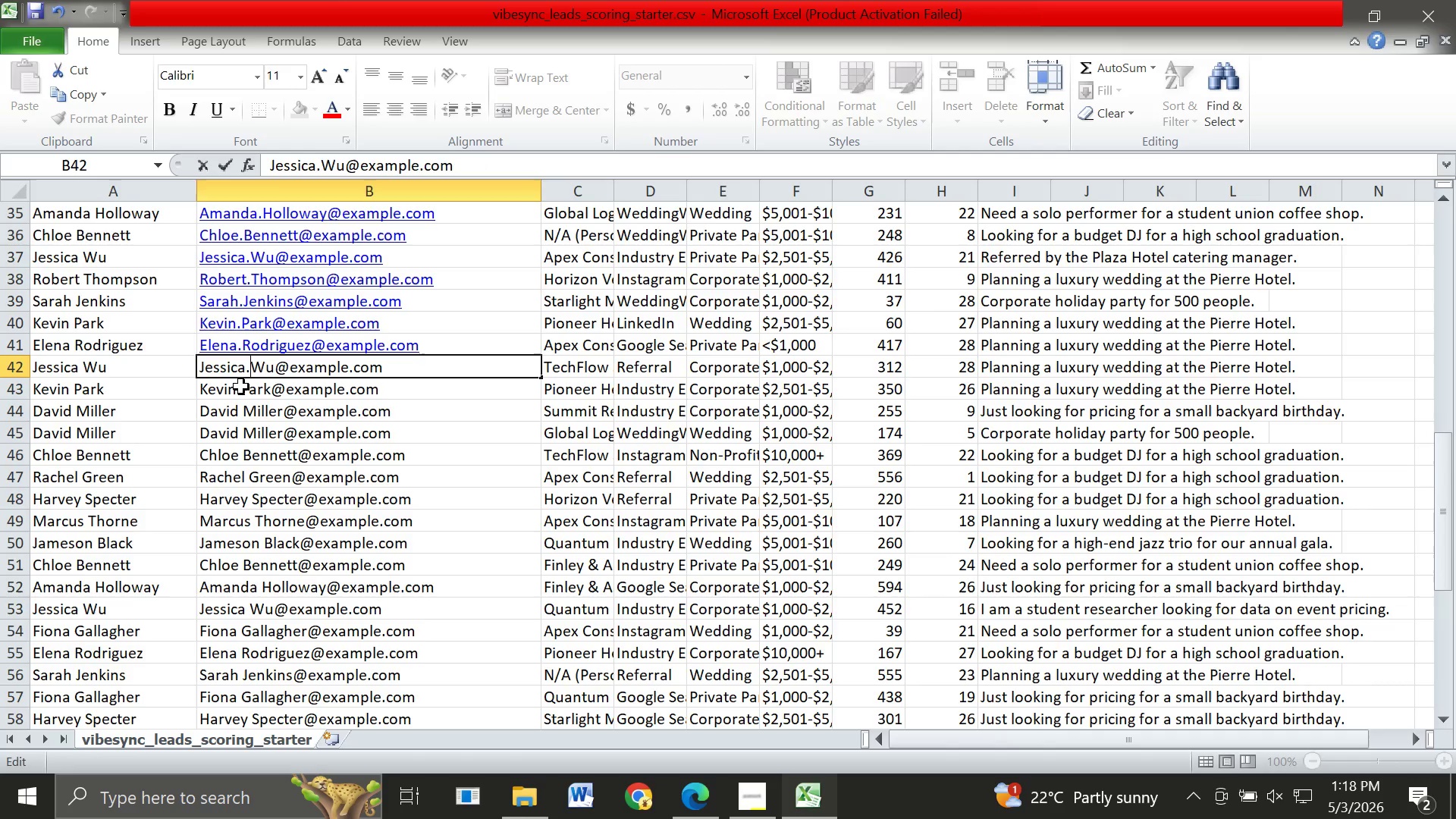 
double_click([241, 387])
 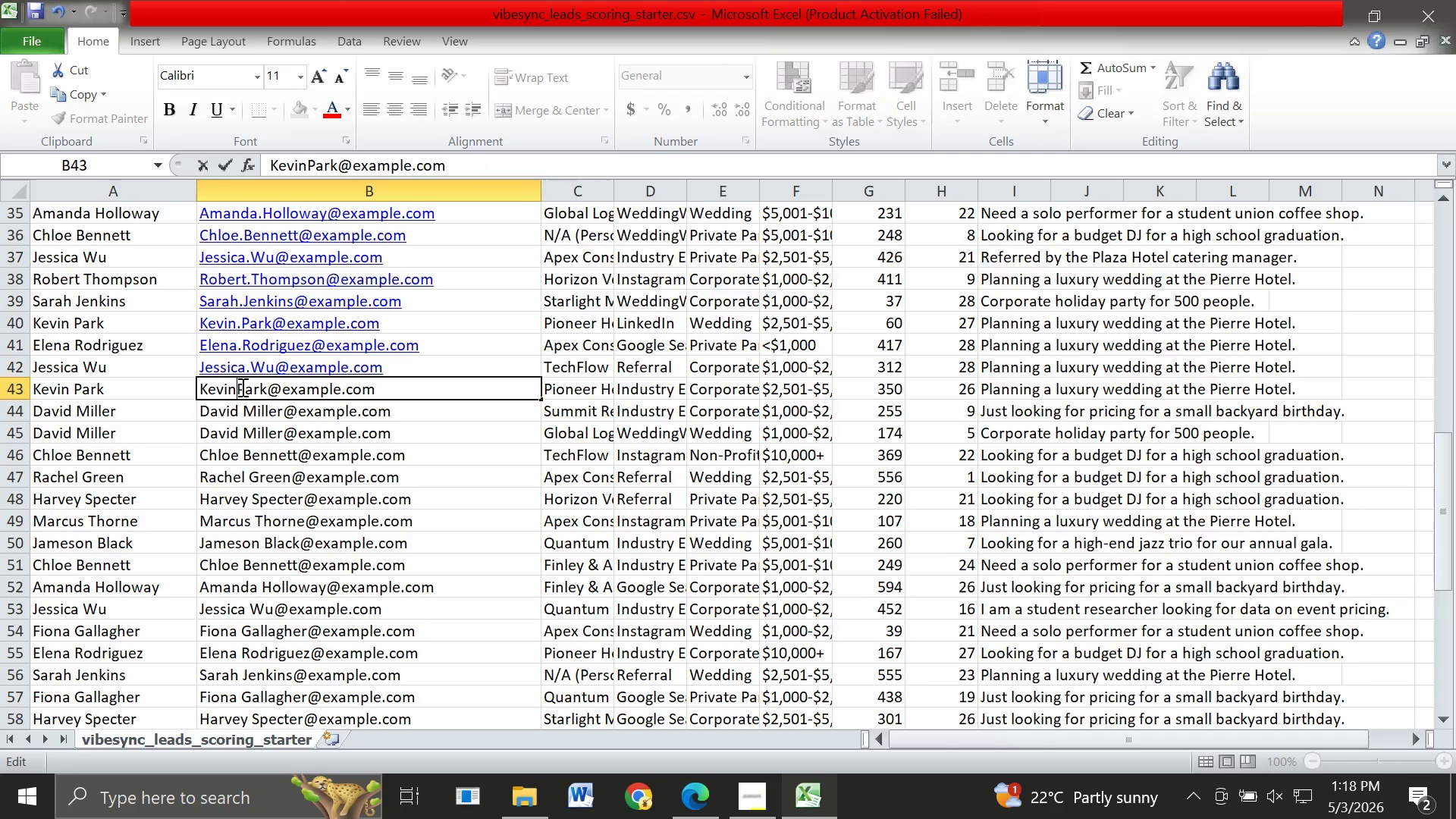 
key(Backspace)
 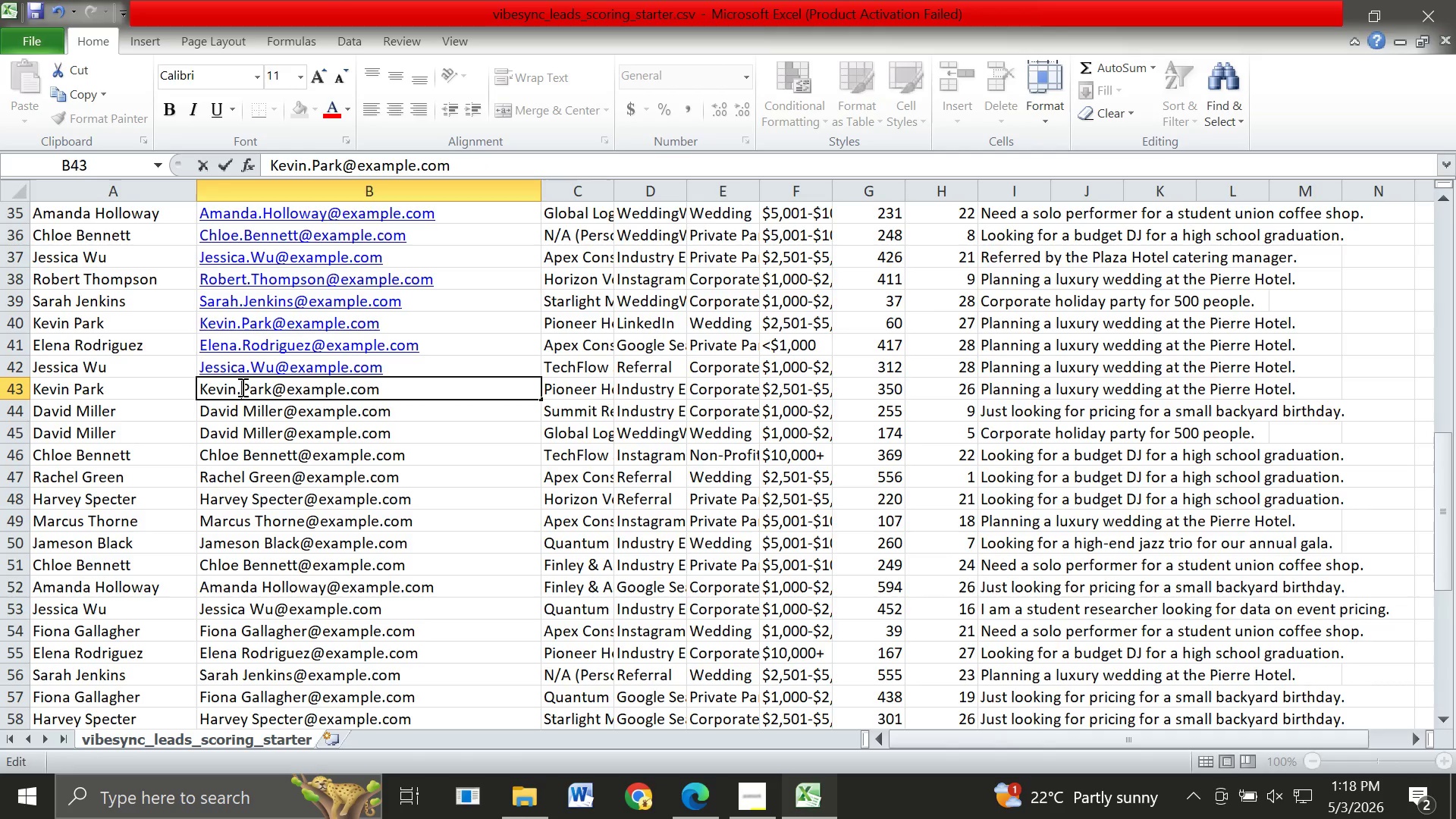 
key(Period)
 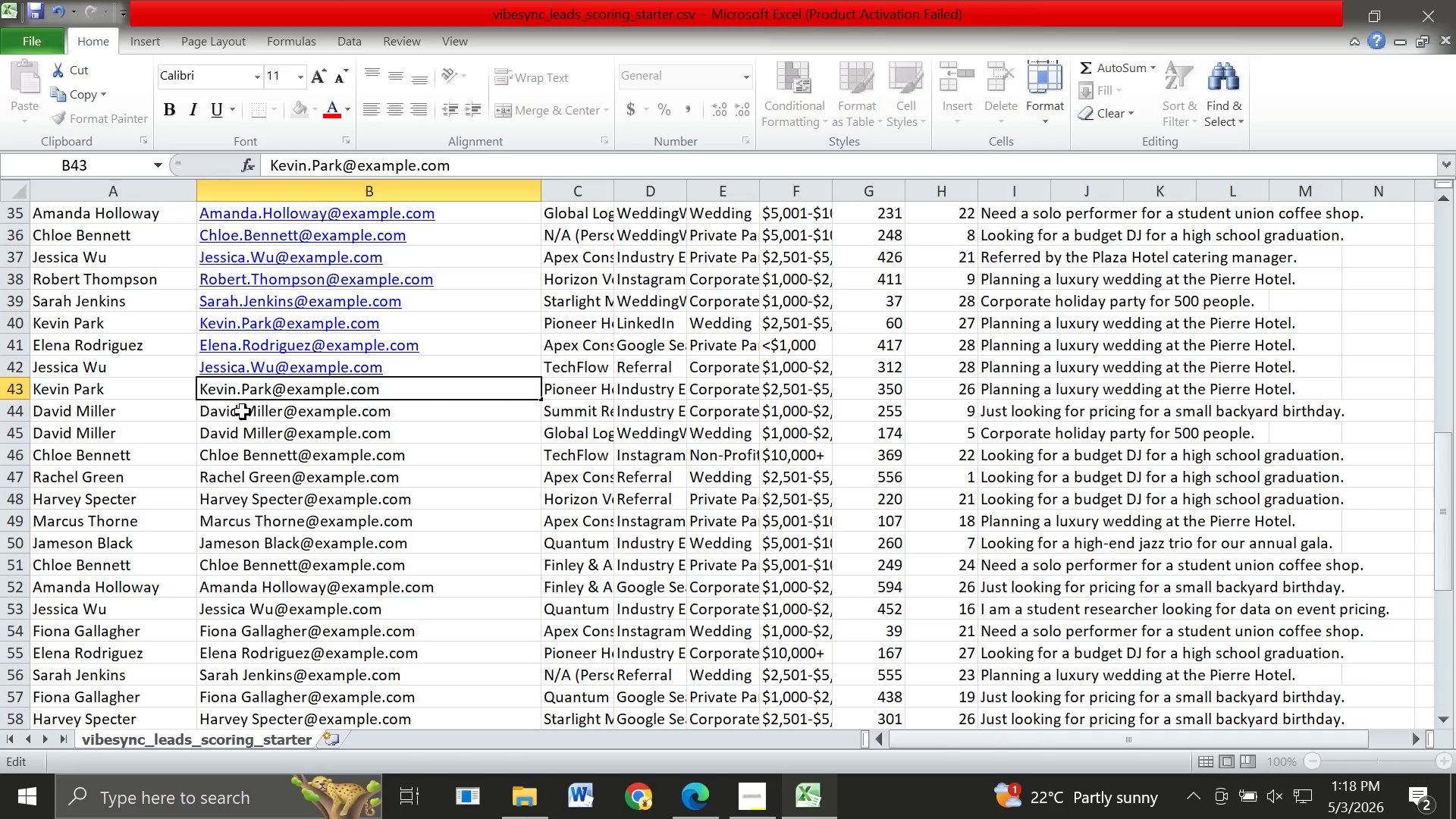 
double_click([243, 412])
 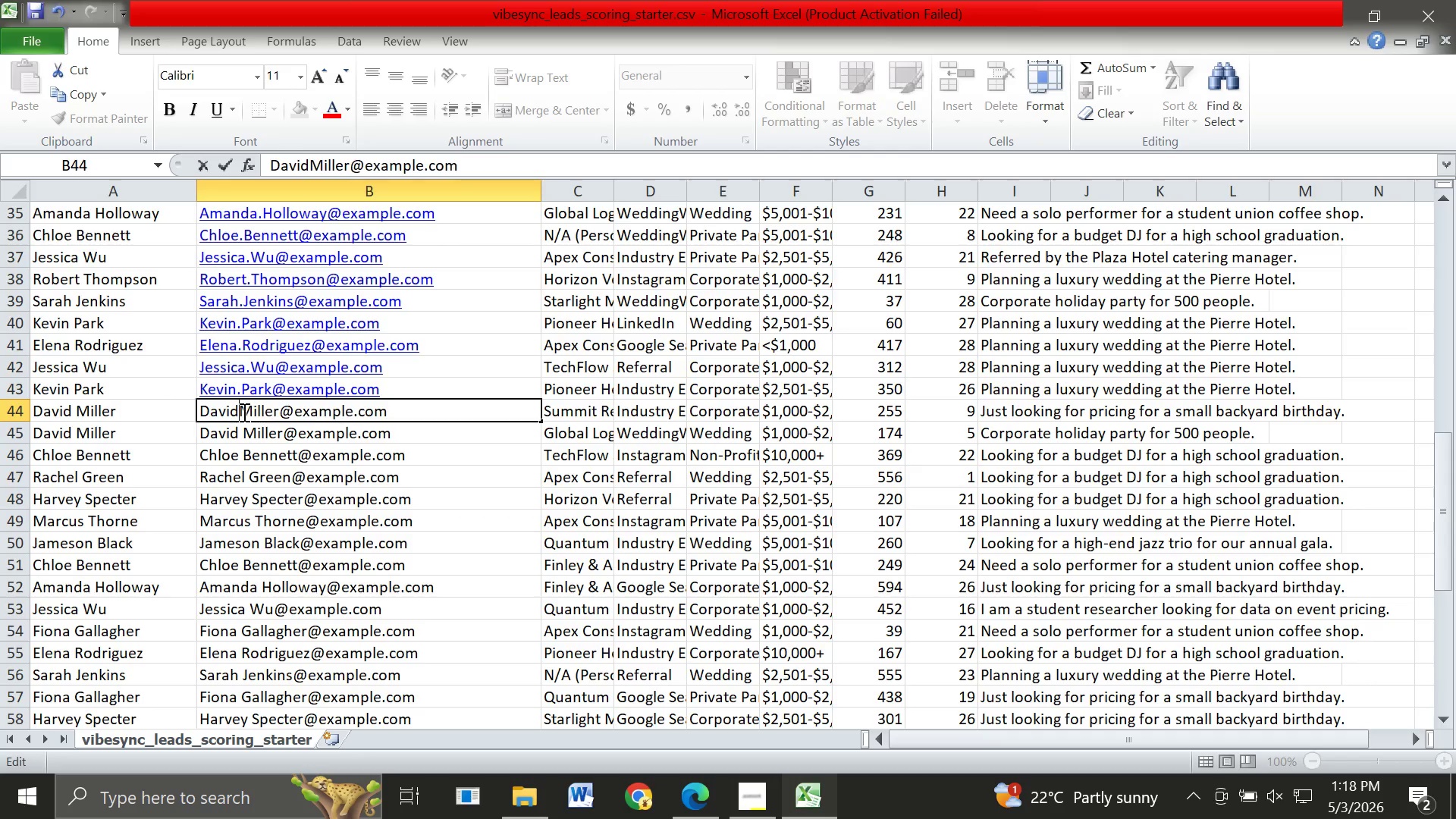 
key(Backspace)
 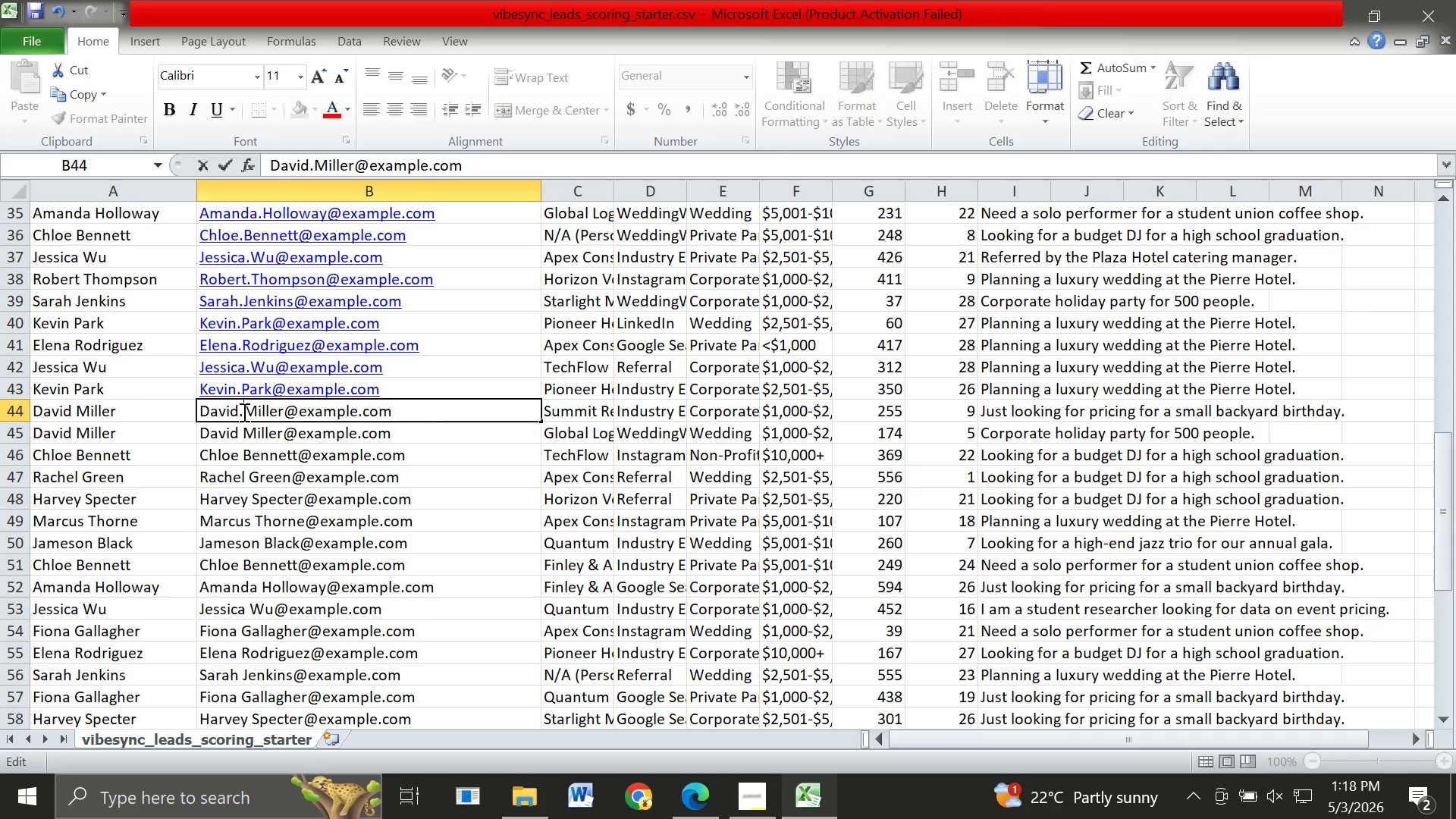 
key(Period)
 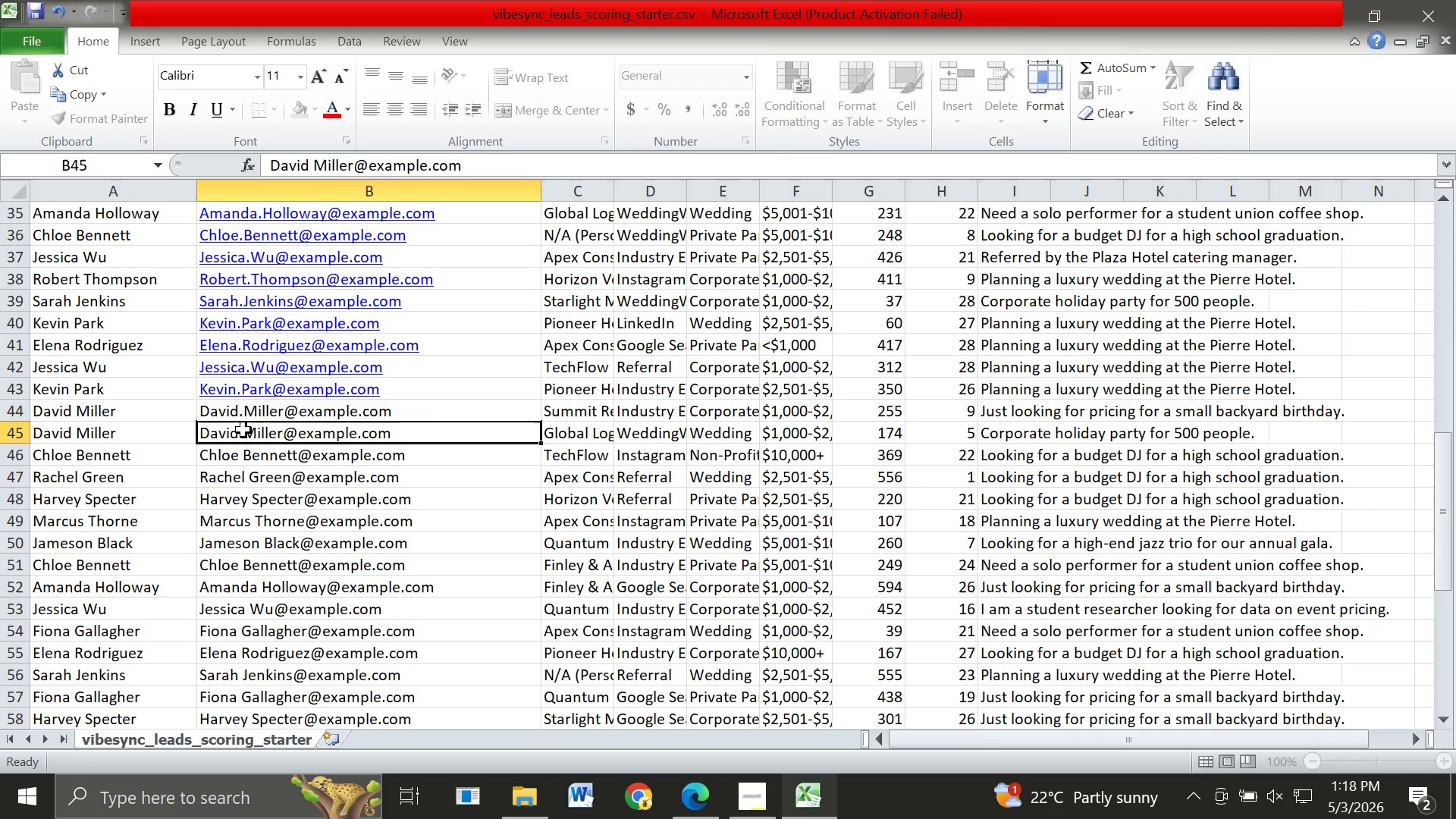 
double_click([243, 430])
 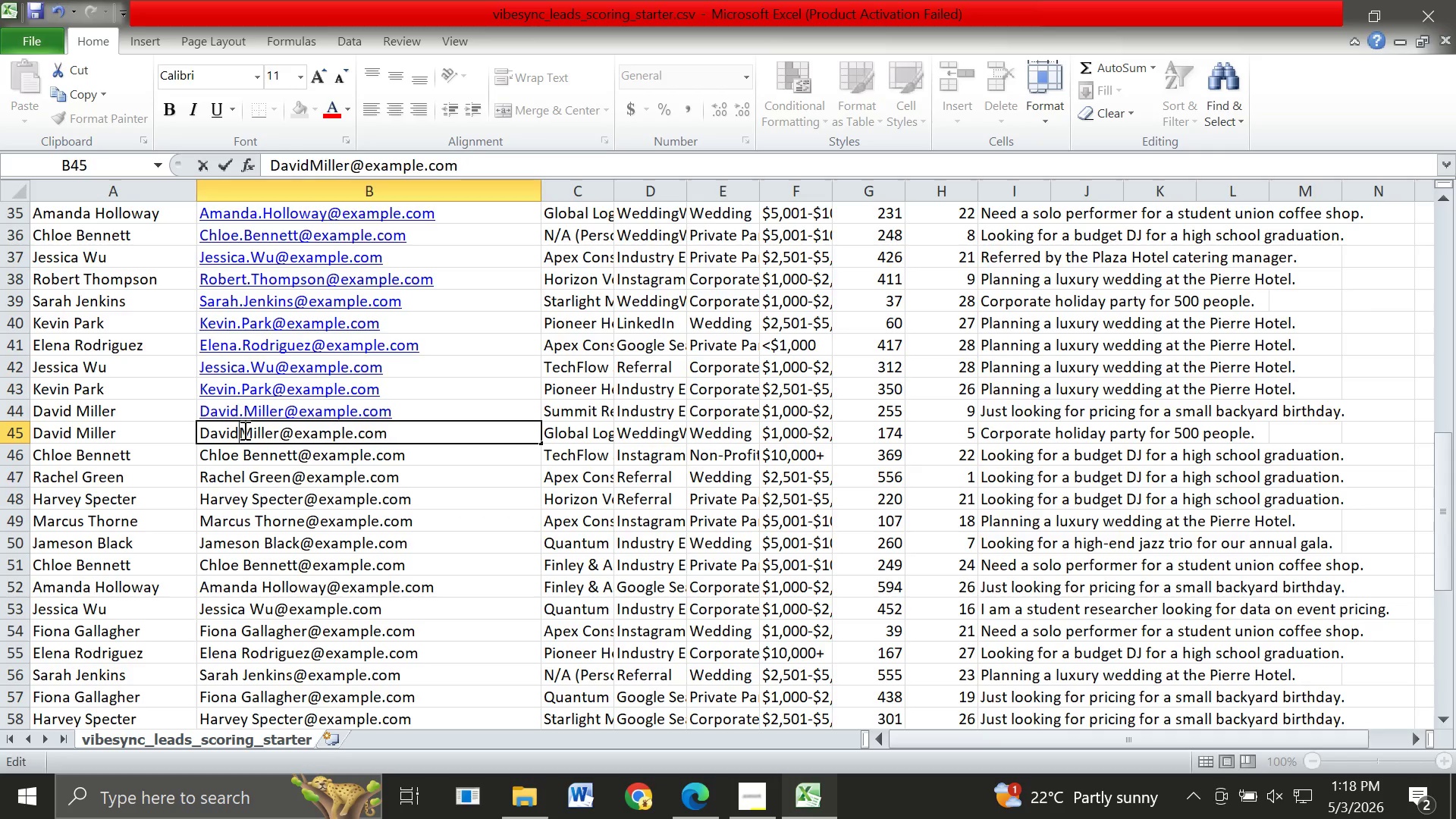 
key(Backspace)
 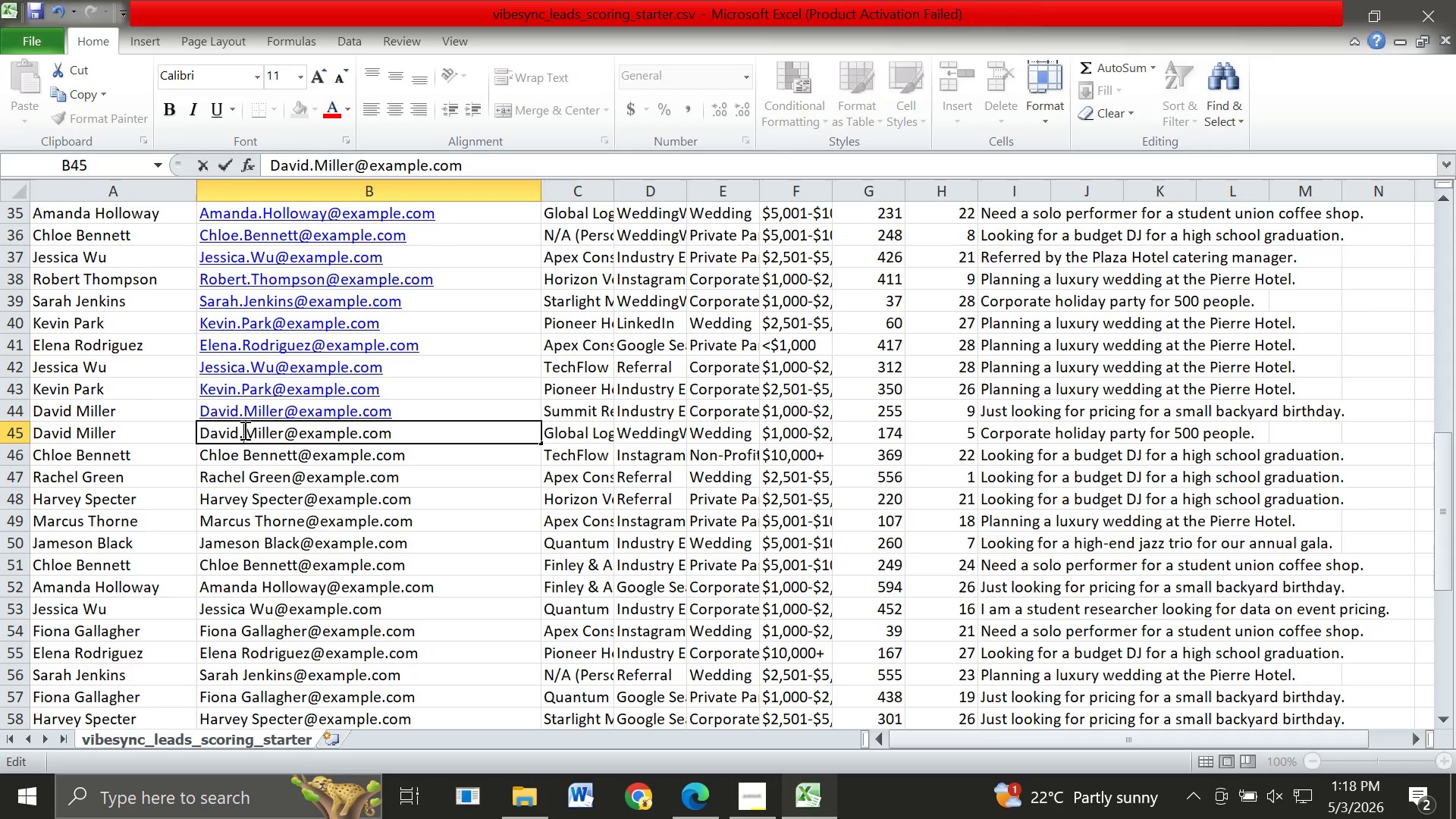 
key(Period)
 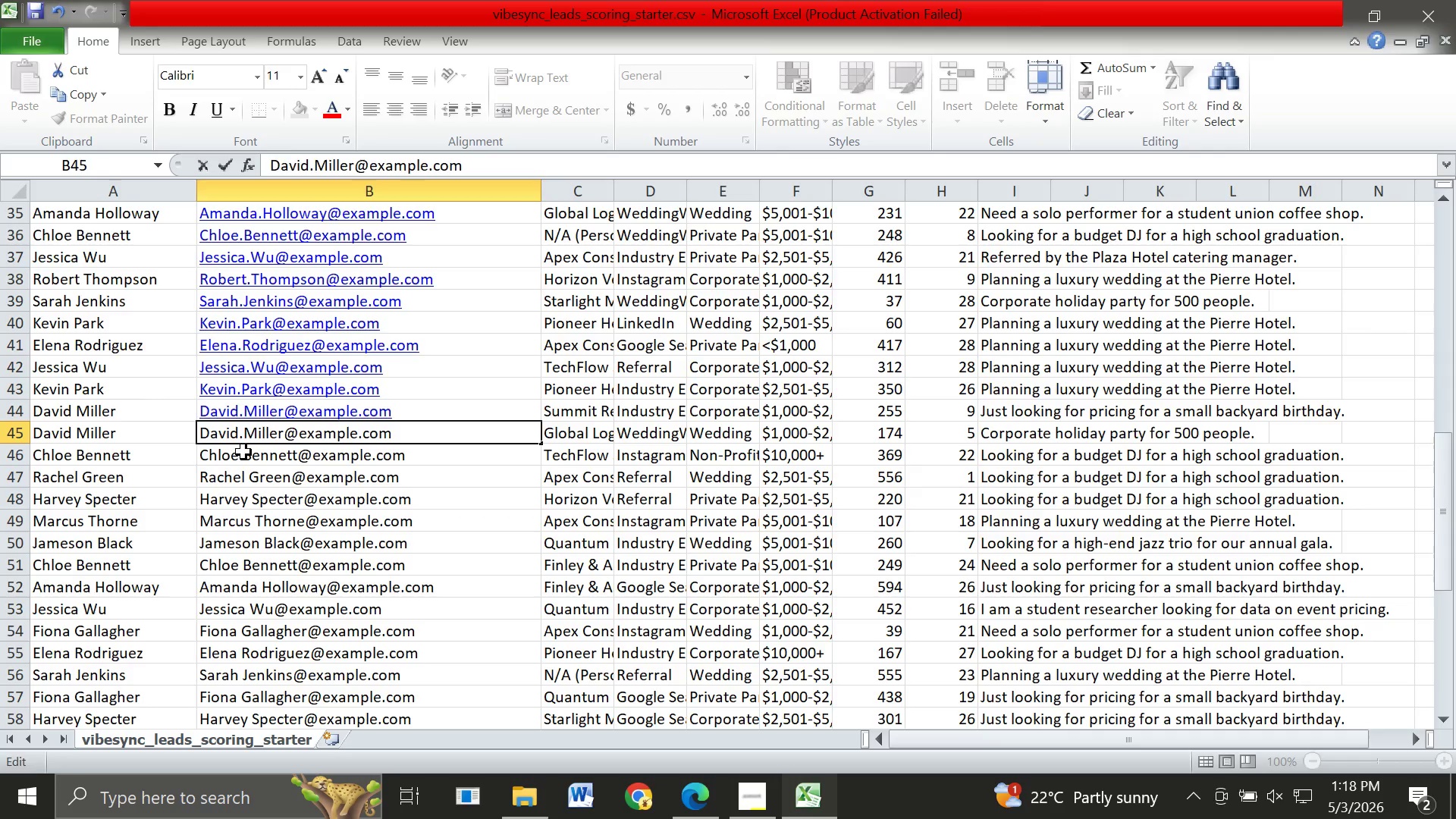 
double_click([243, 452])
 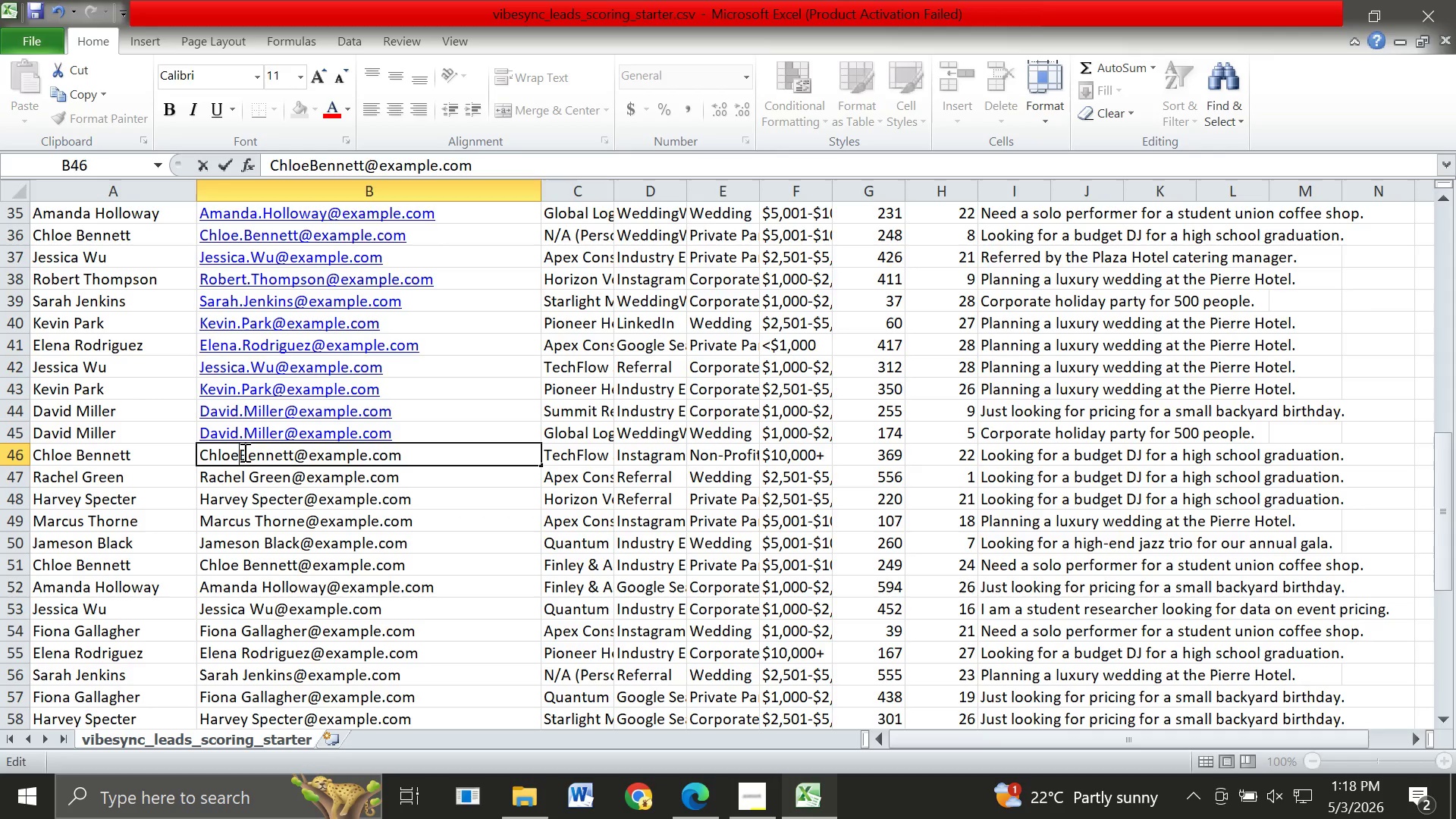 
key(Backspace)
 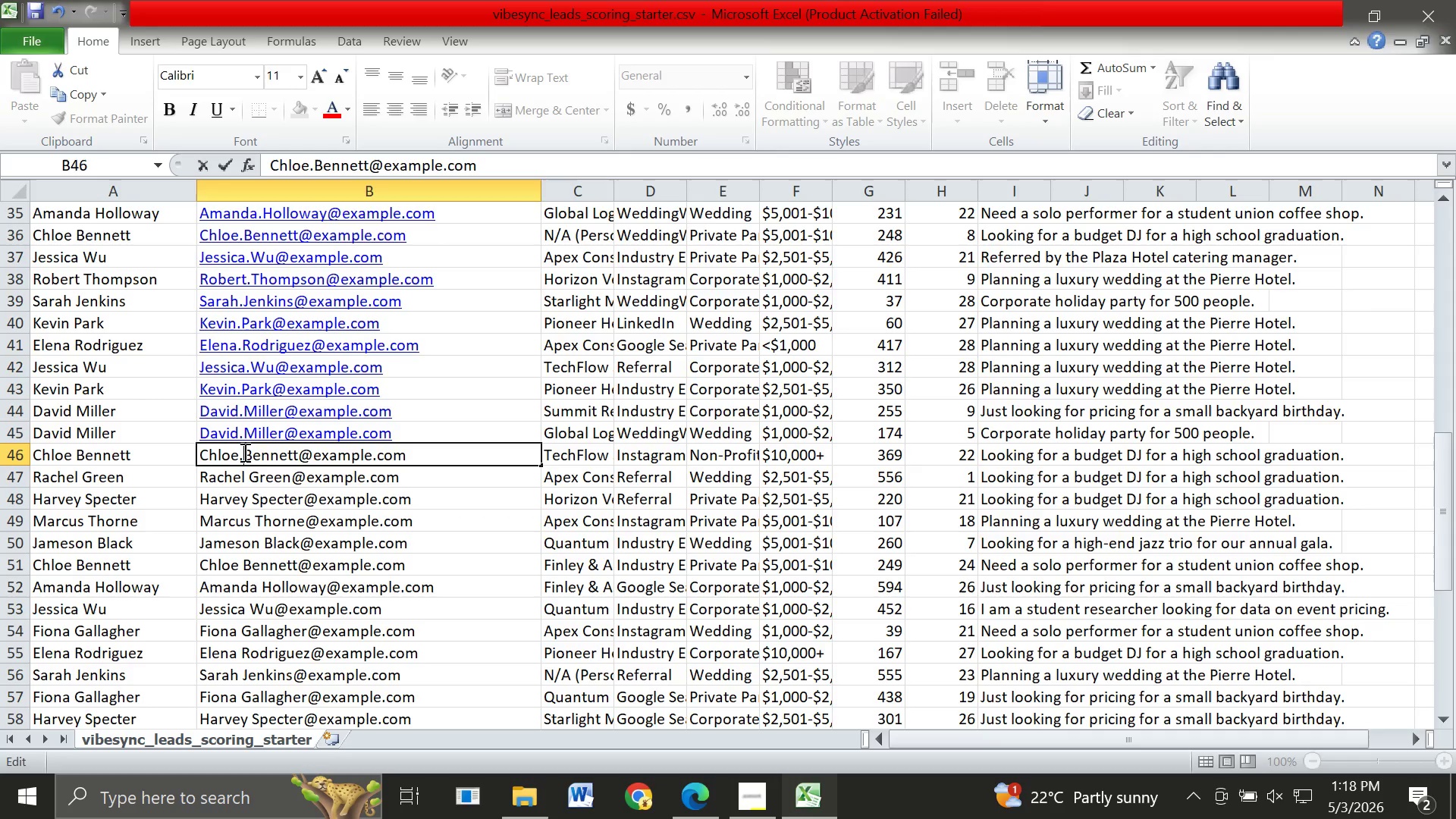 
key(Period)
 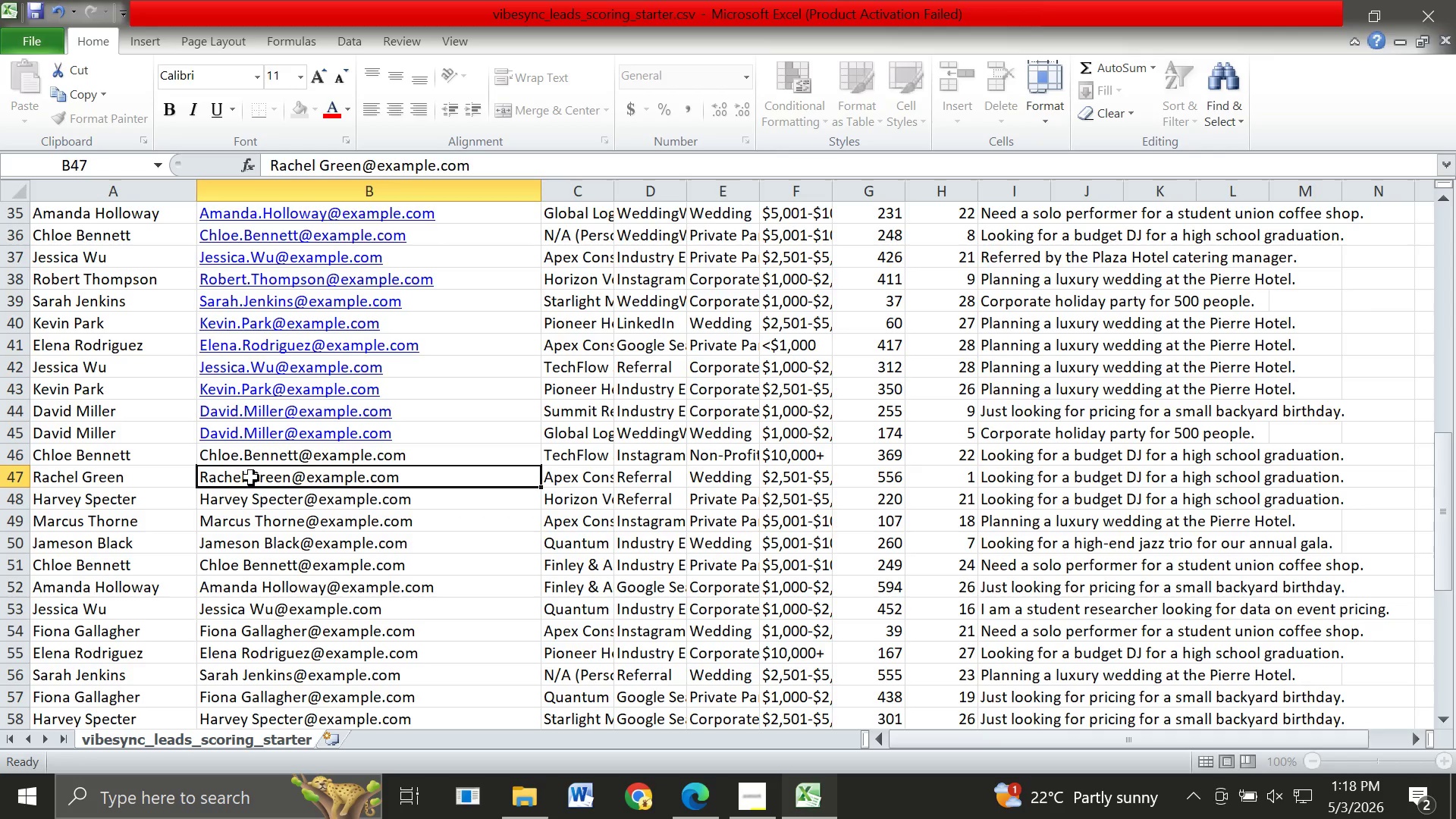 
double_click([251, 478])
 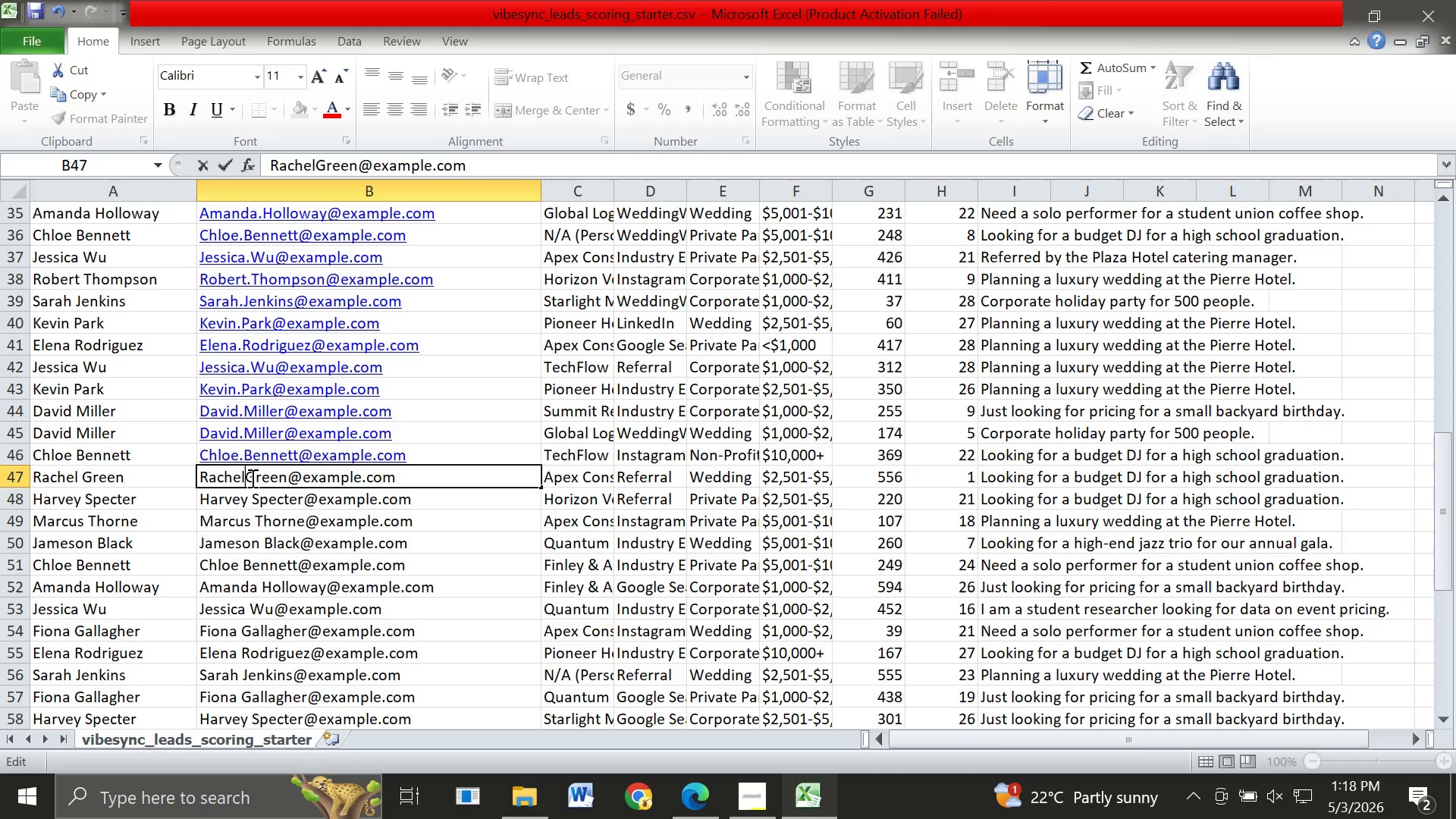 
key(Backspace)
 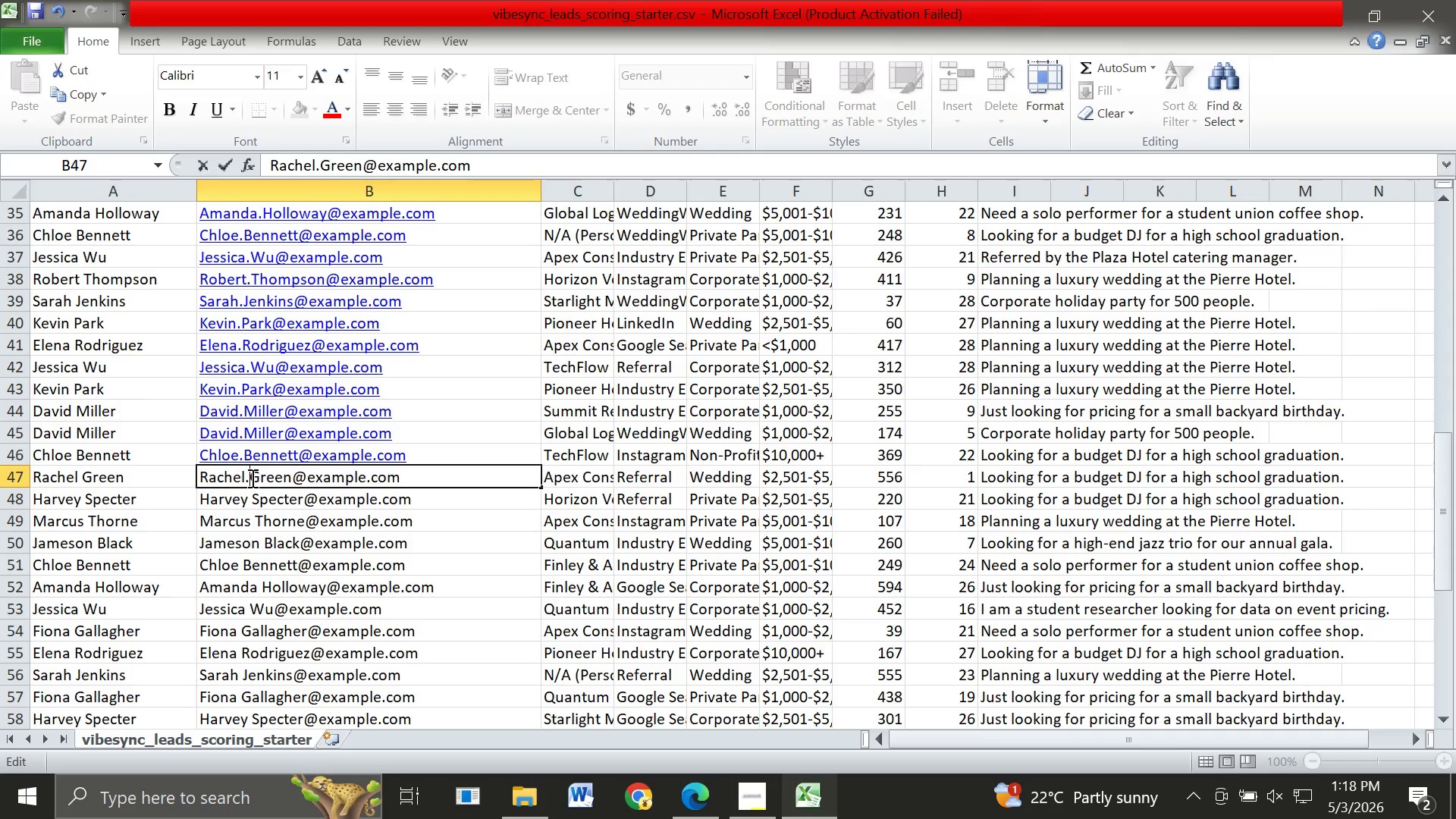 
key(Period)
 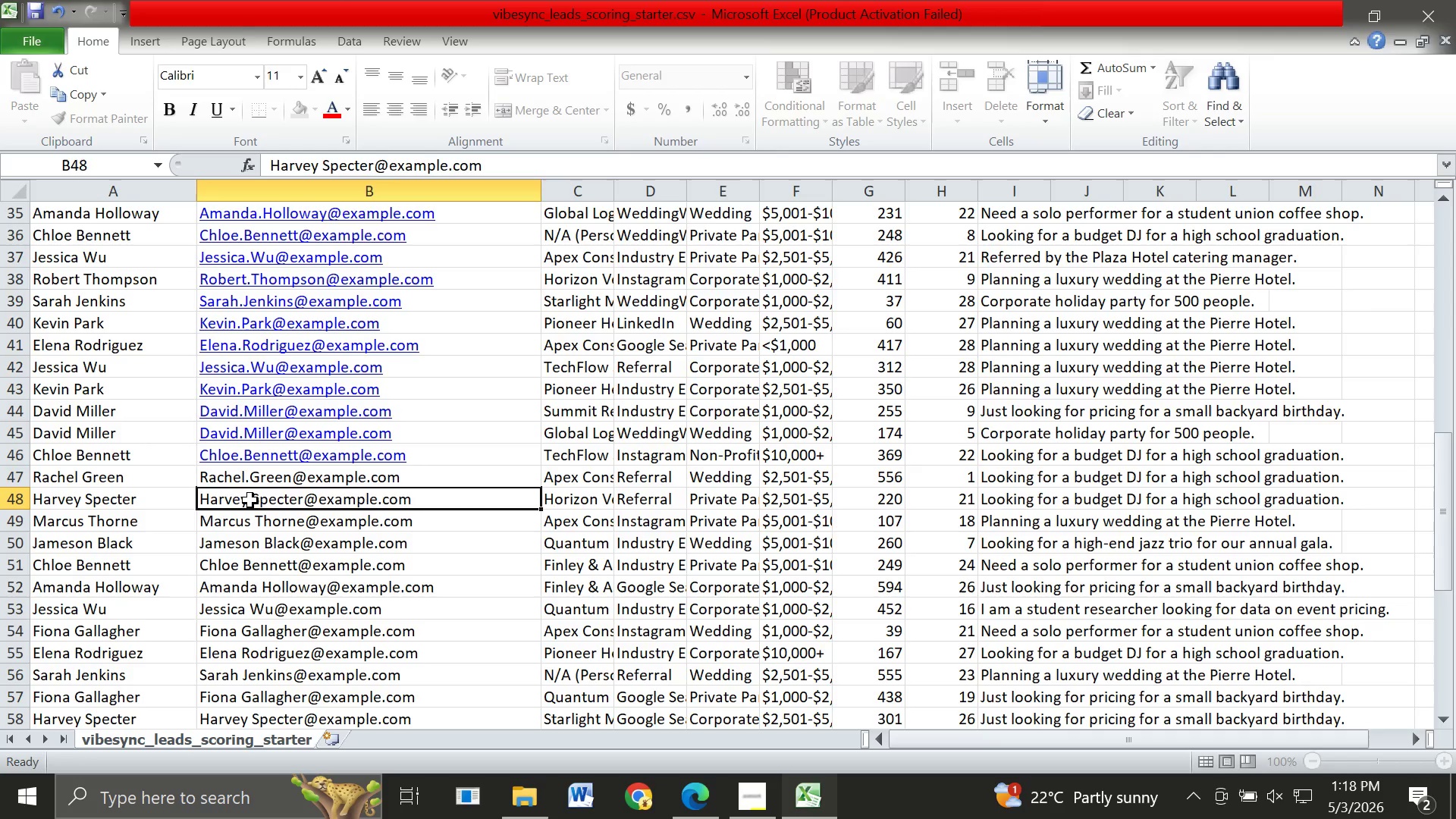 
double_click([250, 500])
 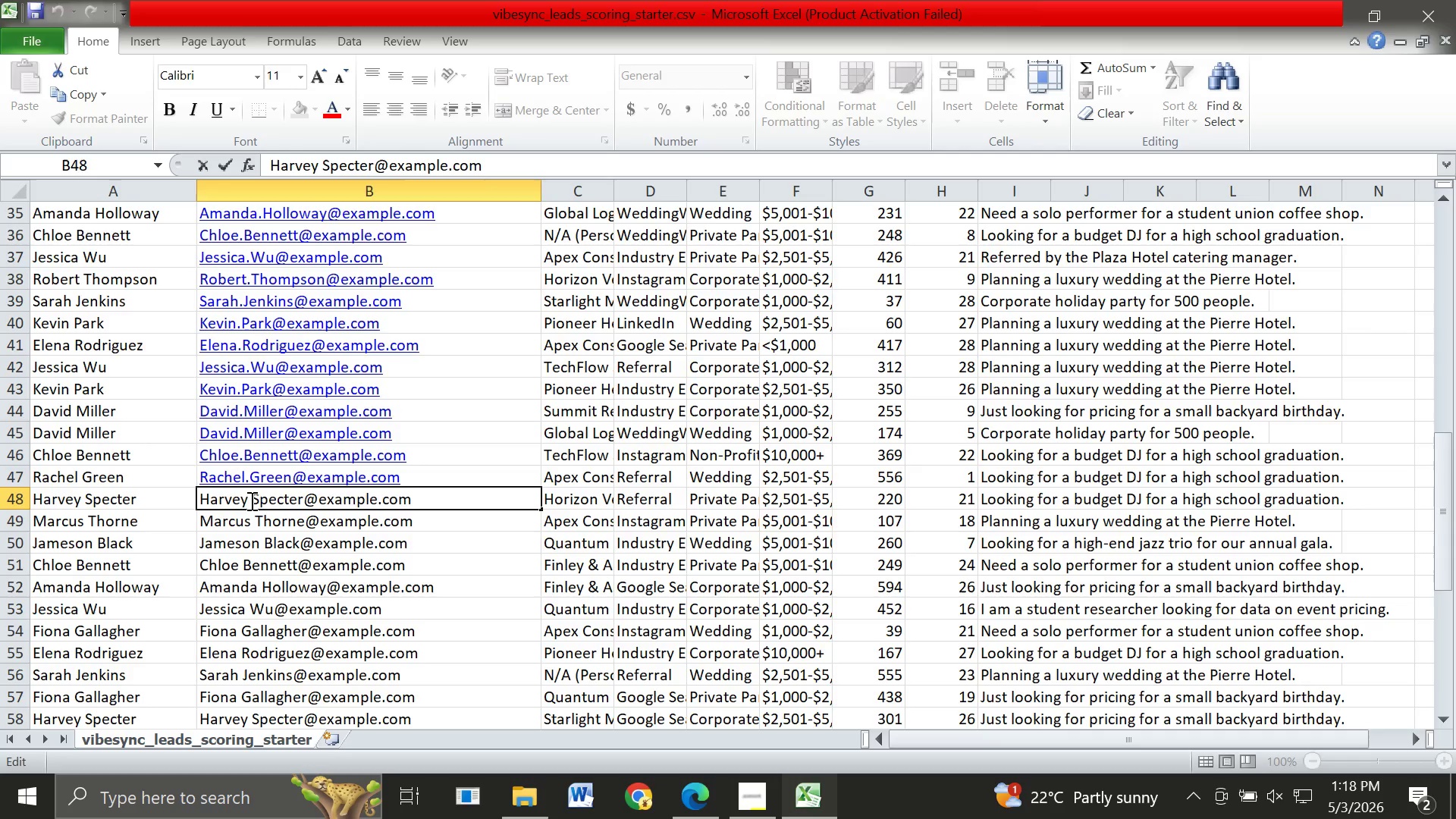 
key(Backspace)
 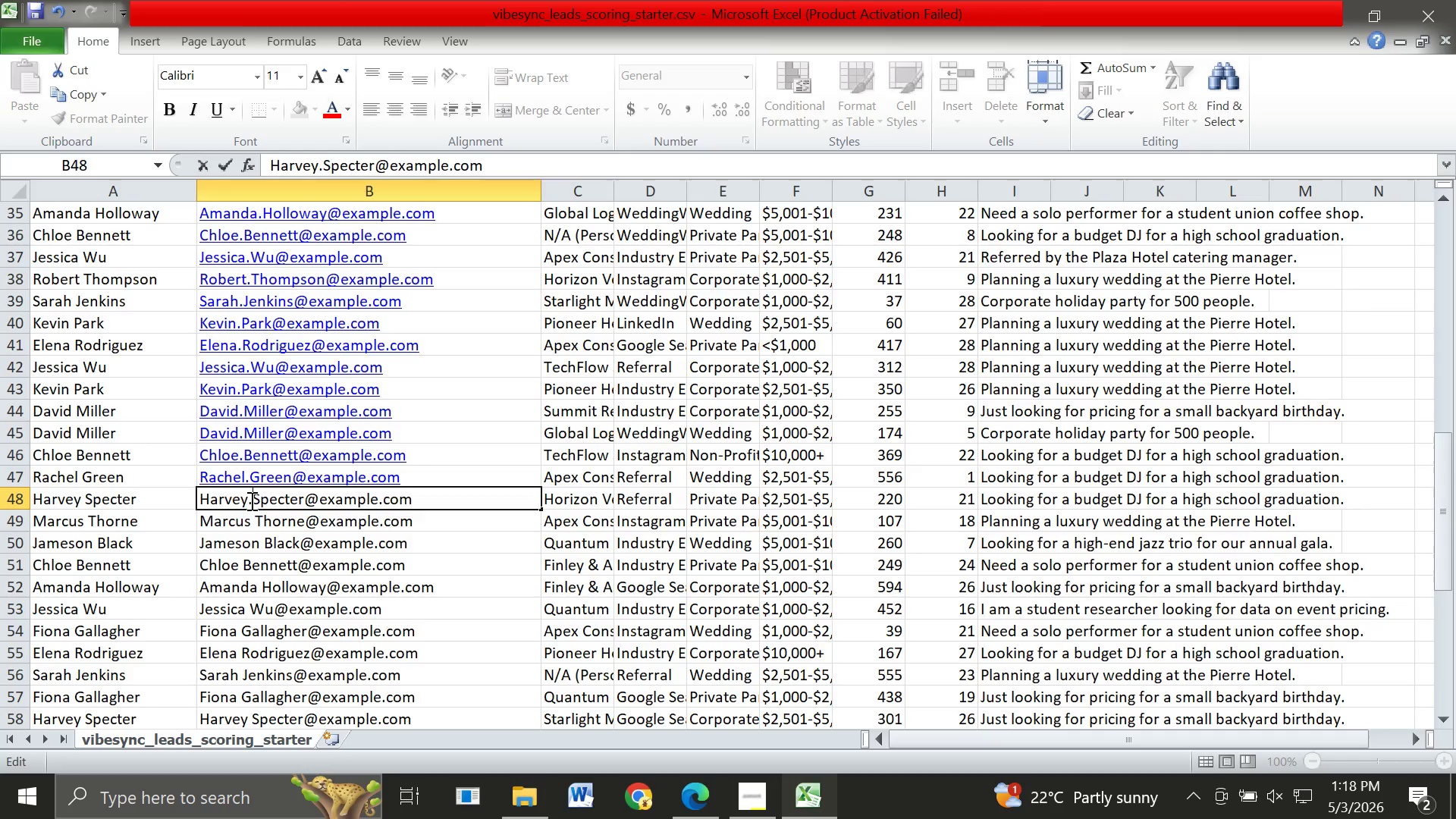 
key(Period)
 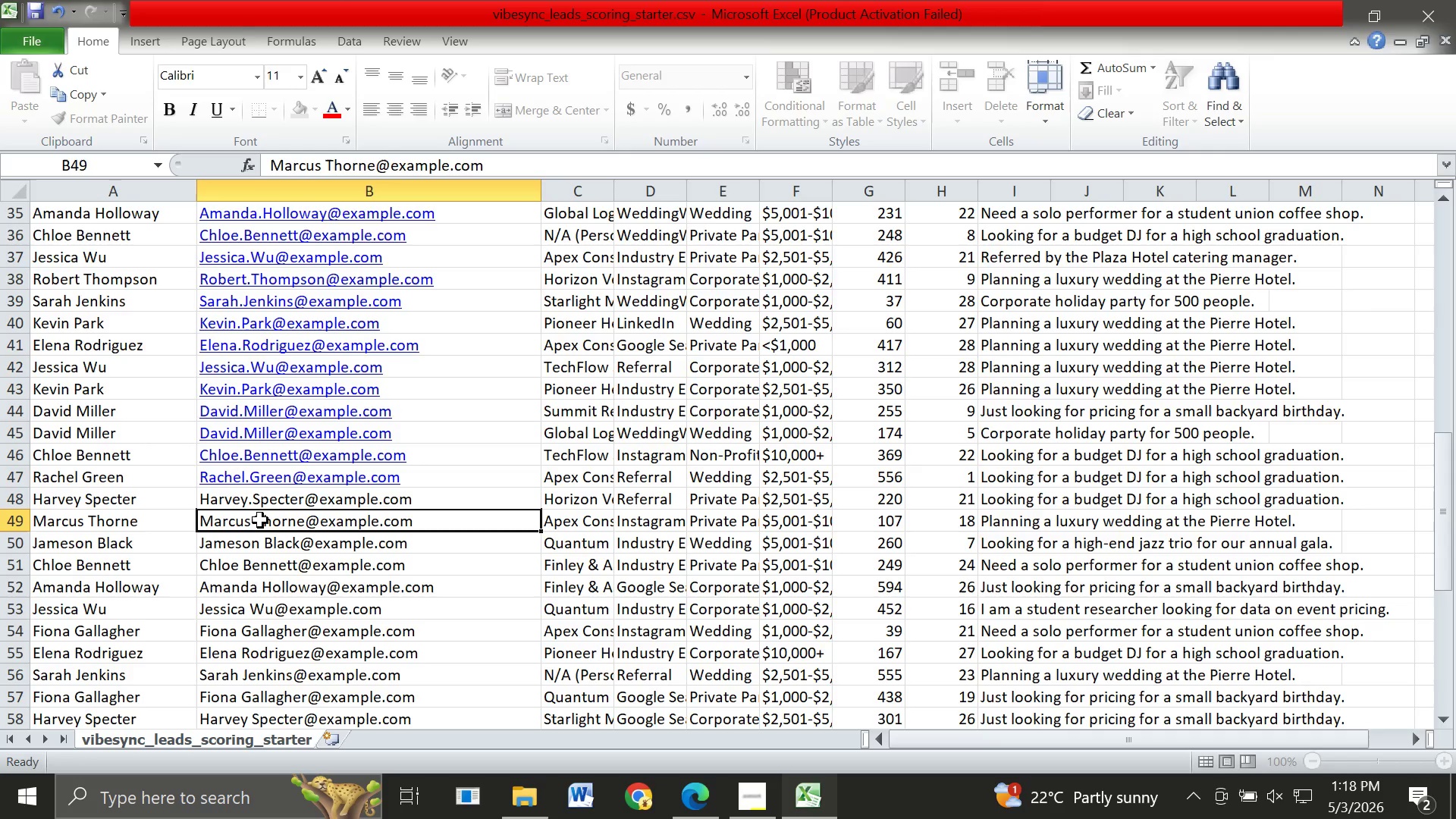 
double_click([260, 520])
 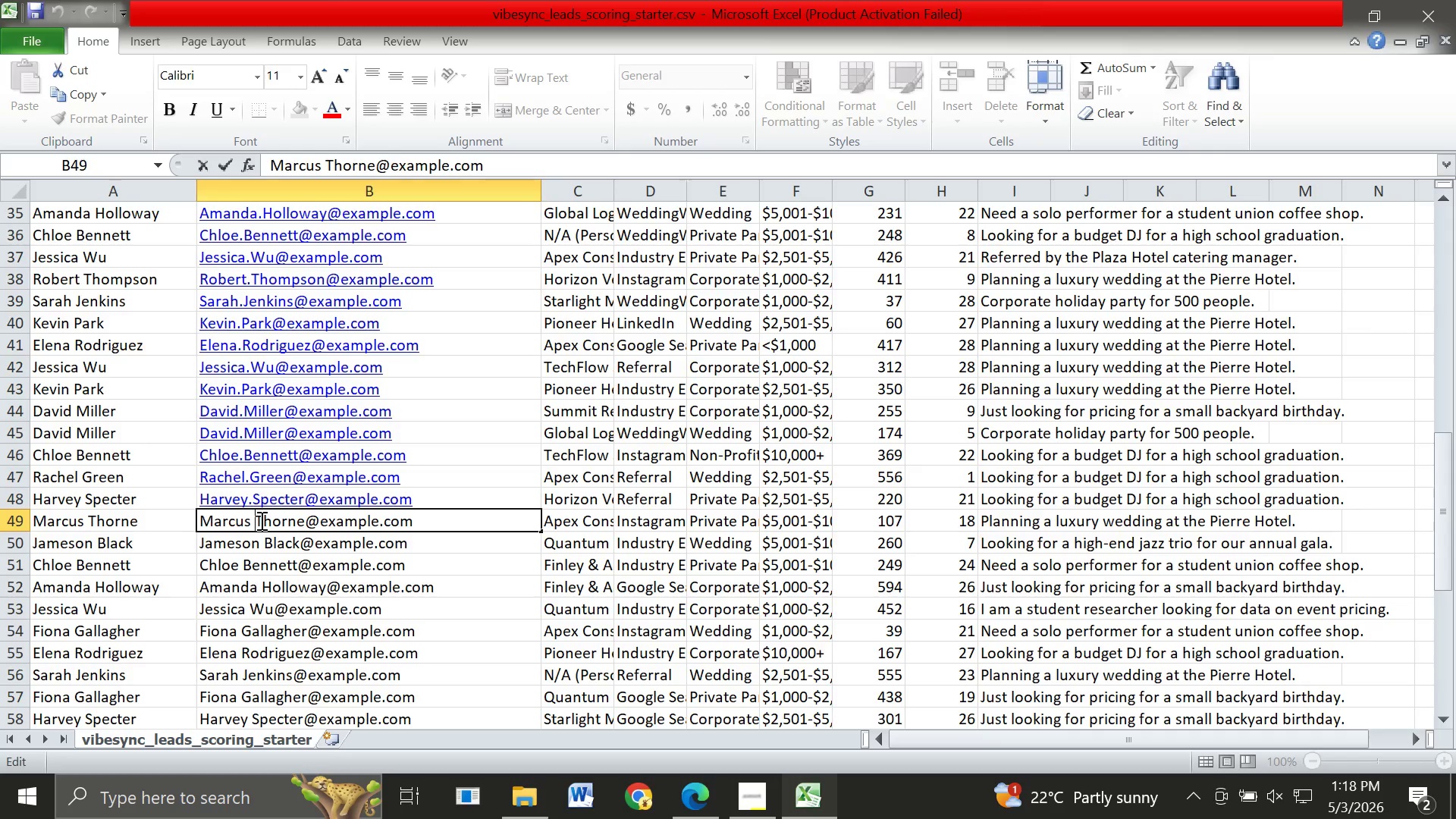 
key(ArrowLeft)
 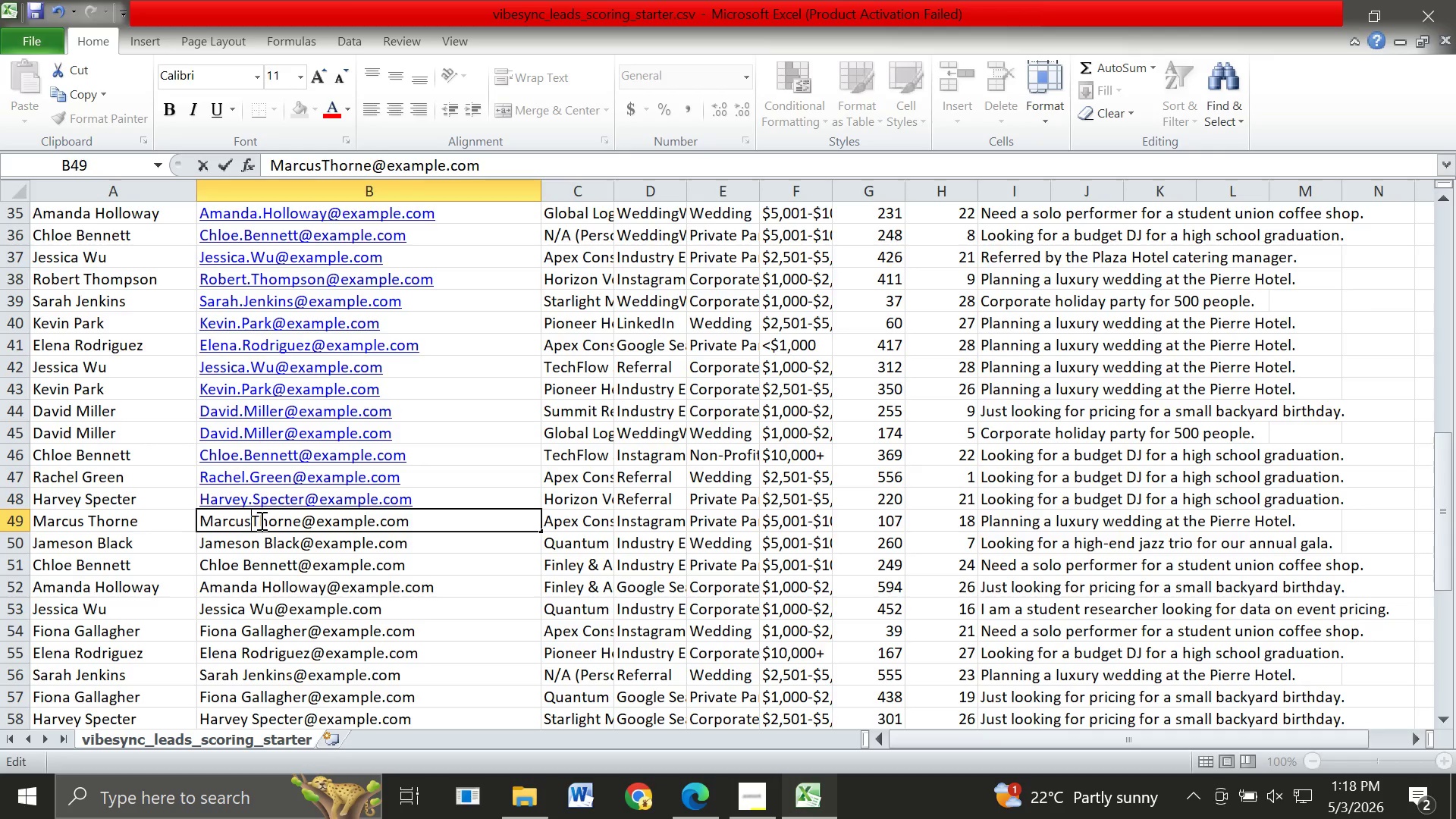 
key(Backspace)
 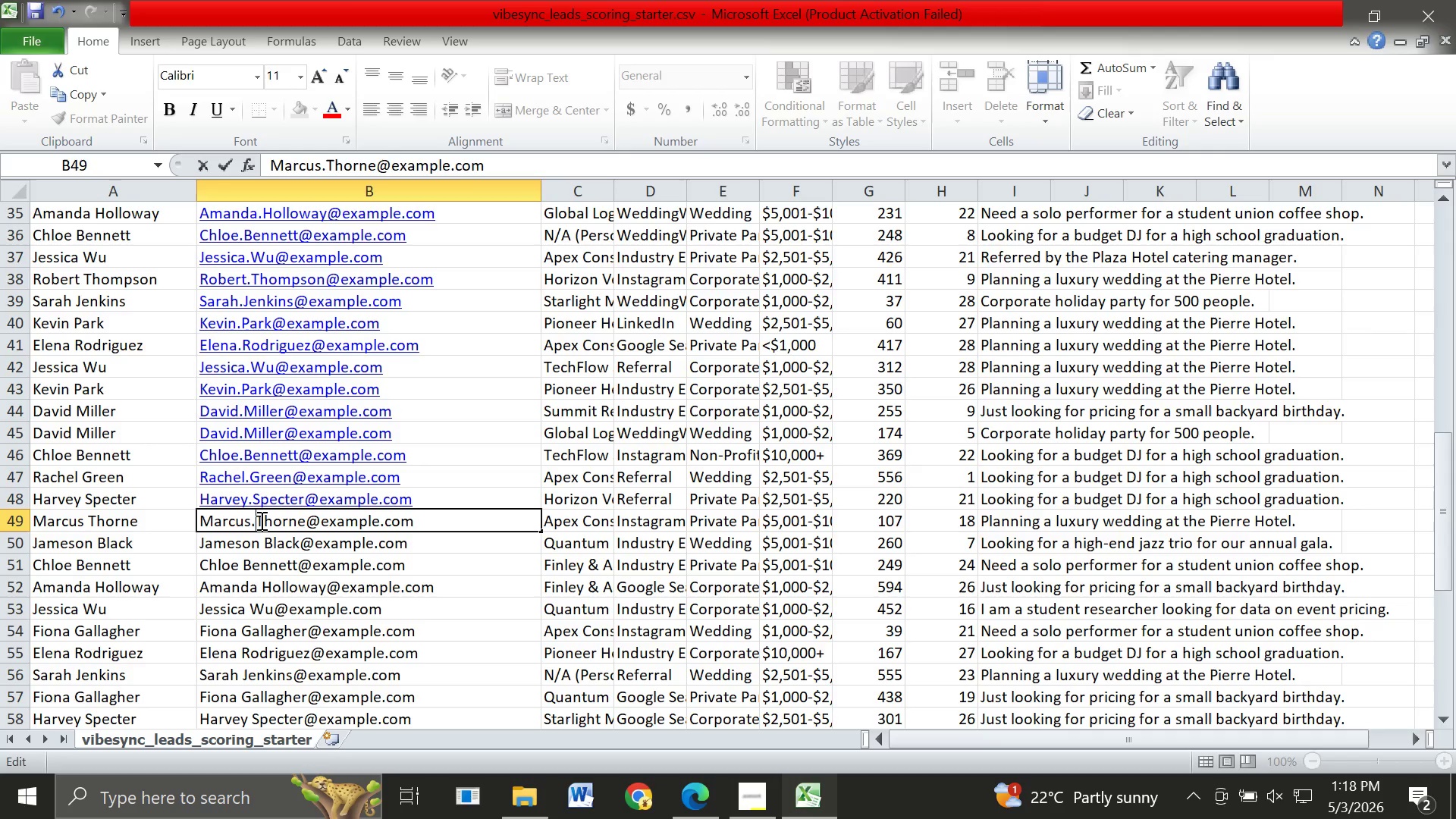 
key(Period)
 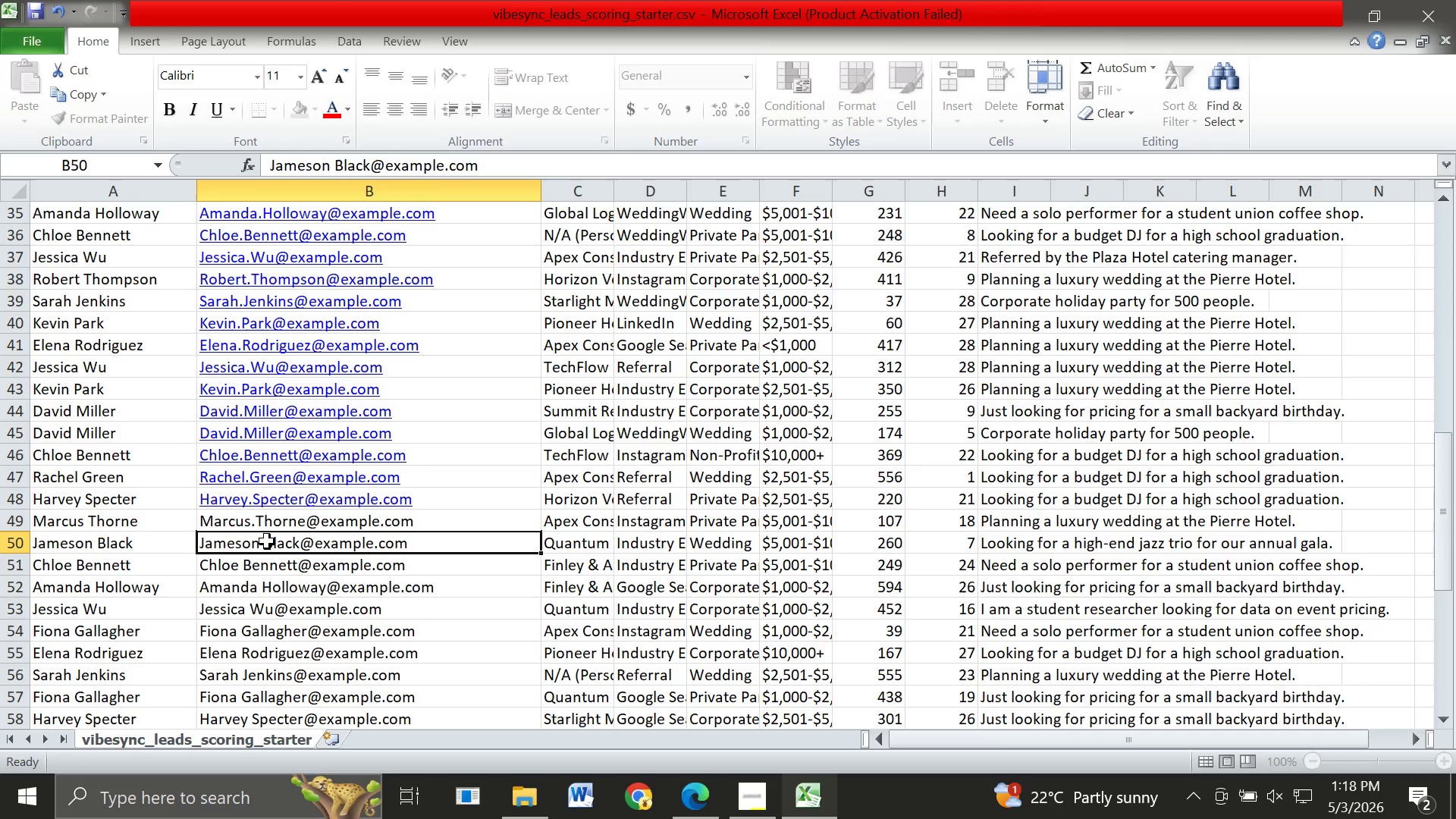 
double_click([267, 541])
 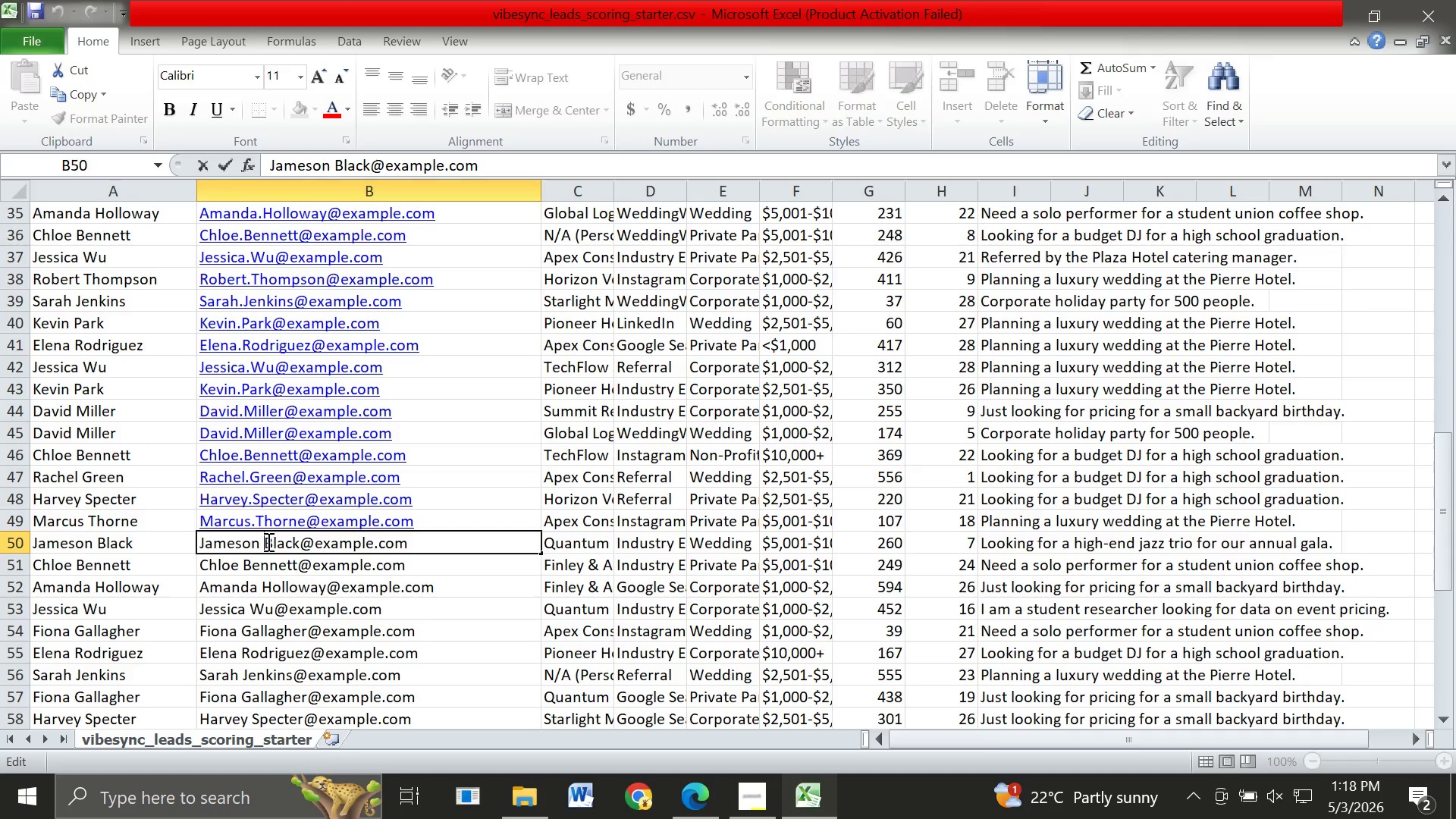 
key(Backspace)
 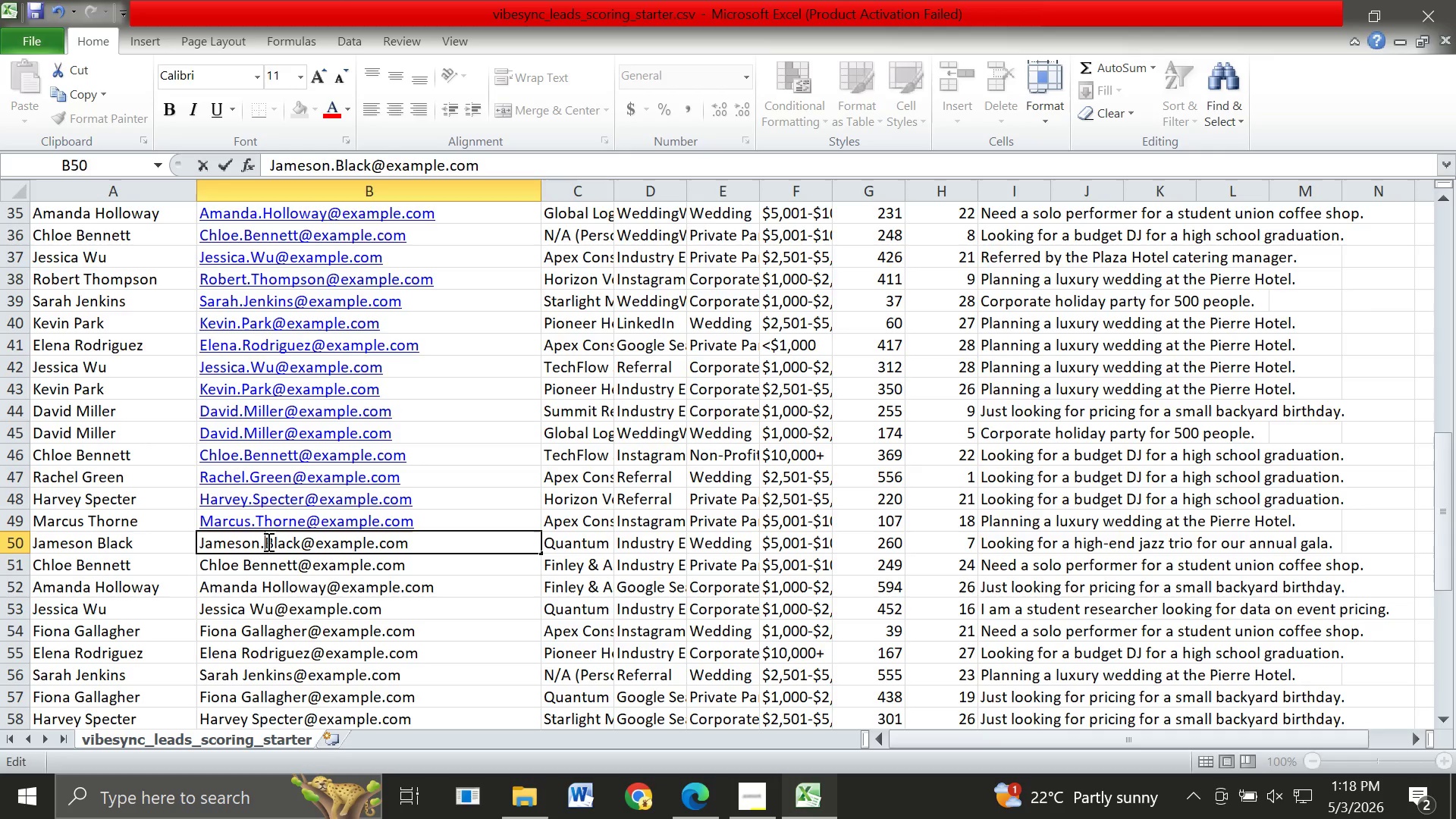 
key(Period)
 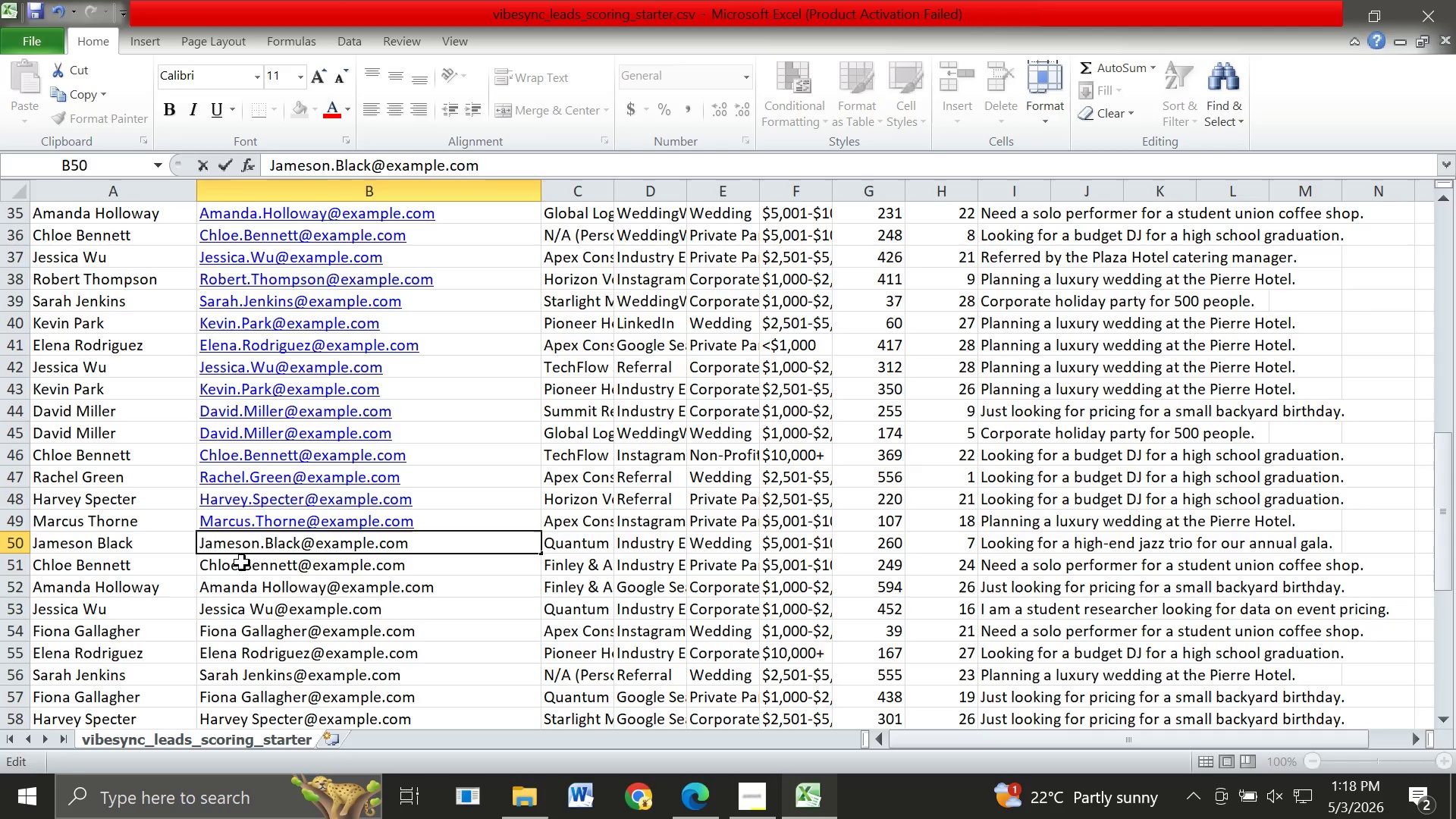 
double_click([242, 563])
 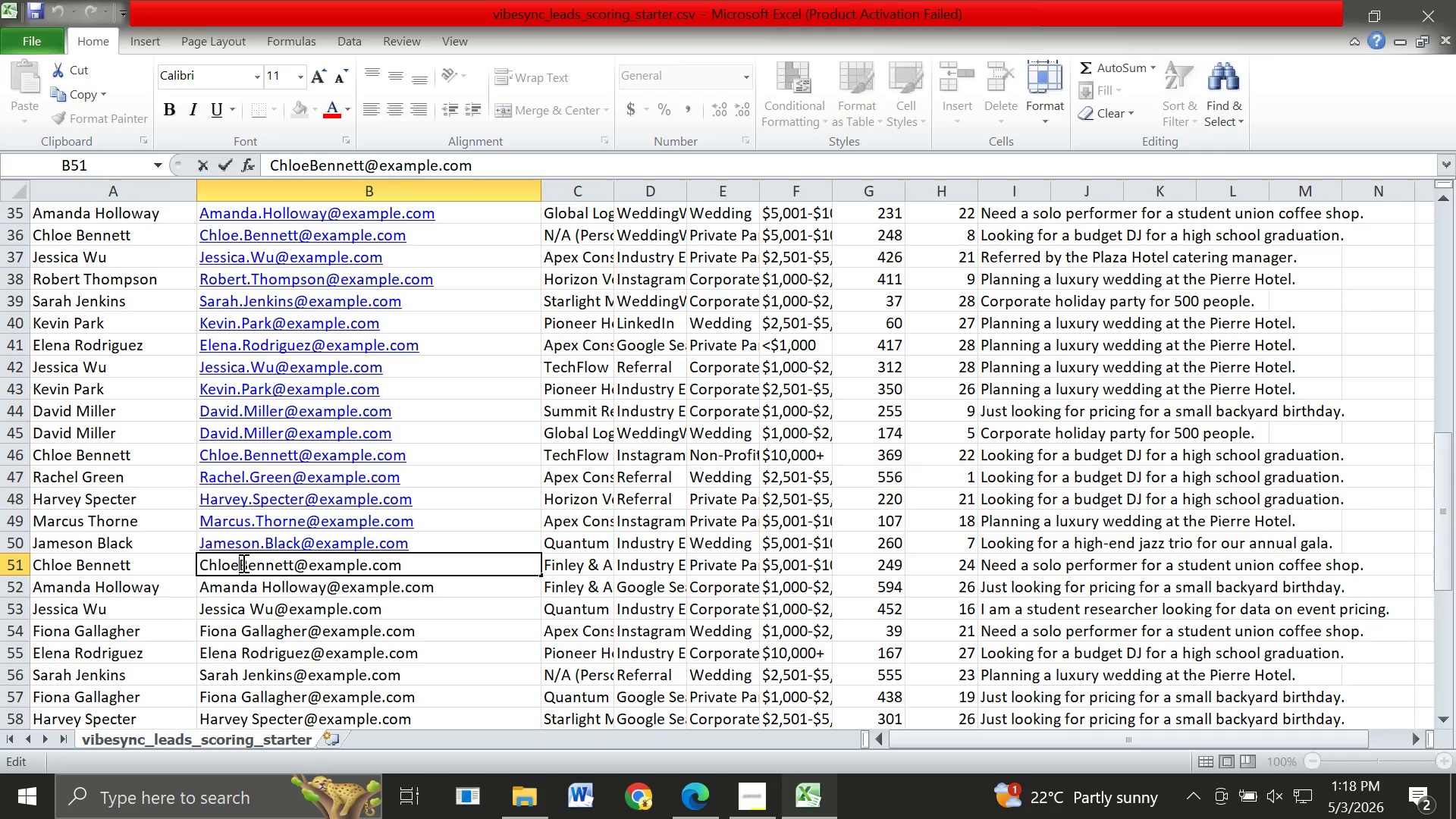 
key(Backspace)
 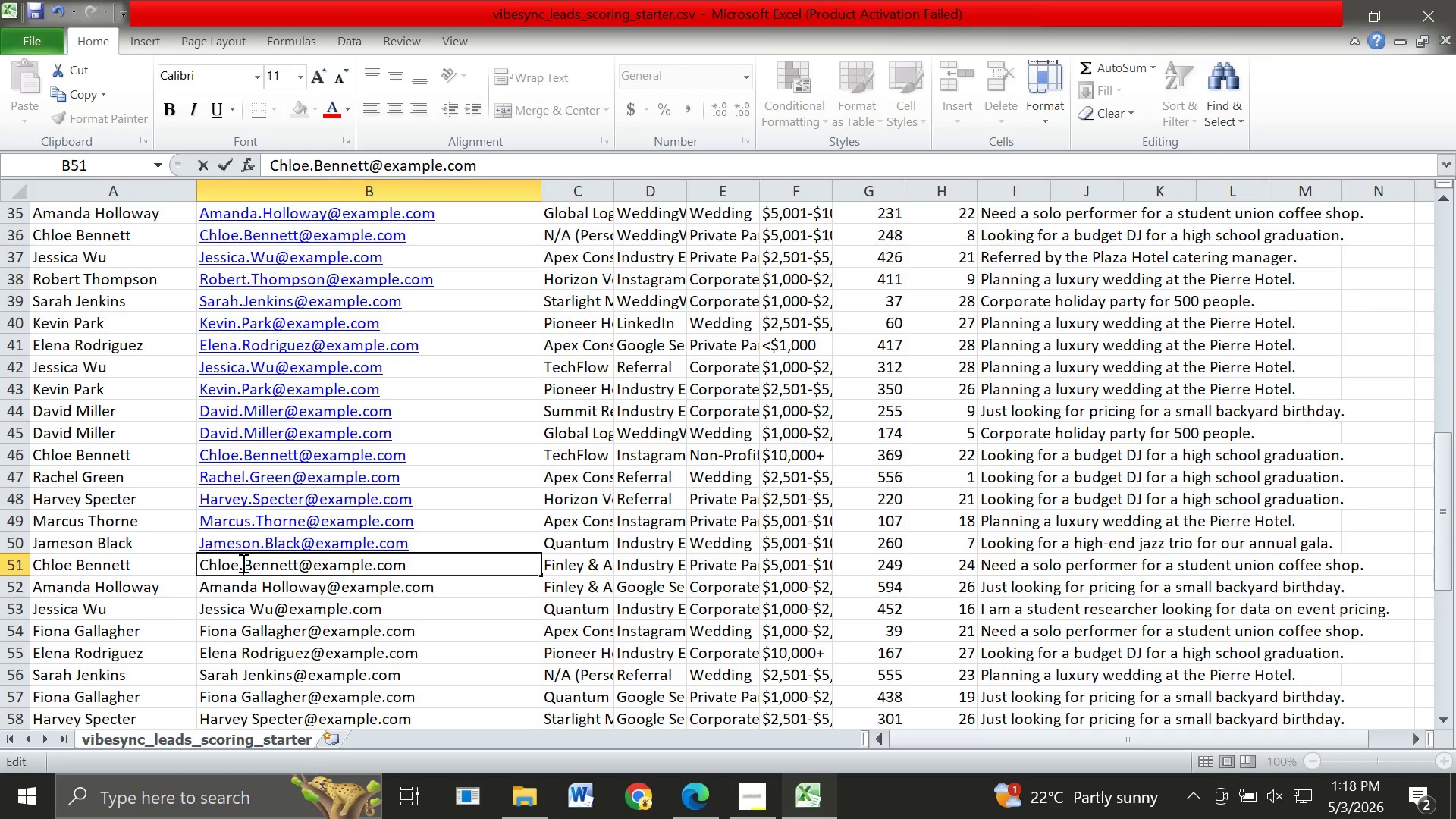 
key(Period)
 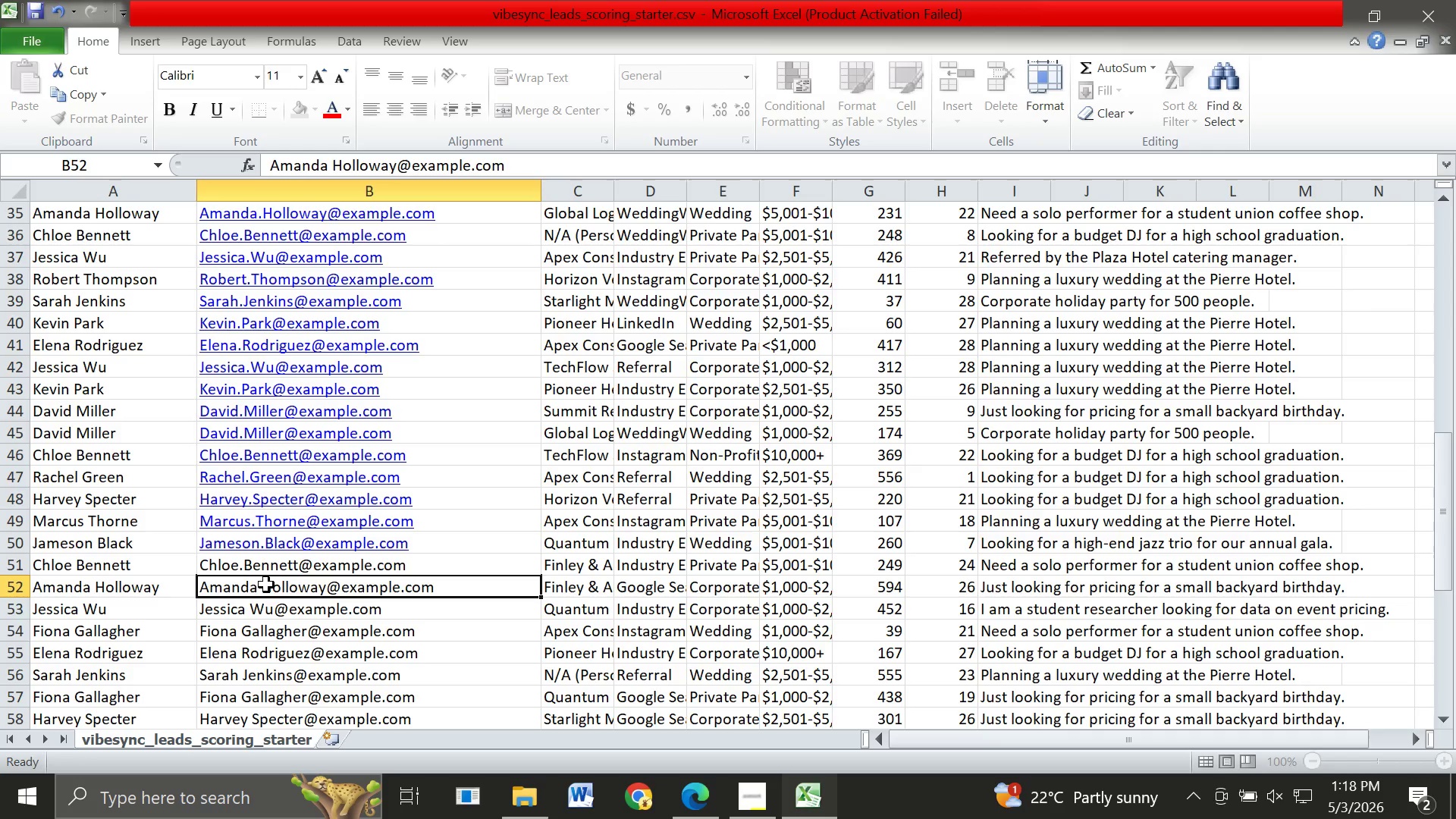 
double_click([266, 585])
 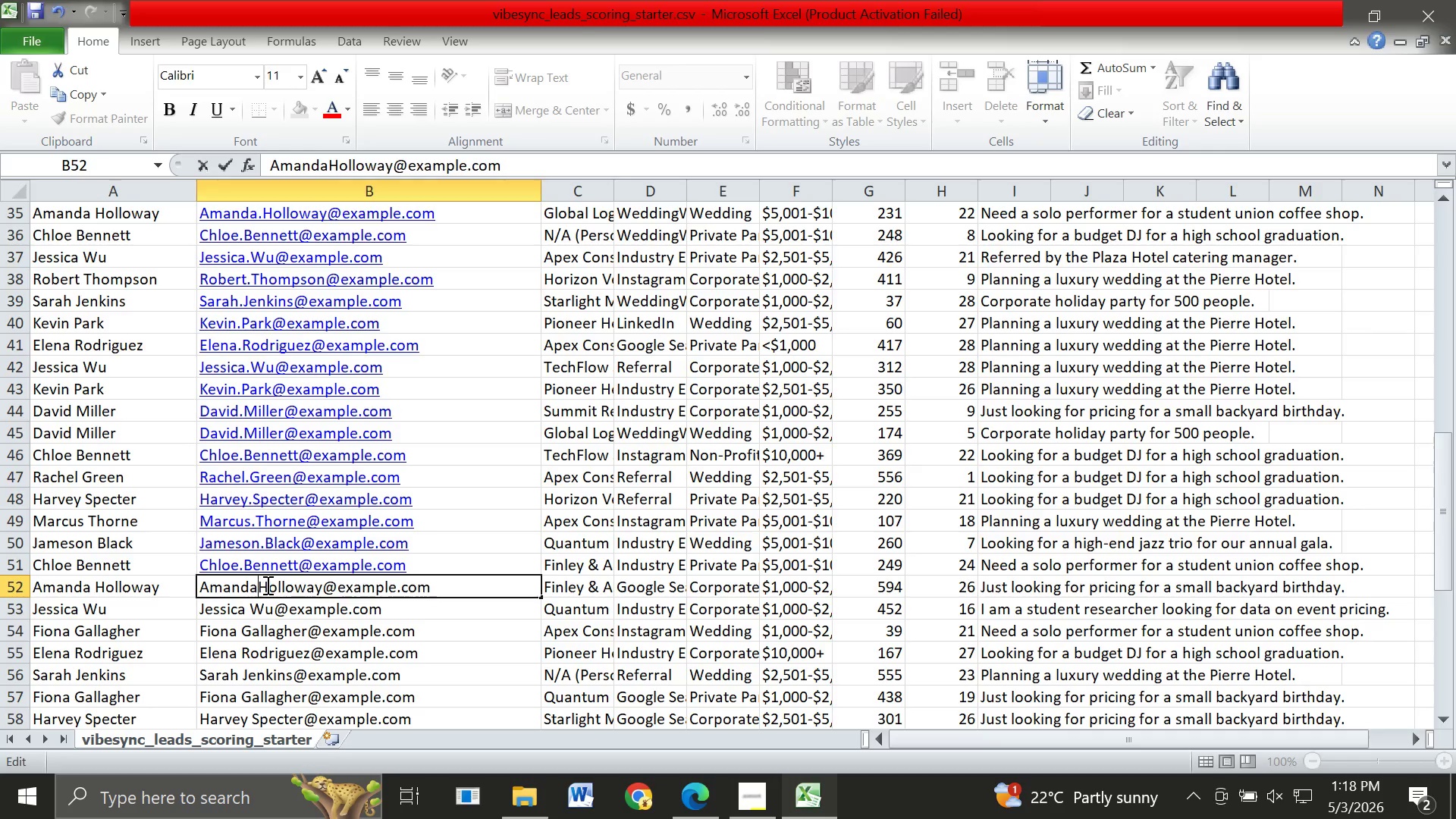 
key(Backspace)
 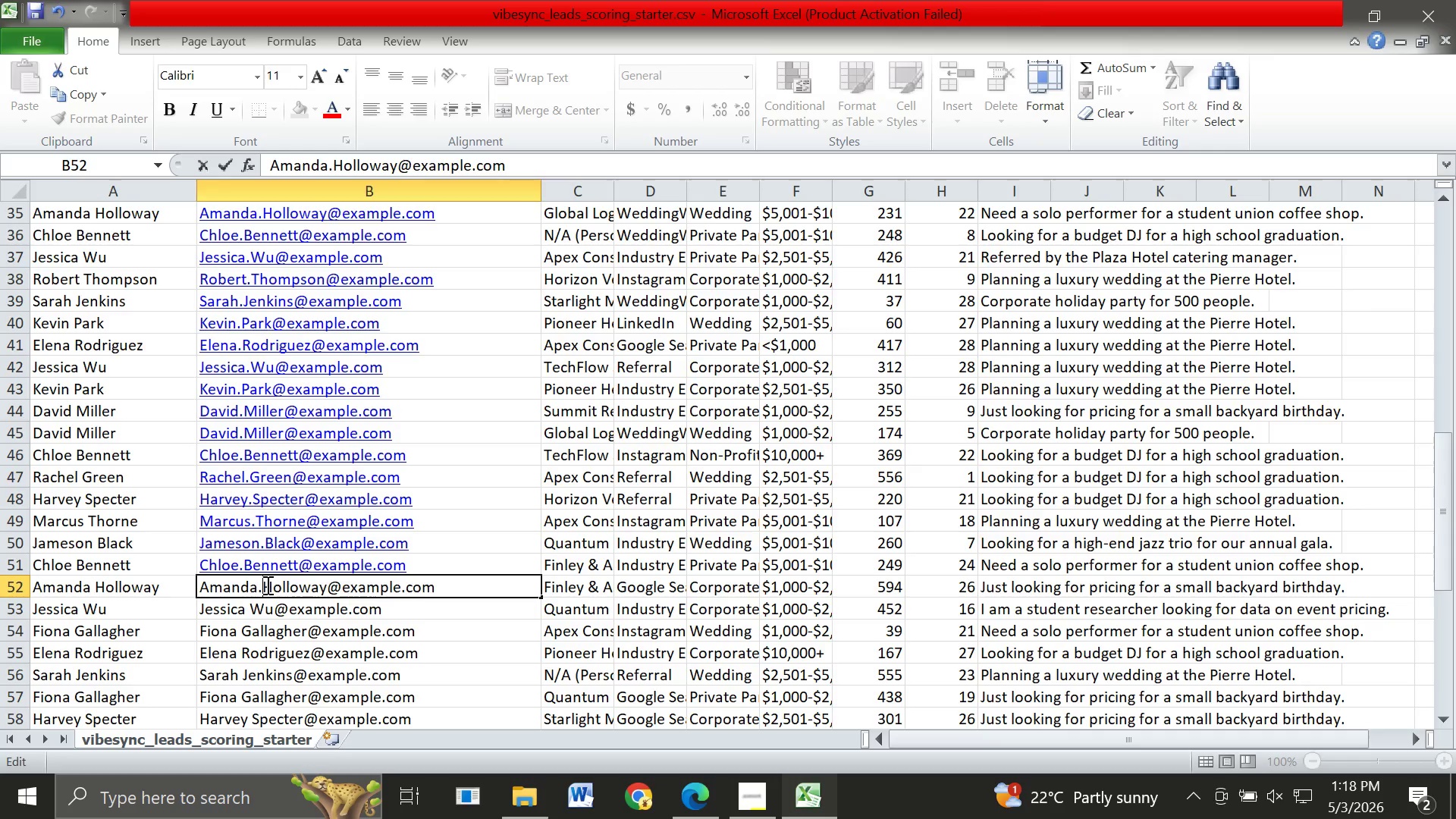 
key(Period)
 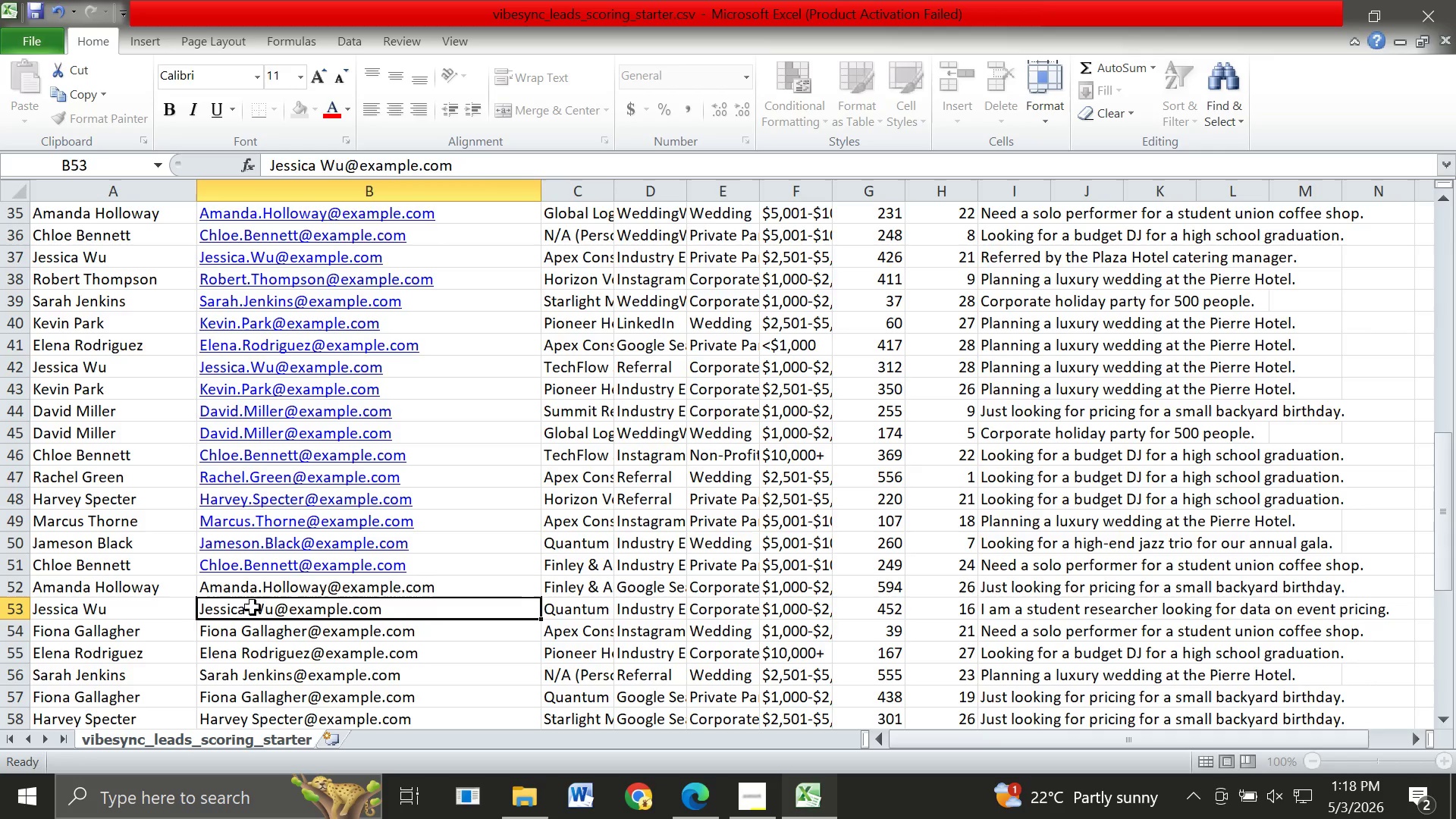 
double_click([253, 607])
 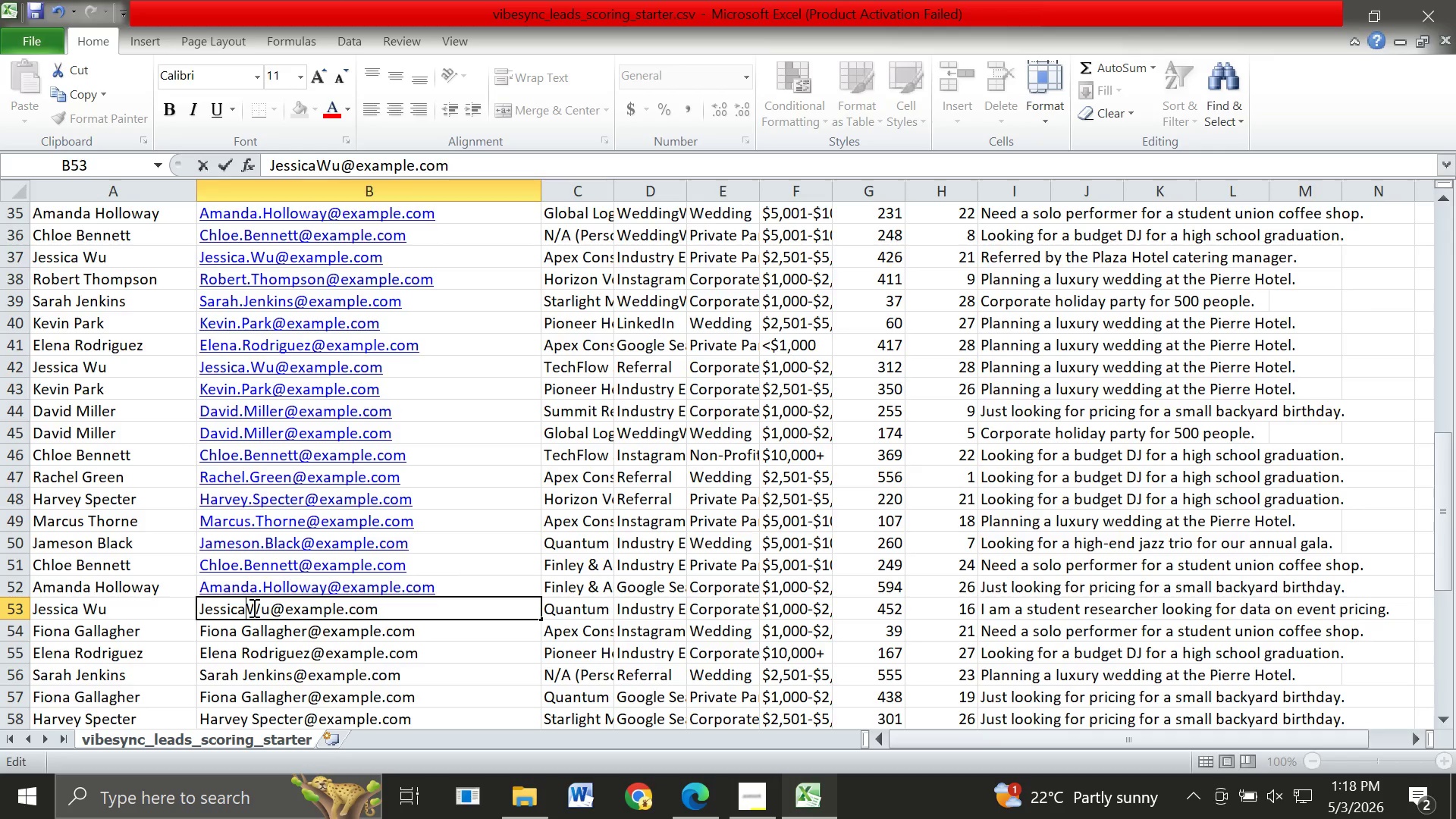 
key(Backspace)
 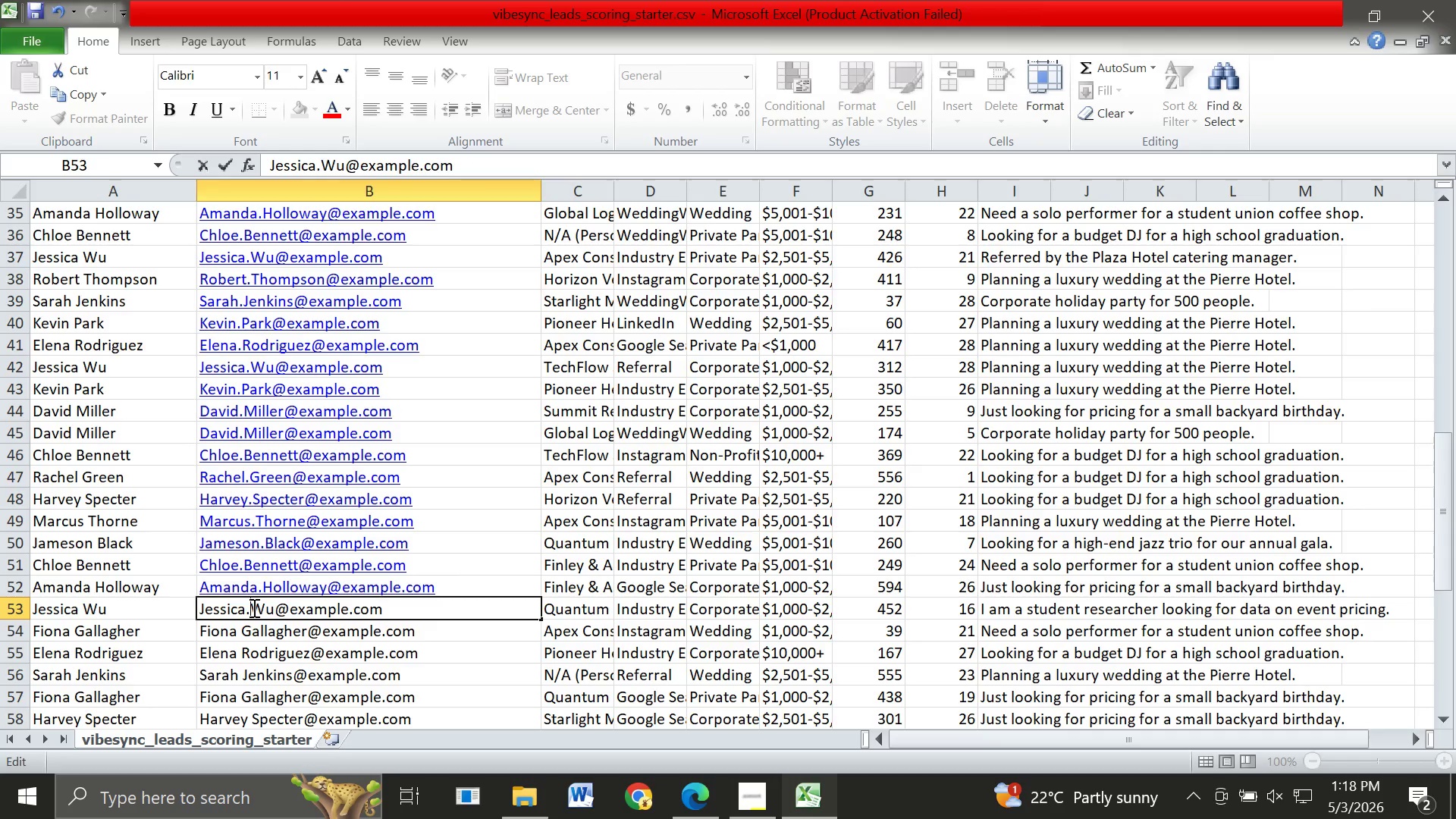 
key(Period)
 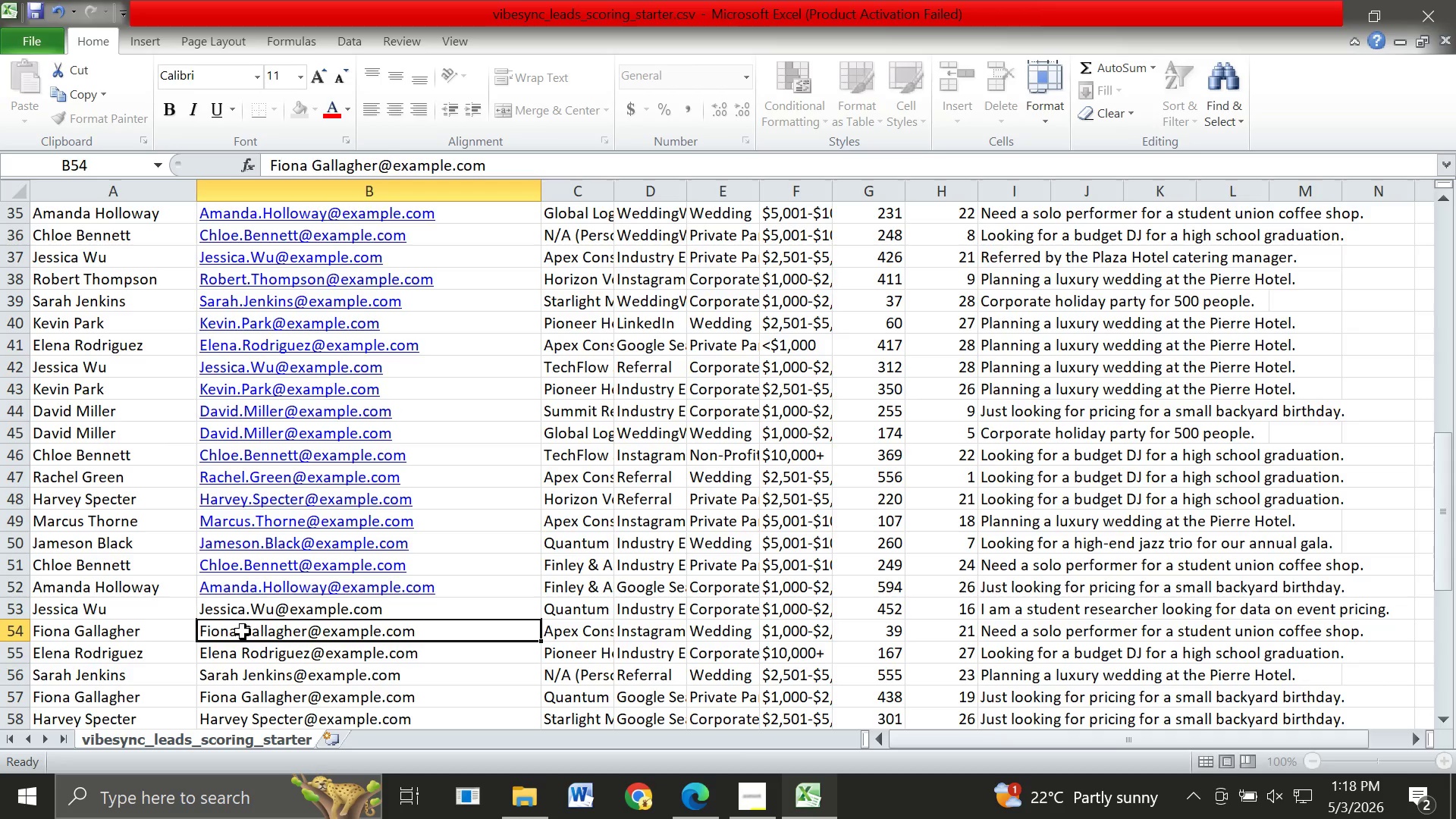 
double_click([243, 632])
 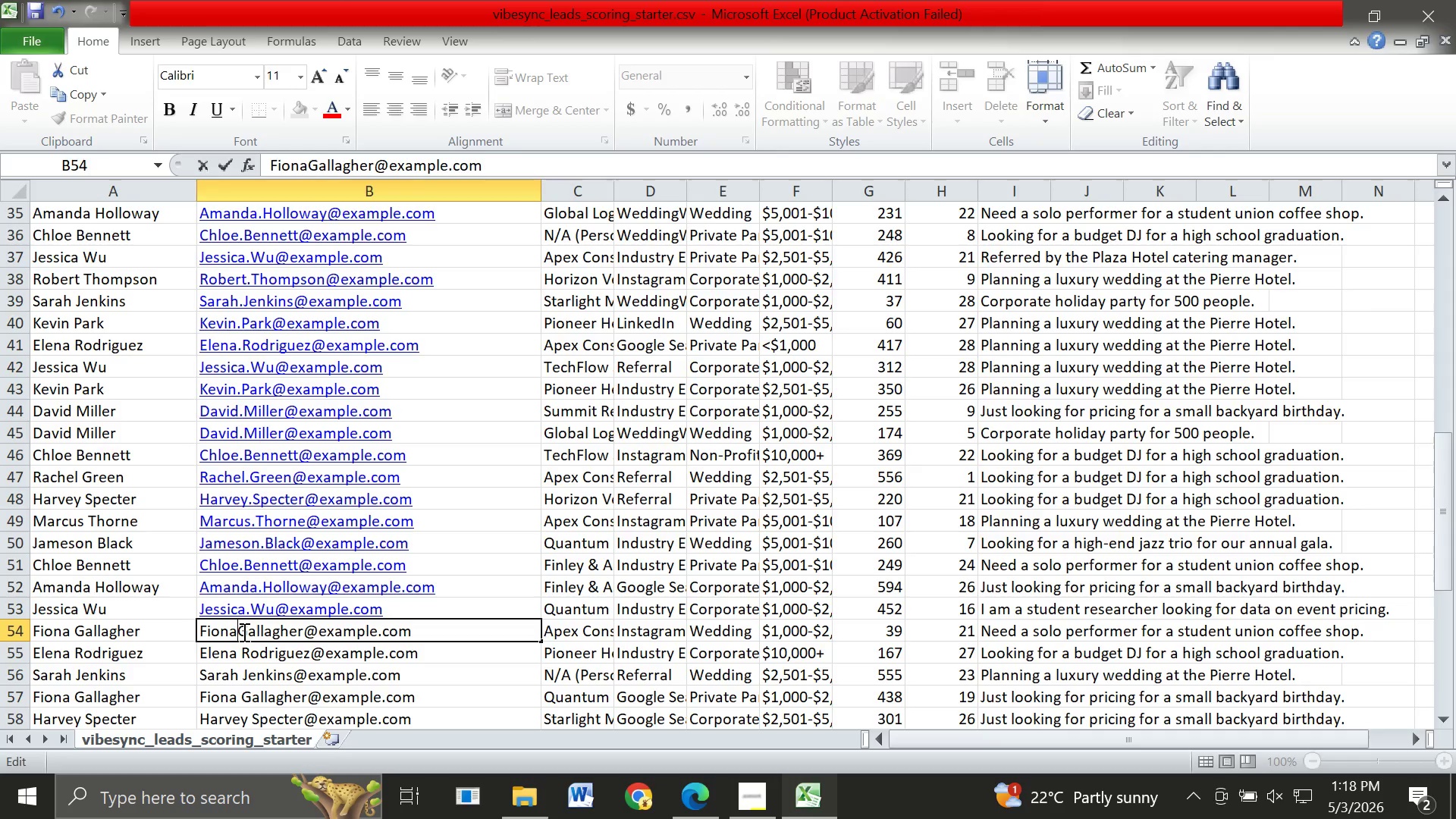 
key(Backspace)
 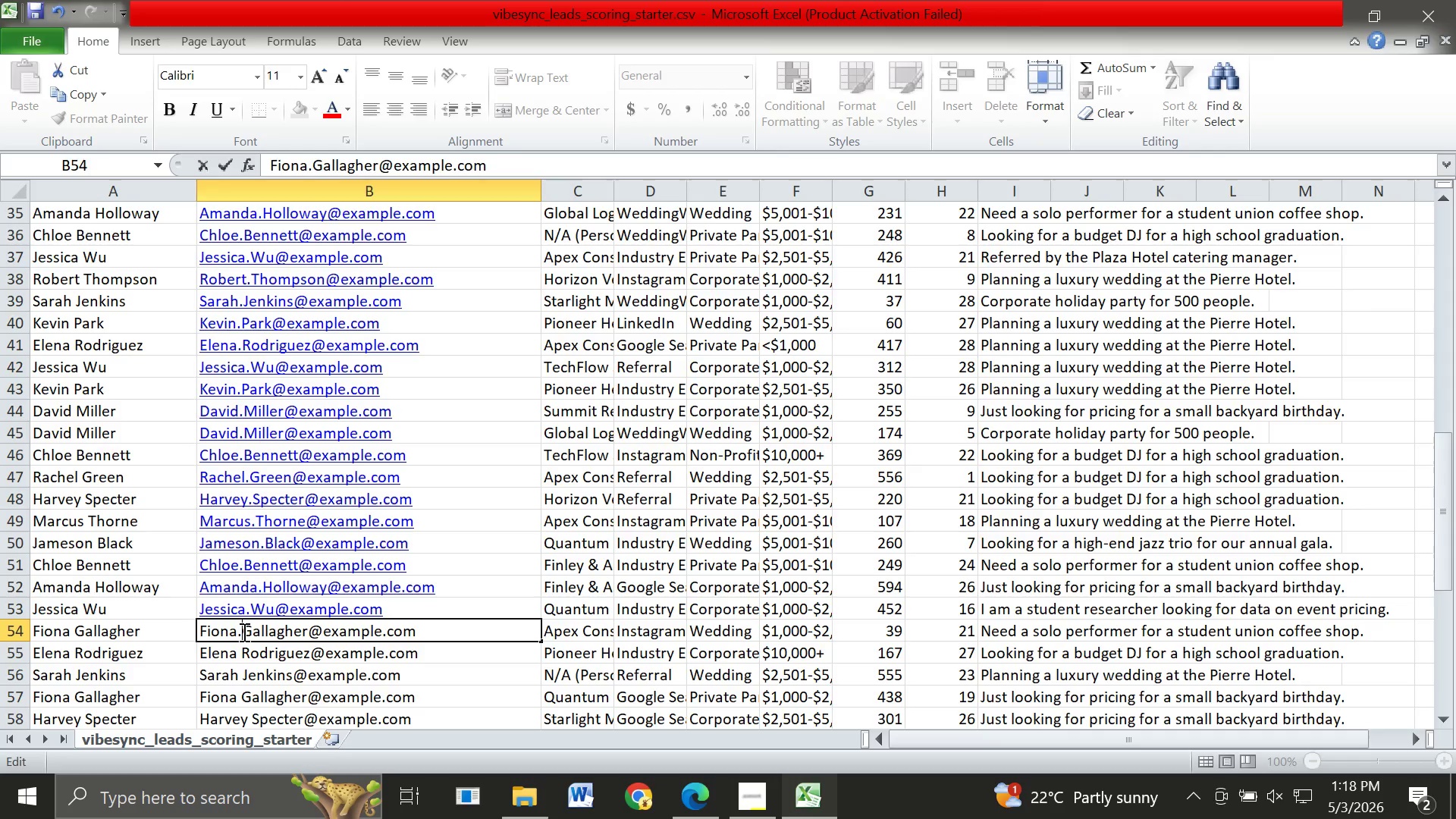 
key(Period)
 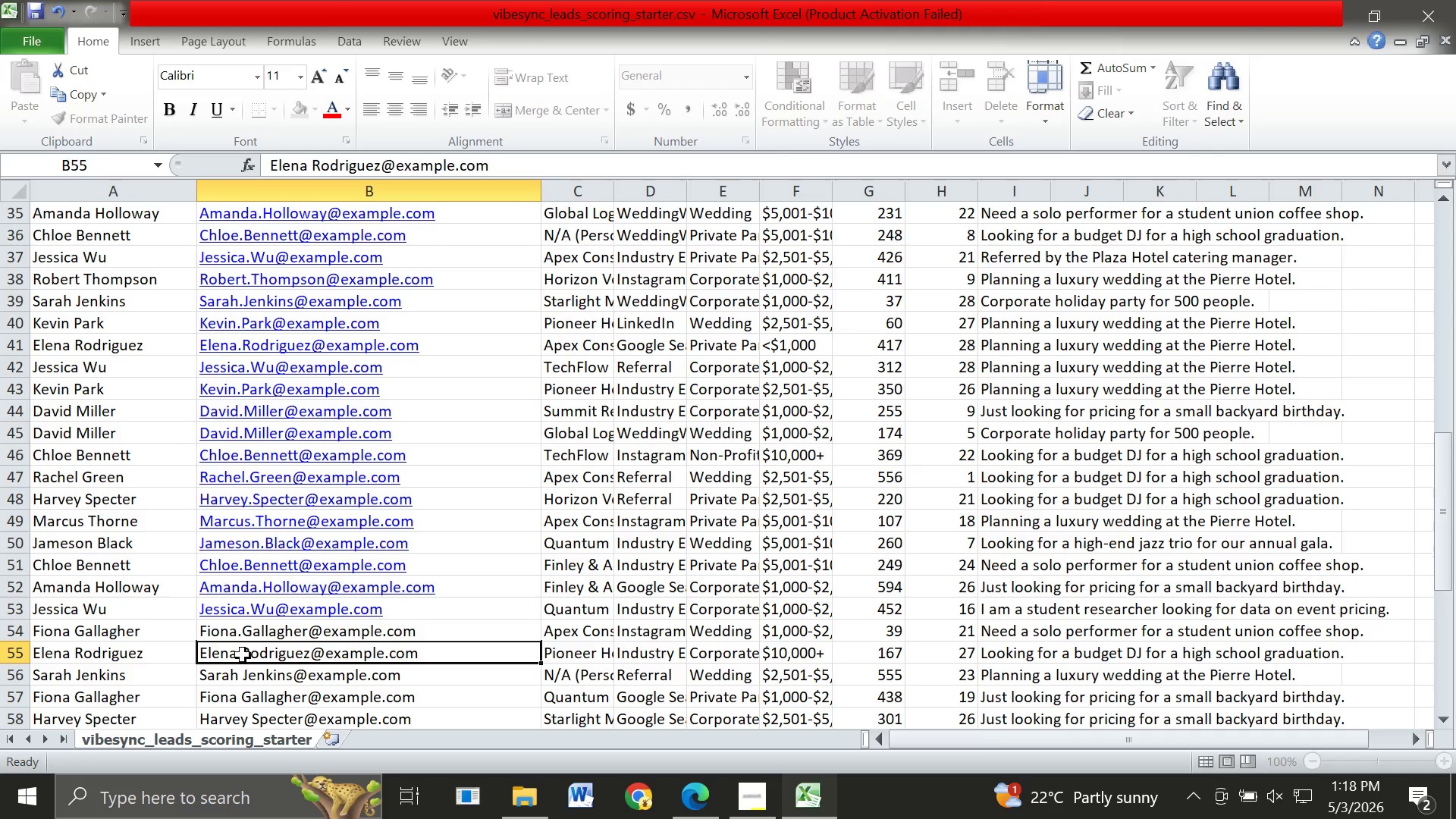 
double_click([243, 655])
 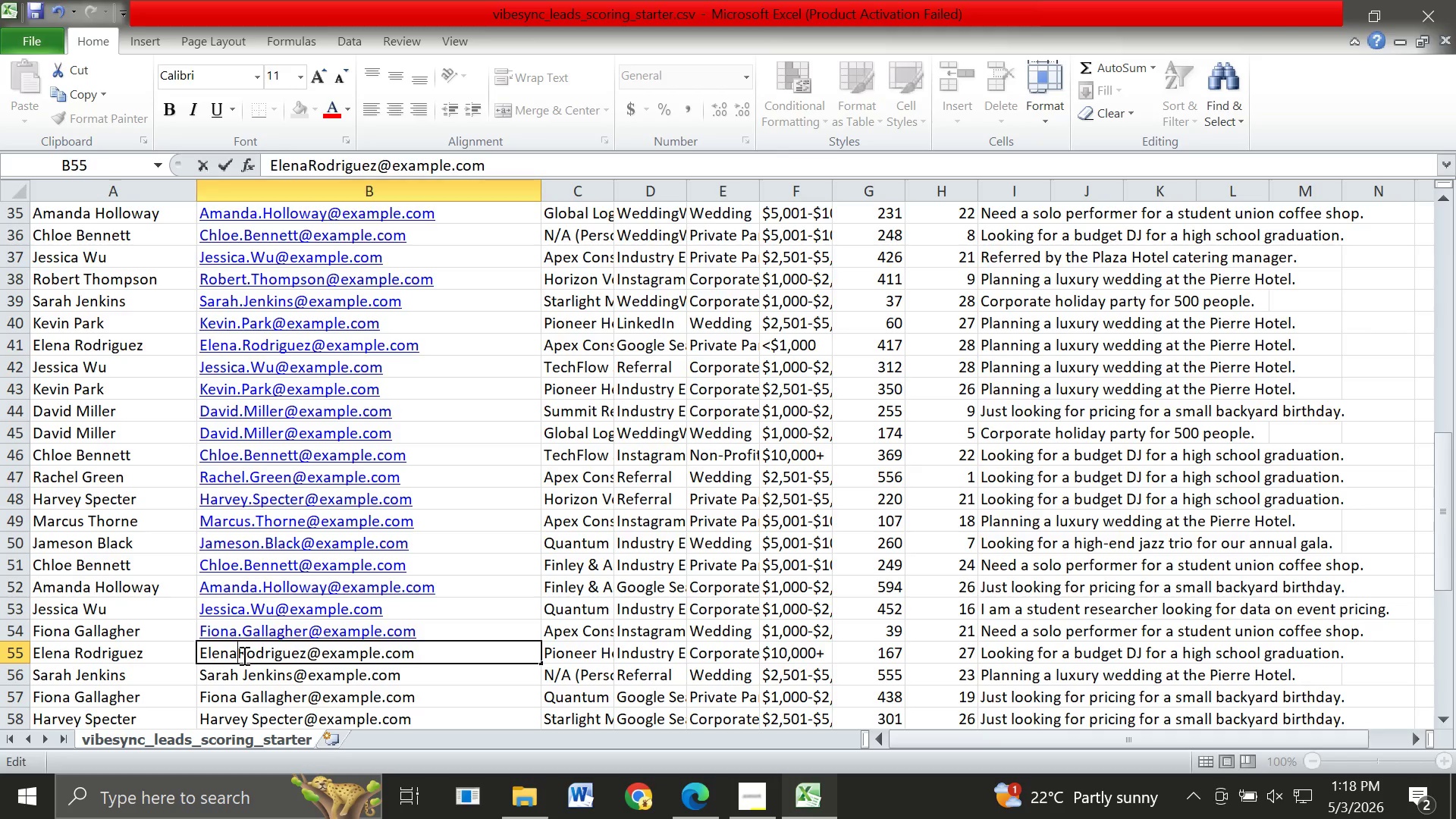 
key(Backspace)
 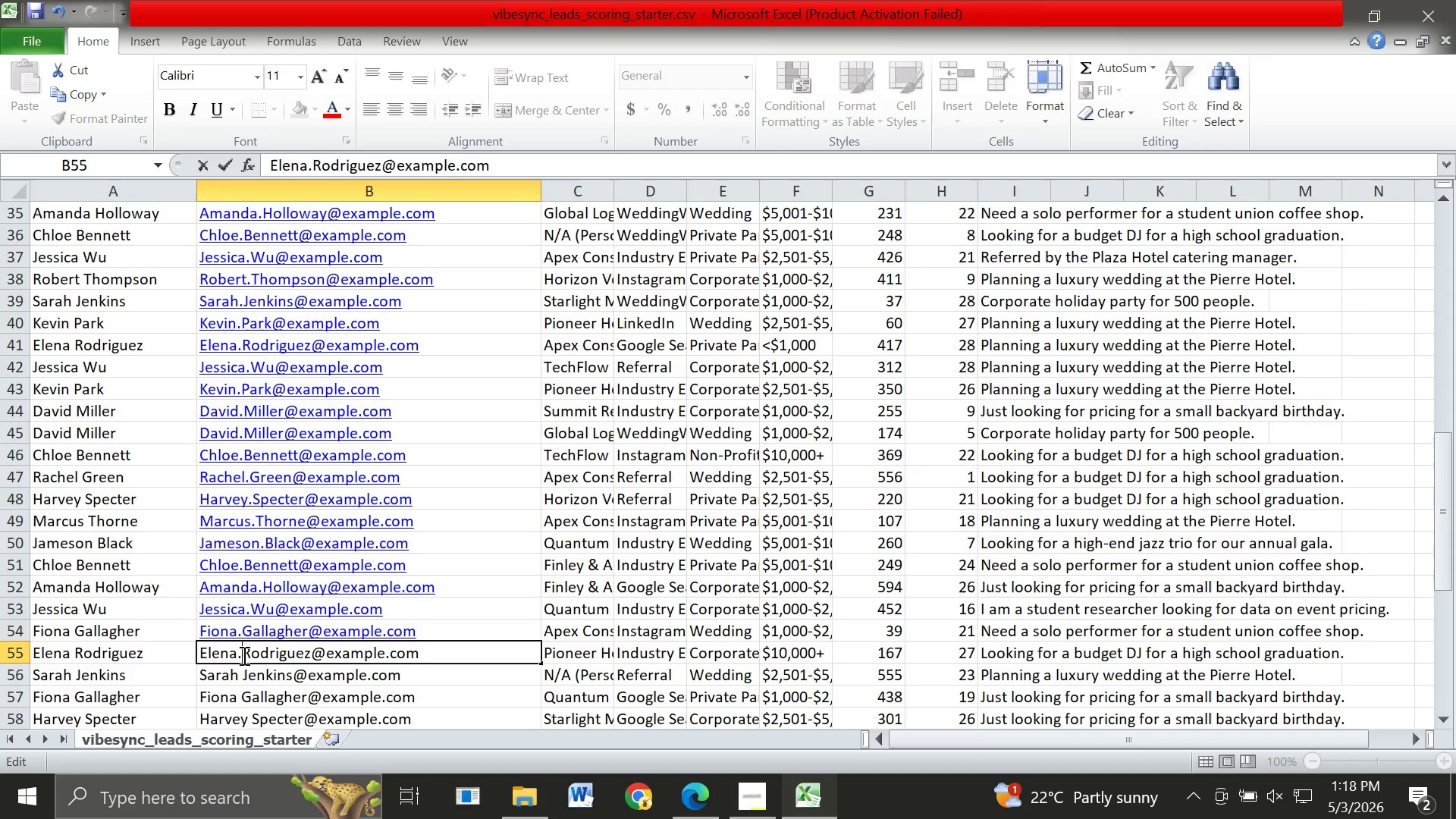 
key(Period)
 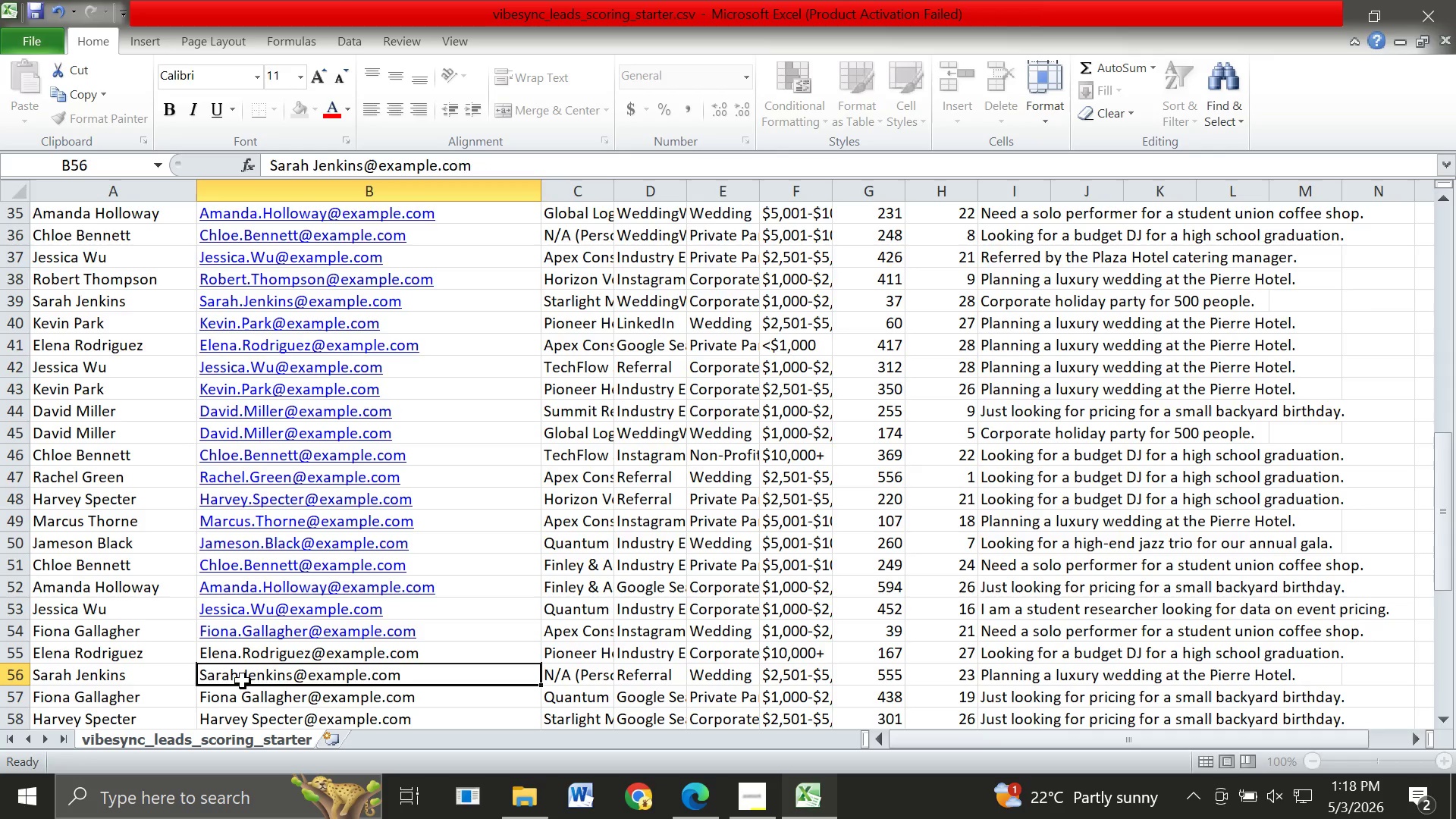 
double_click([243, 681])
 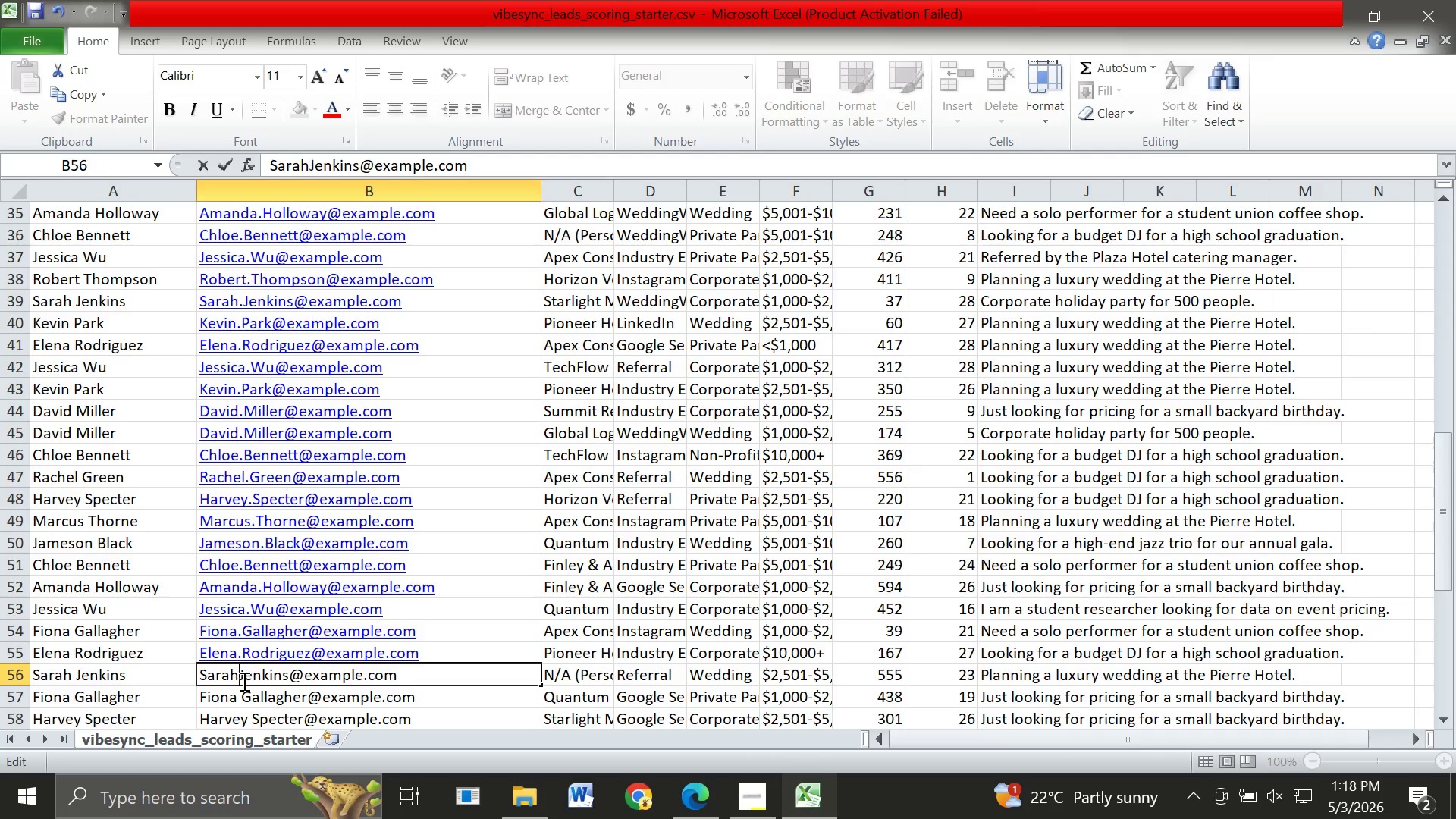 
key(Backspace)
 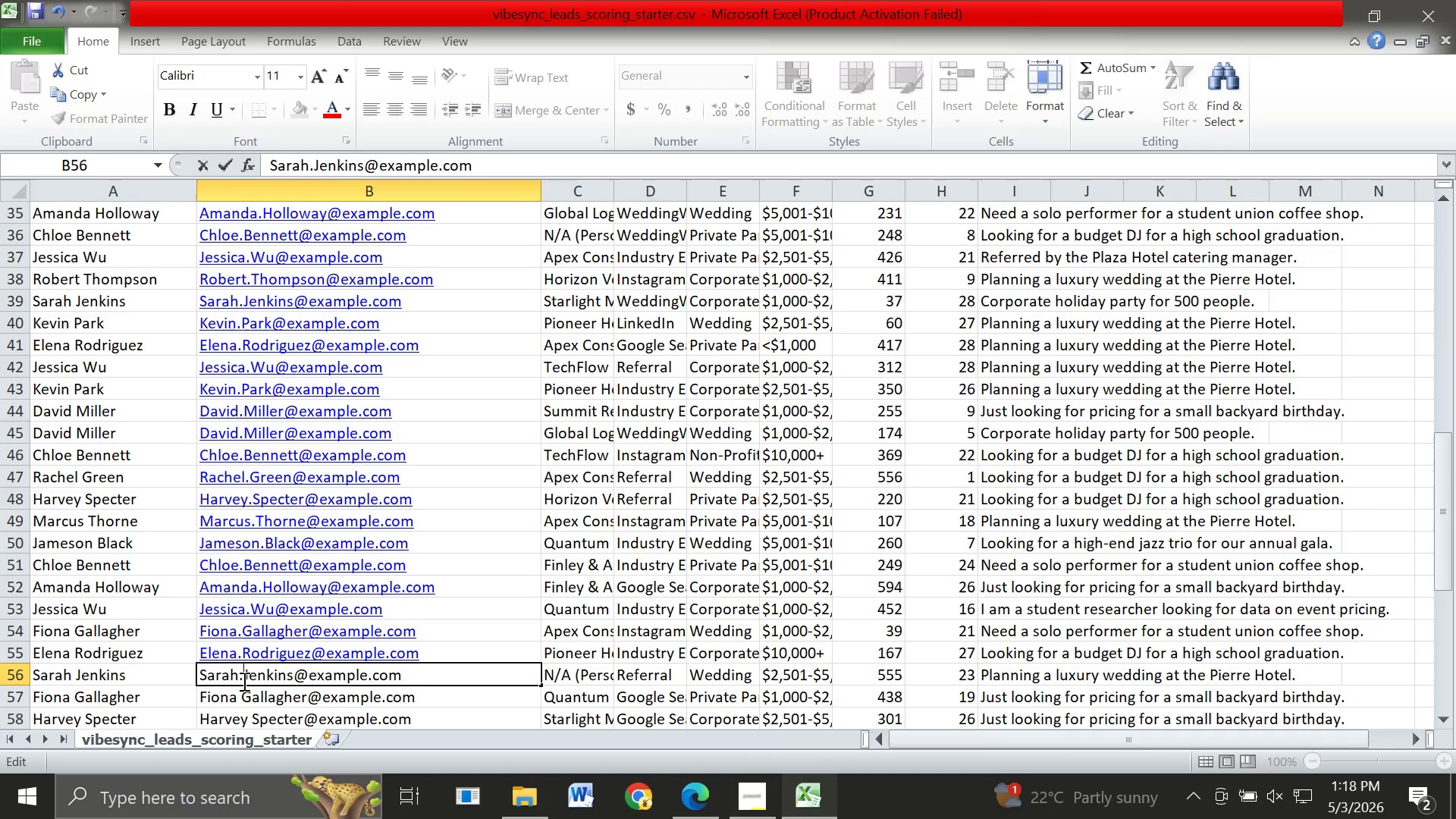 
key(Period)
 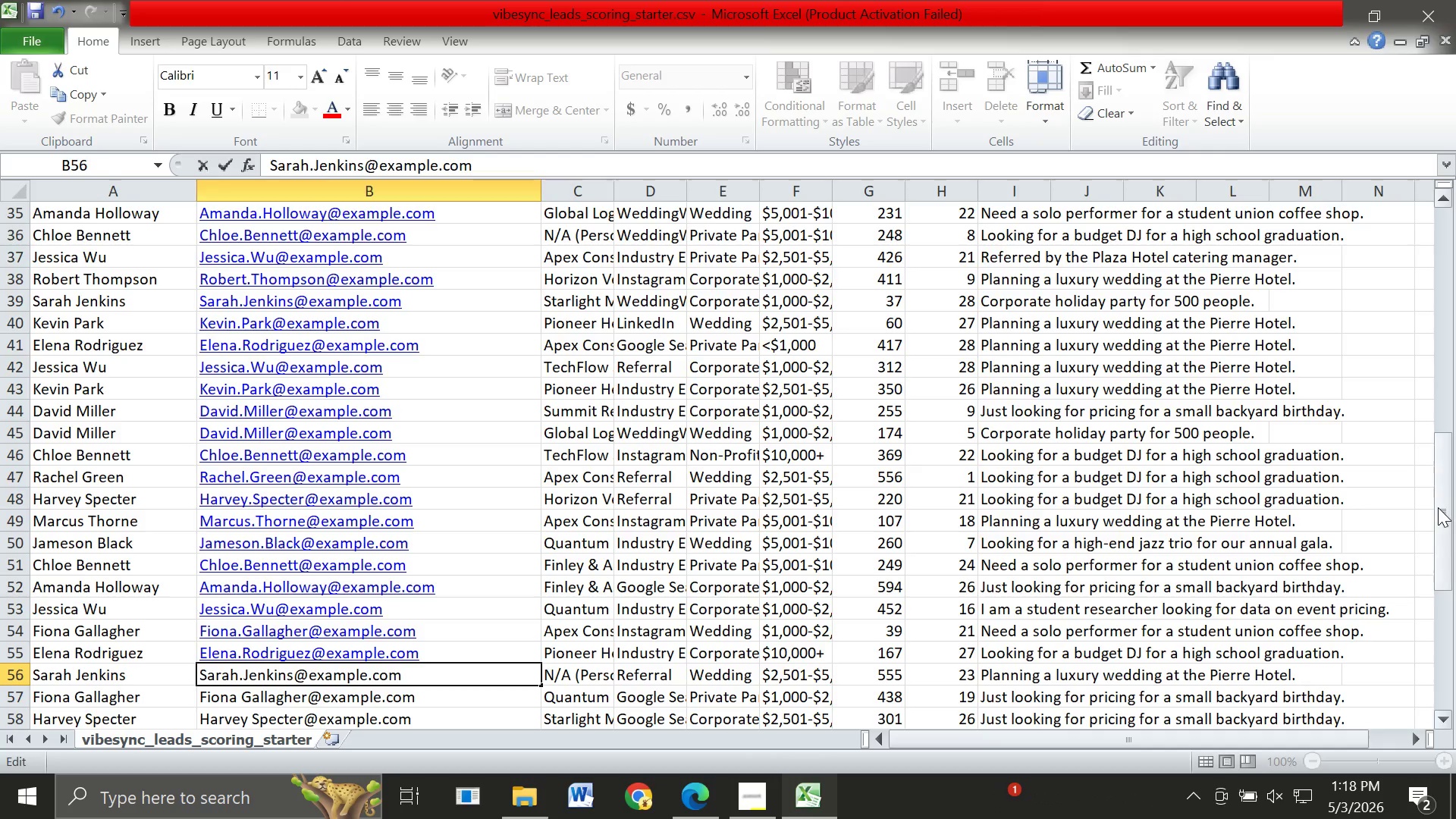 
left_click_drag(start_coordinate=[1437, 507], to_coordinate=[1446, 602])
 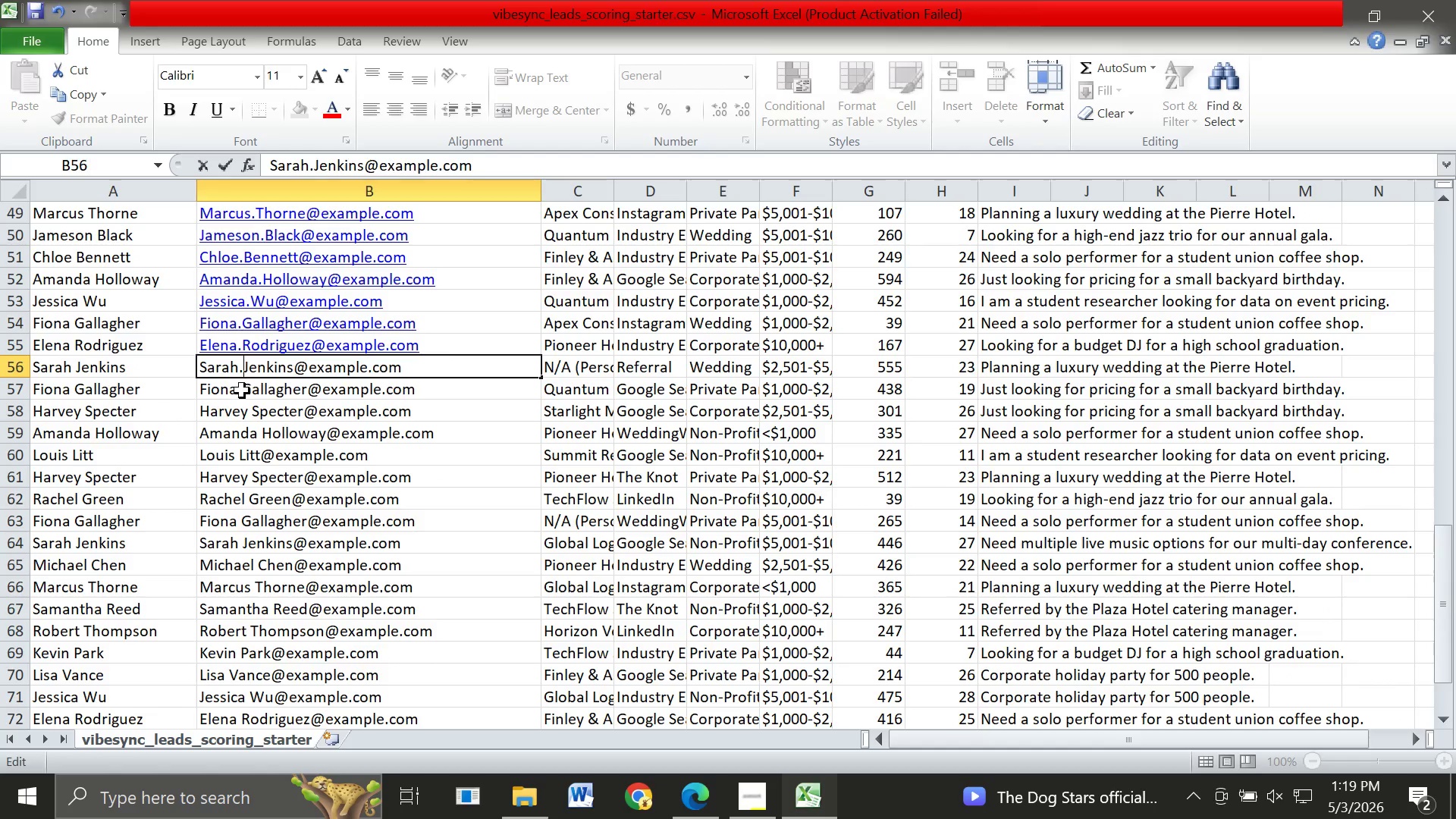 
double_click([242, 391])
 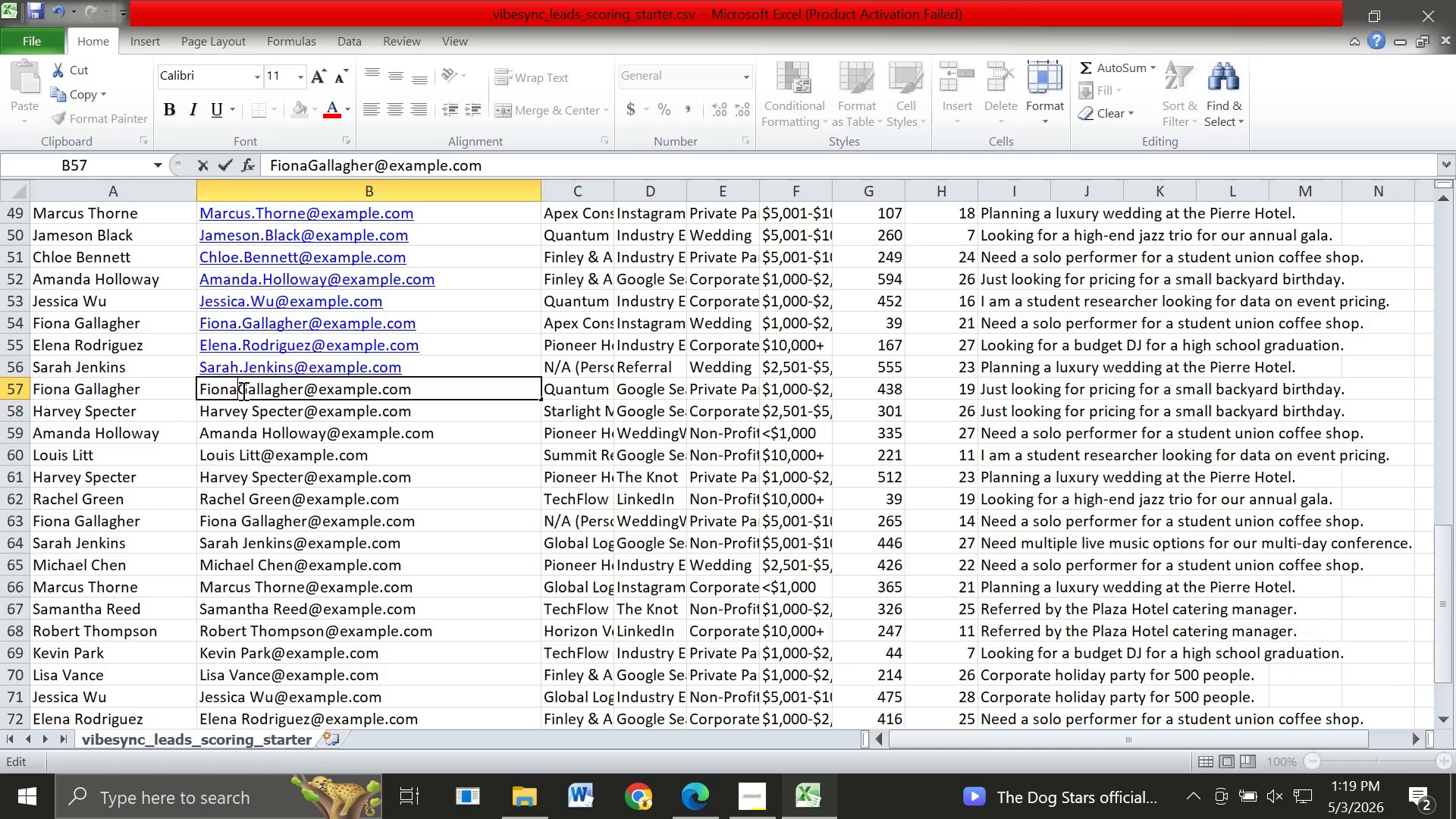 
key(Backspace)
 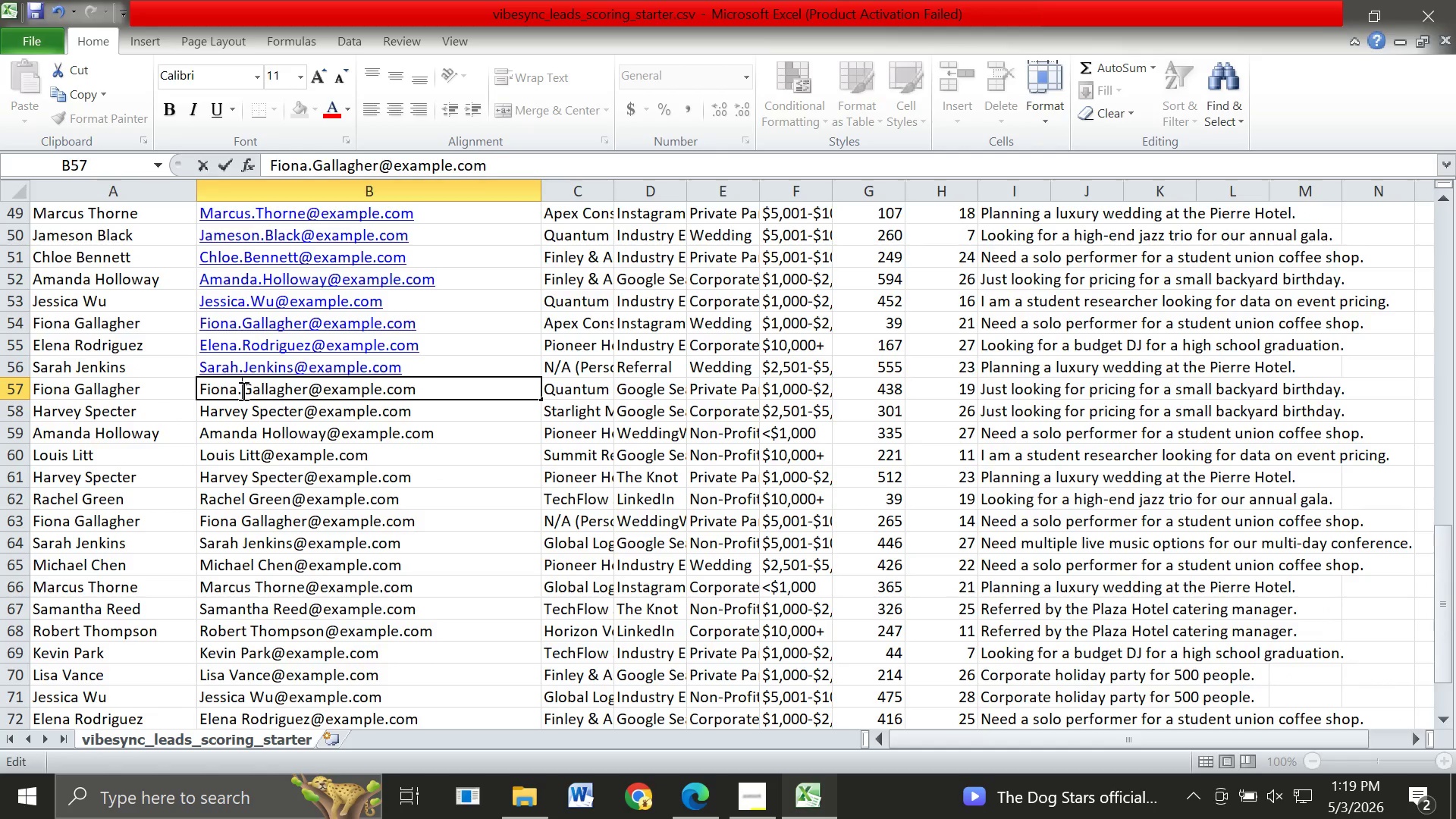 
key(Period)
 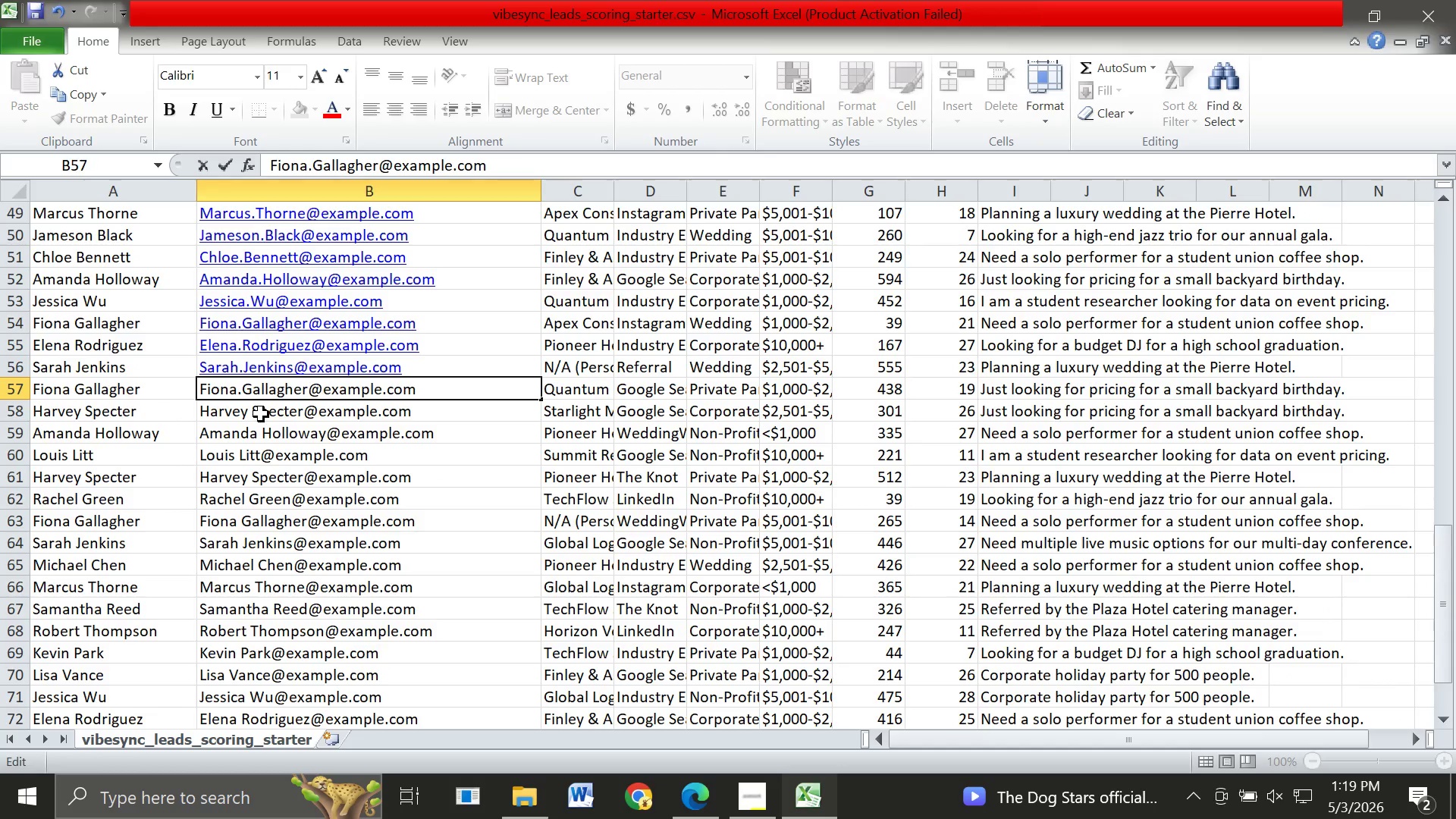 
double_click([261, 414])
 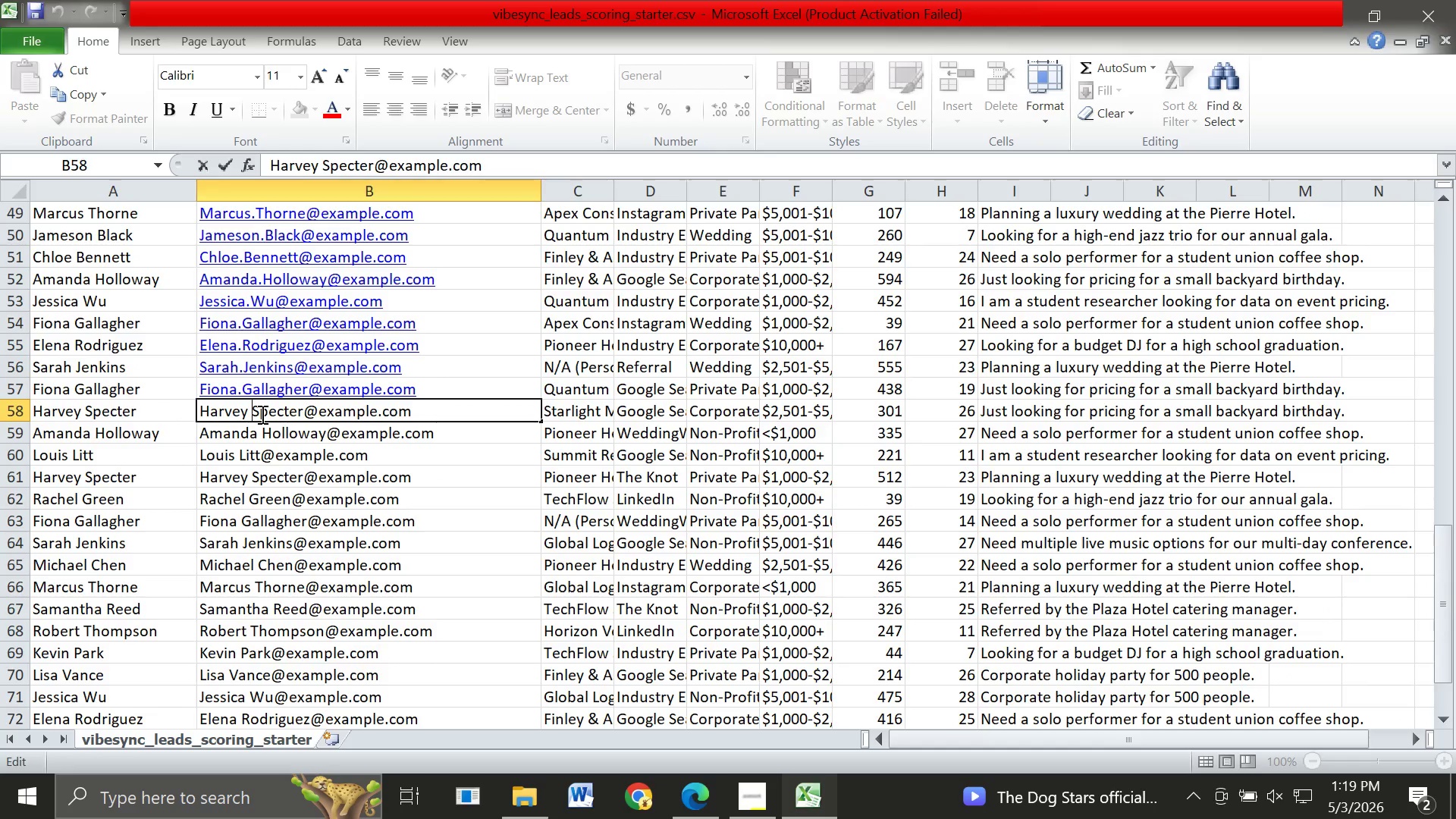 
key(ArrowLeft)
 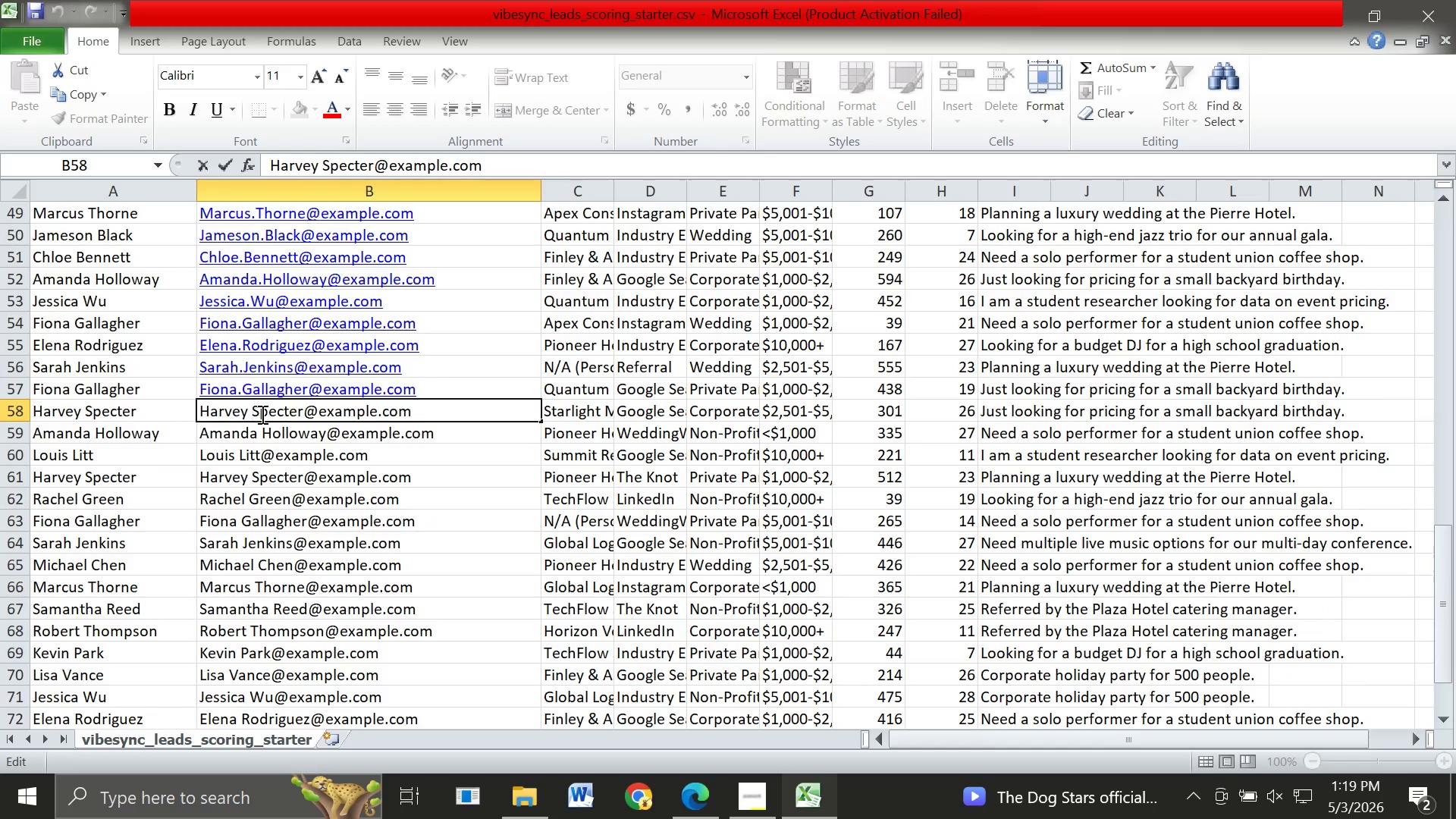 
key(Backspace)
 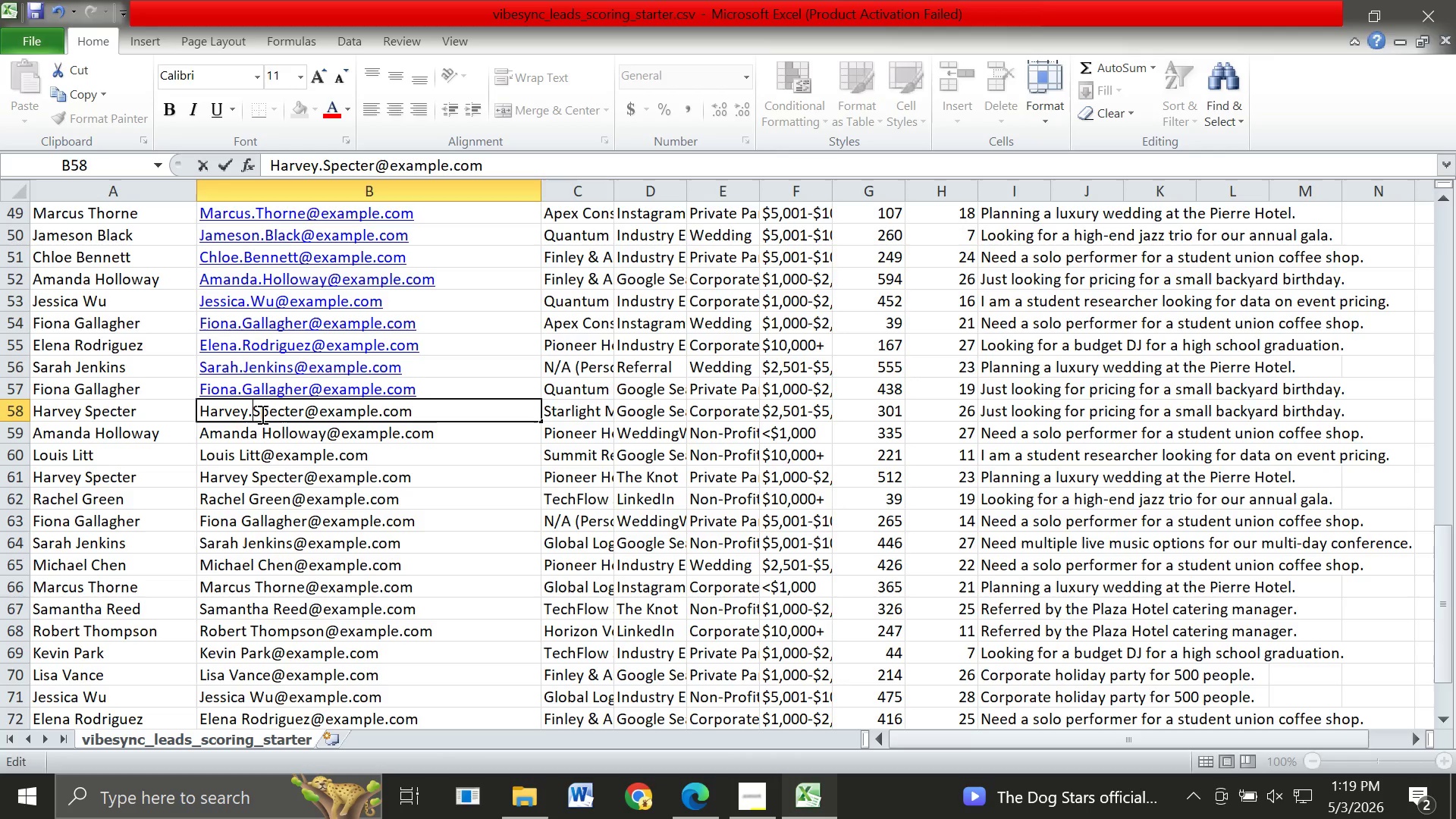 
key(Period)
 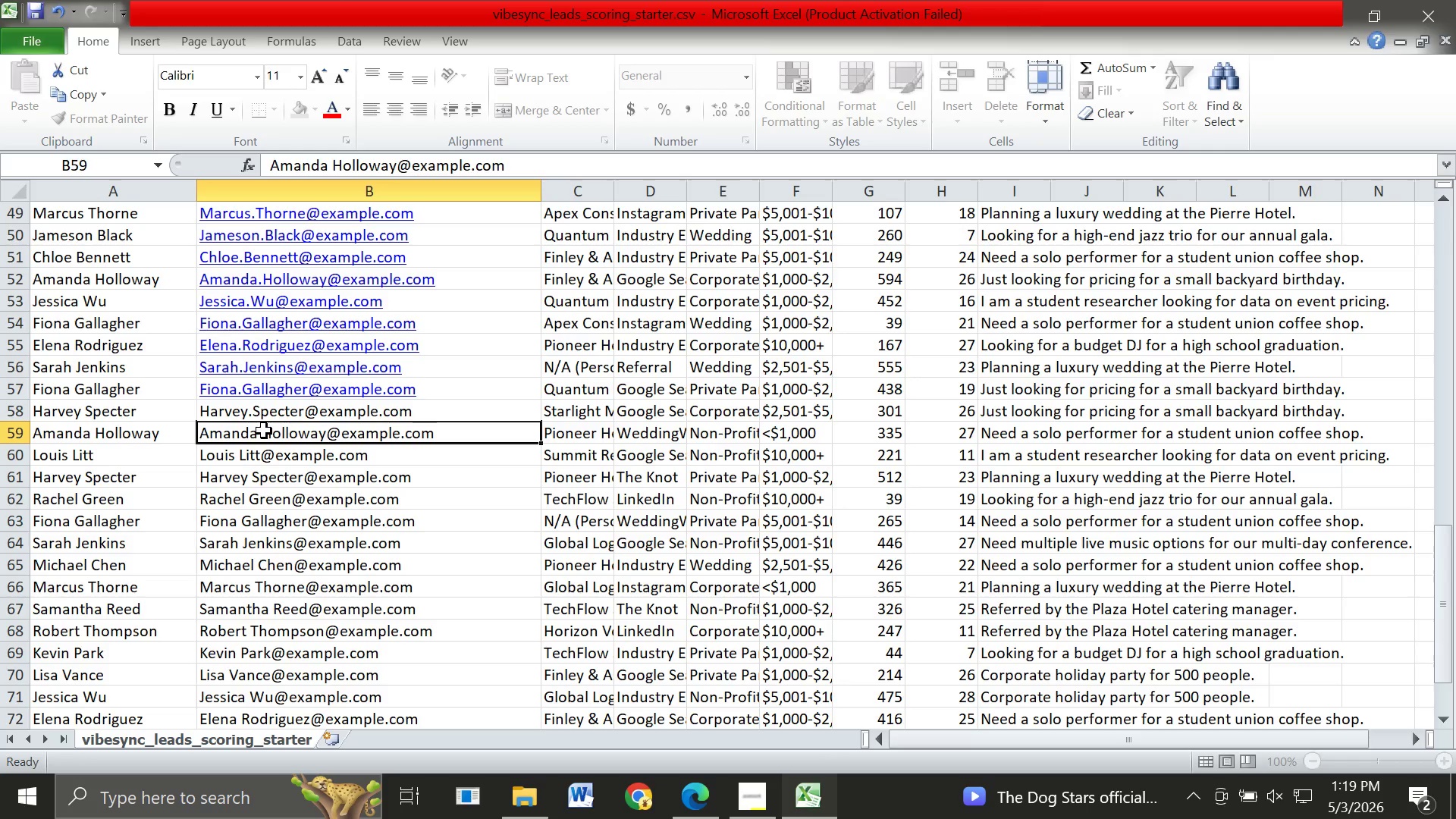 
double_click([264, 431])
 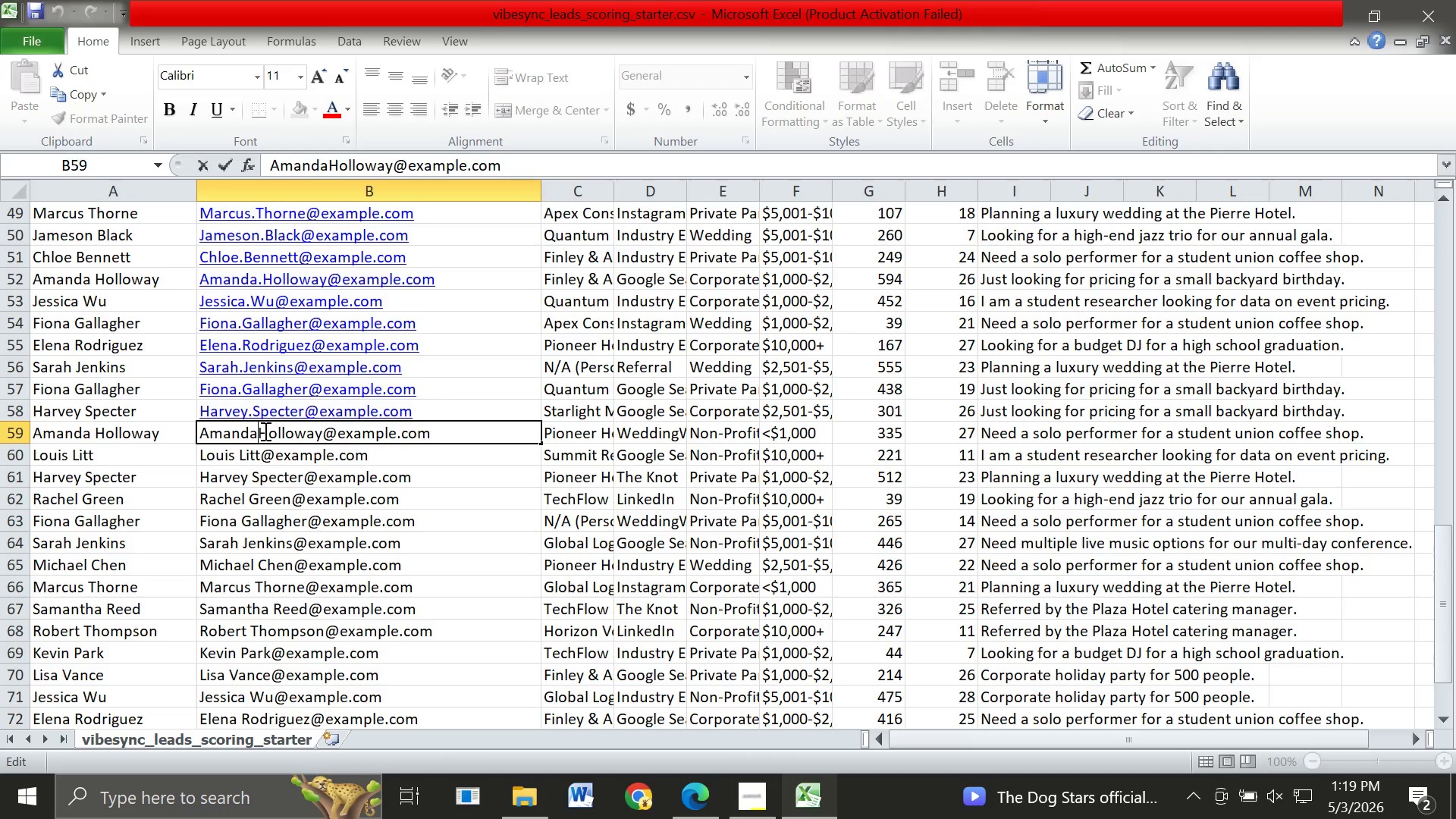 
key(Backspace)
 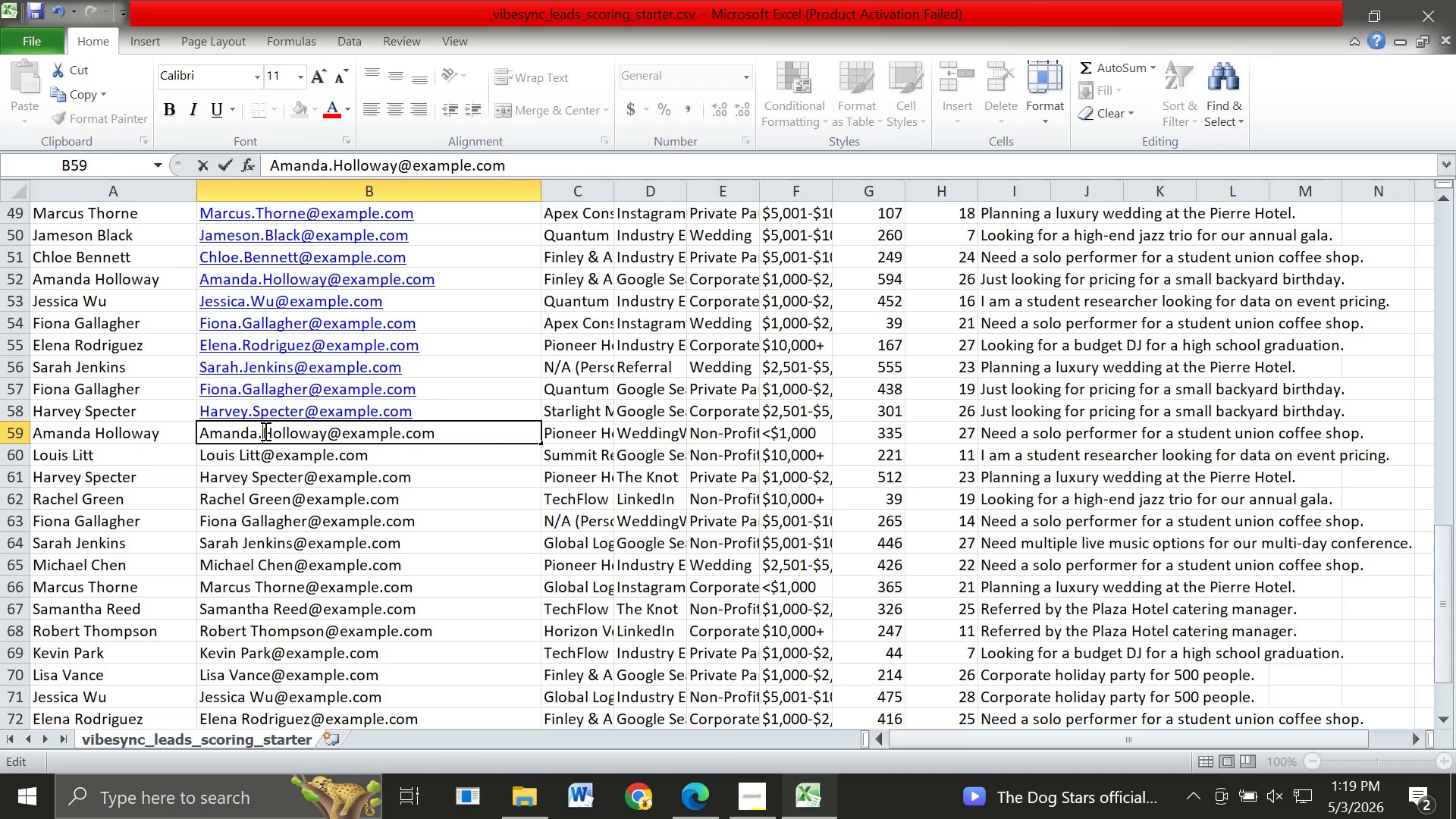 
key(Period)
 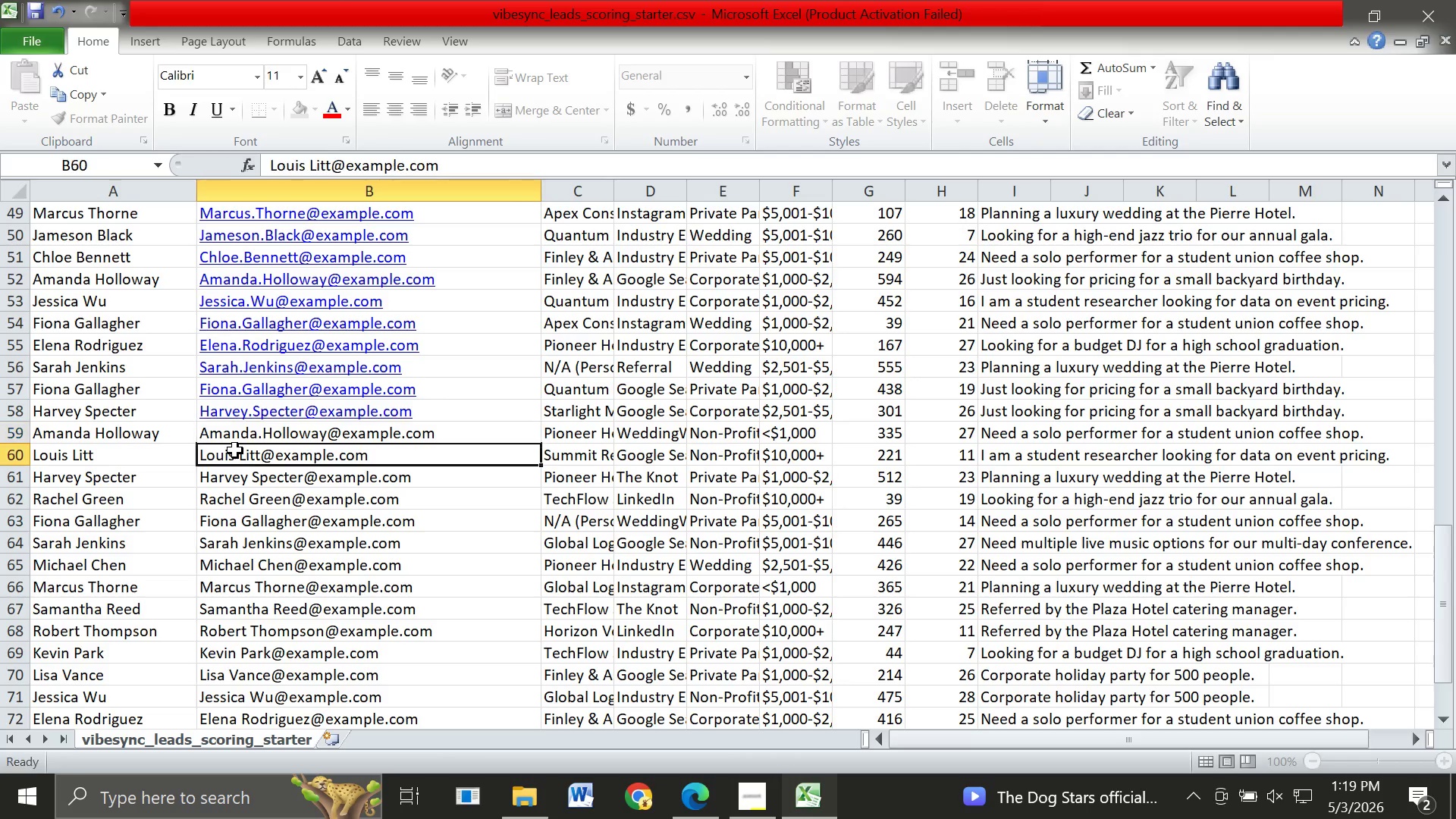 
double_click([235, 450])
 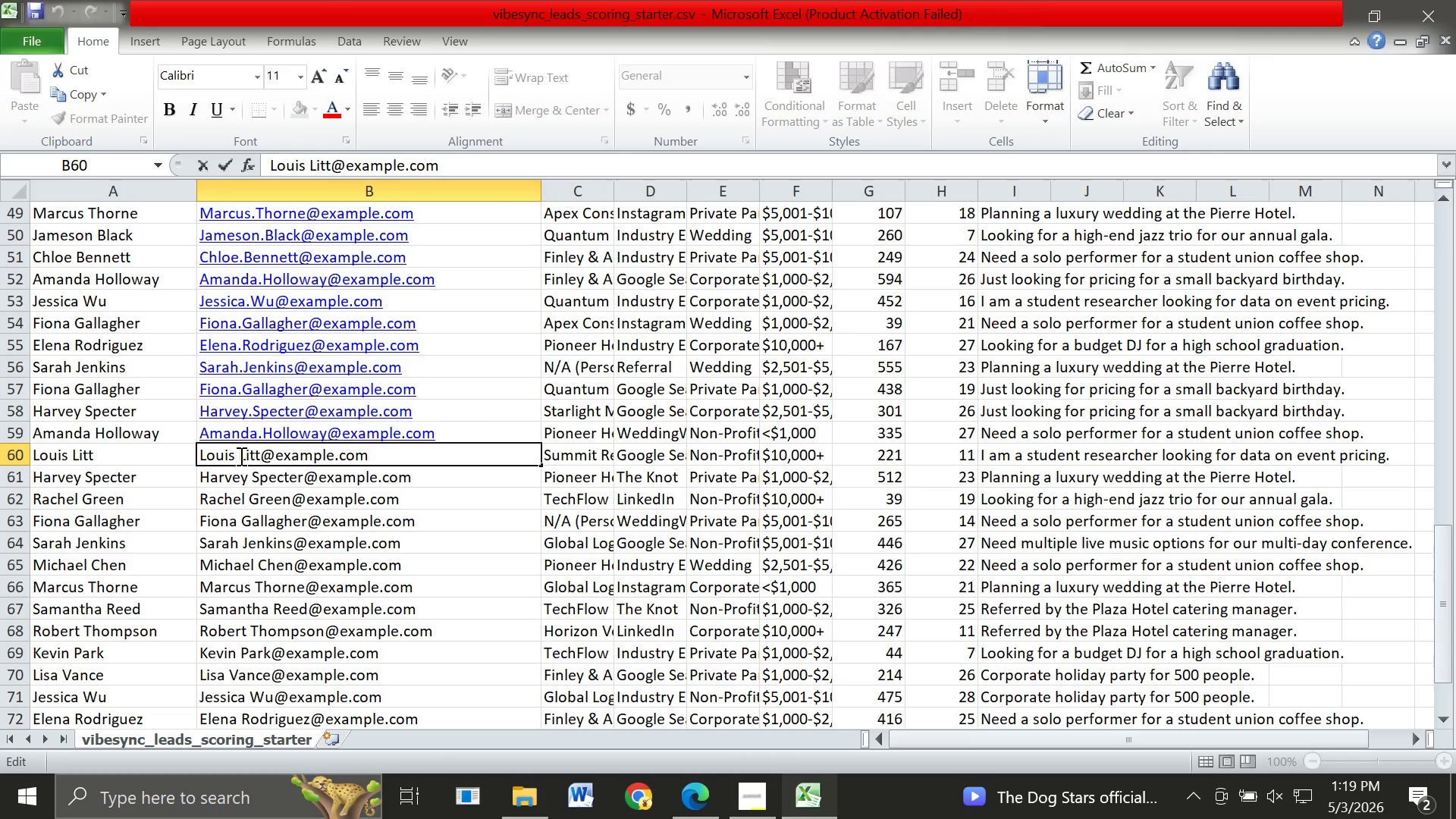 
left_click([240, 456])
 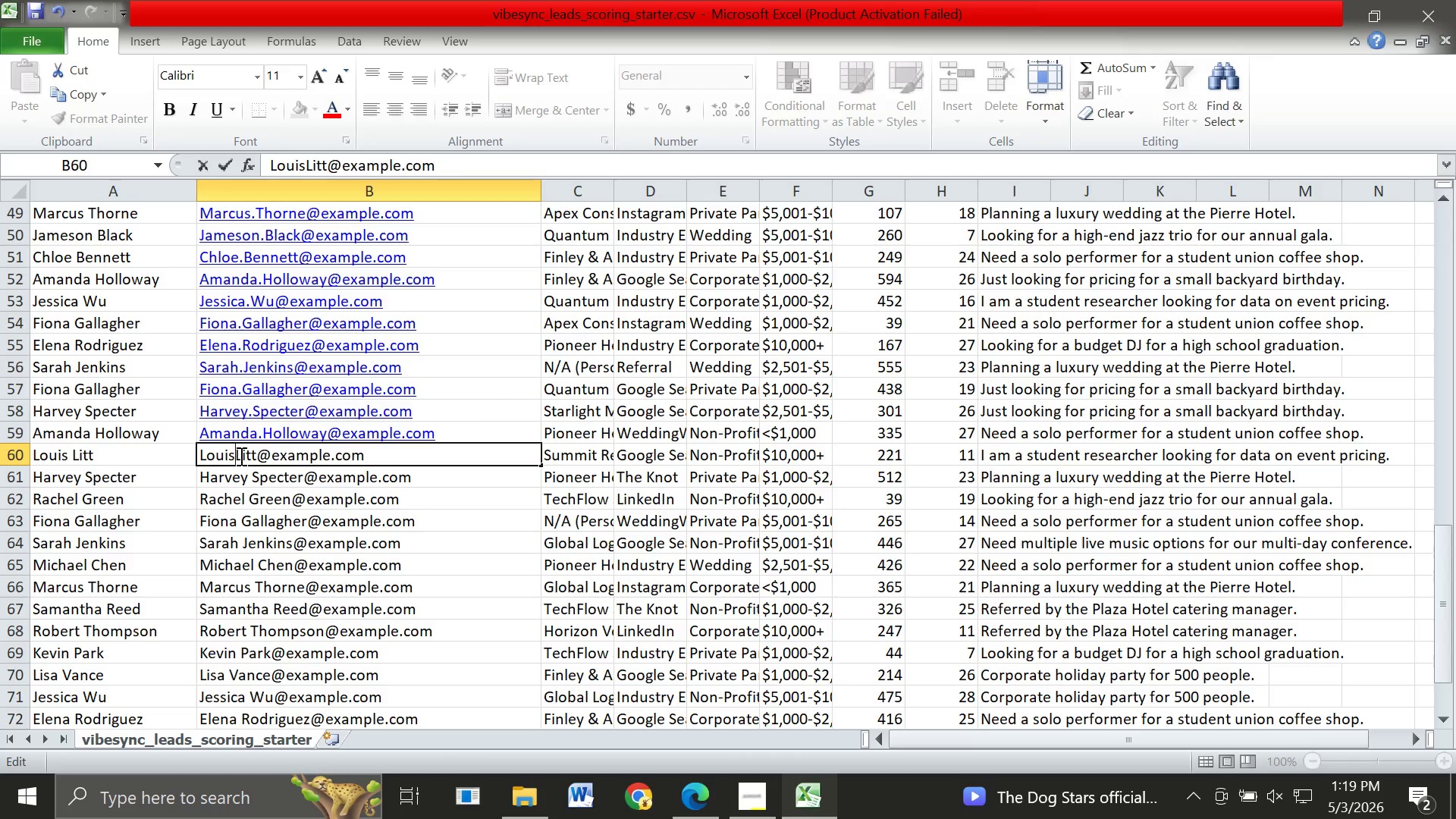 
key(Backspace)
 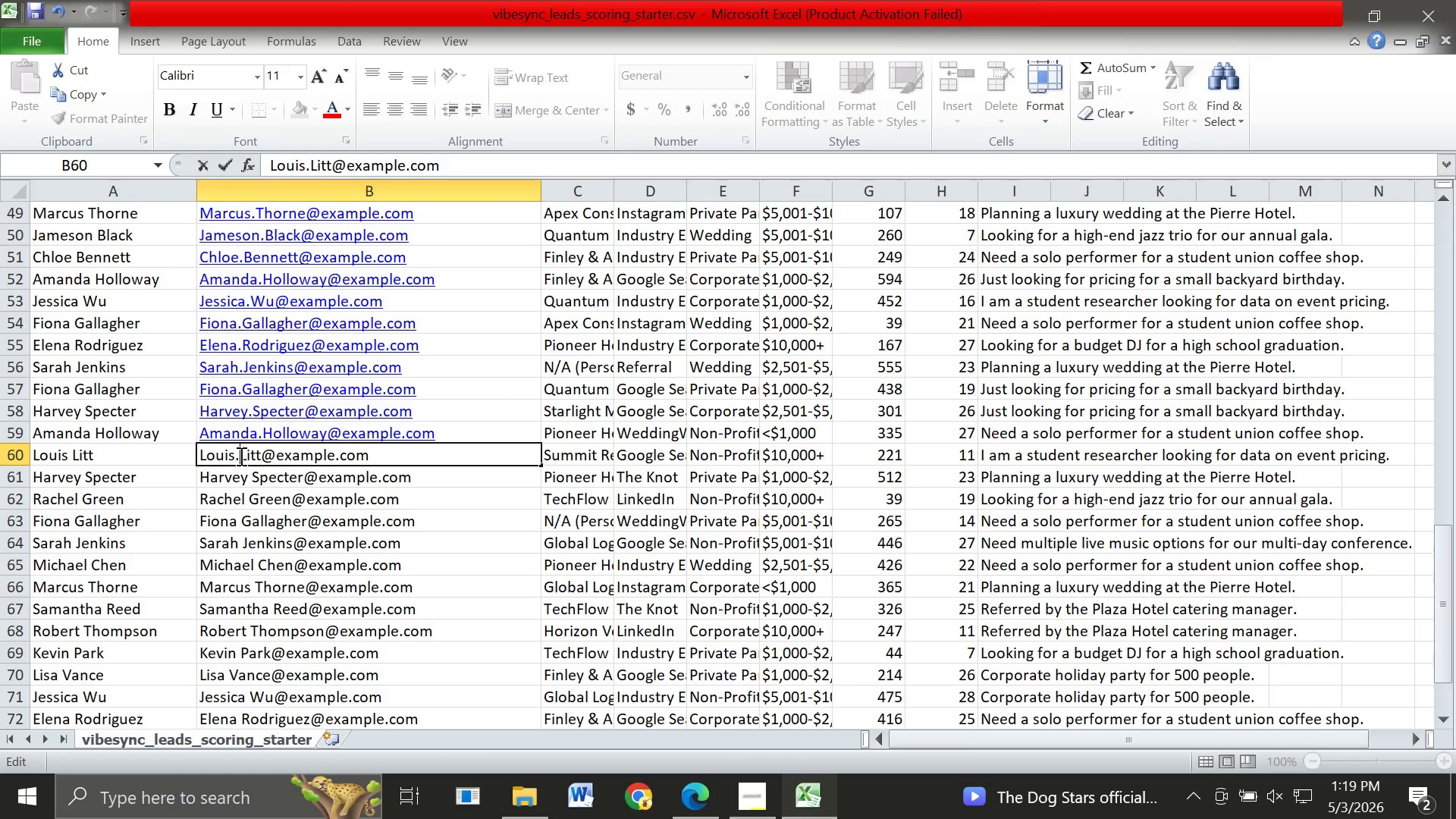 
key(Period)
 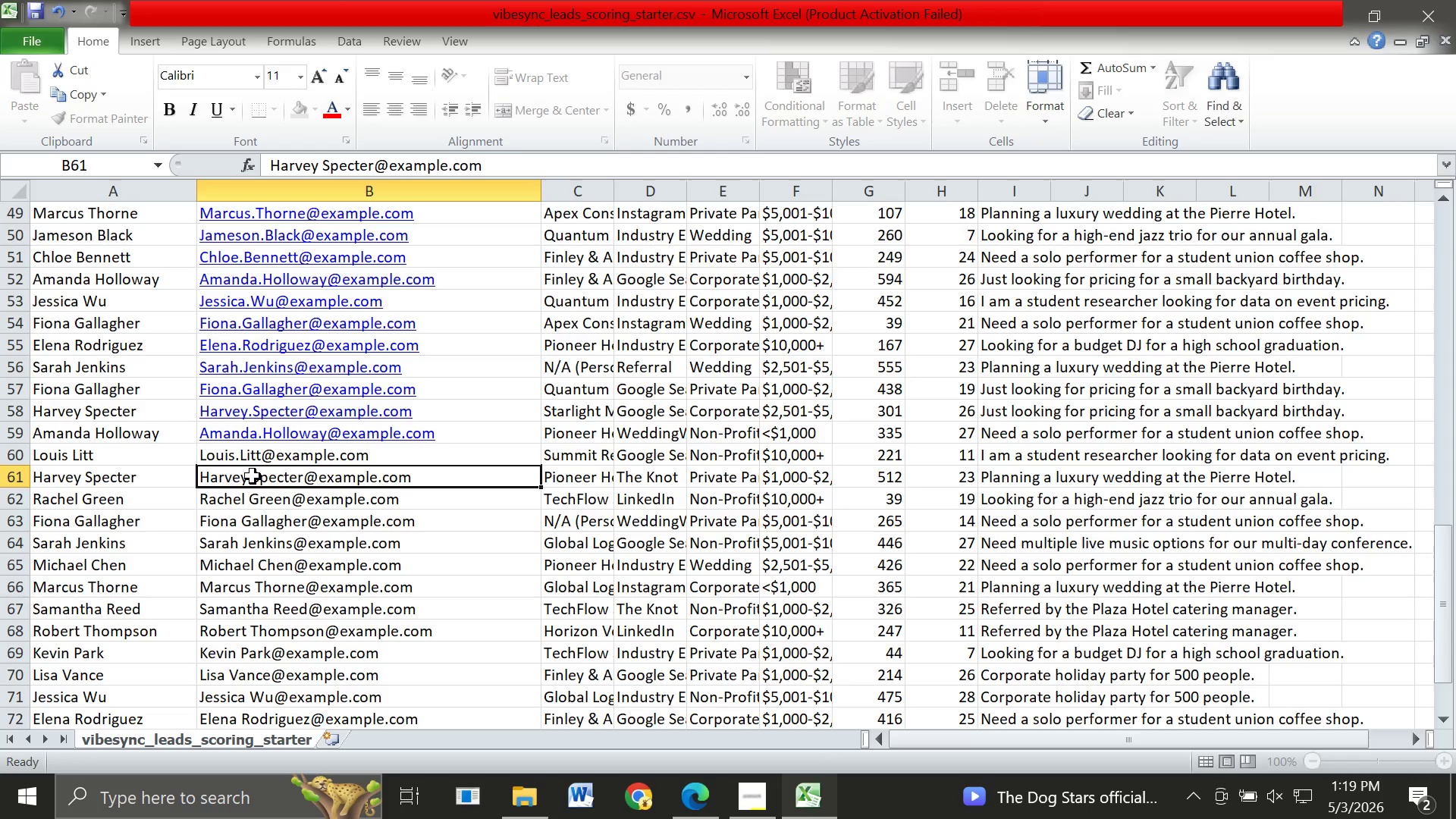 
double_click([253, 476])
 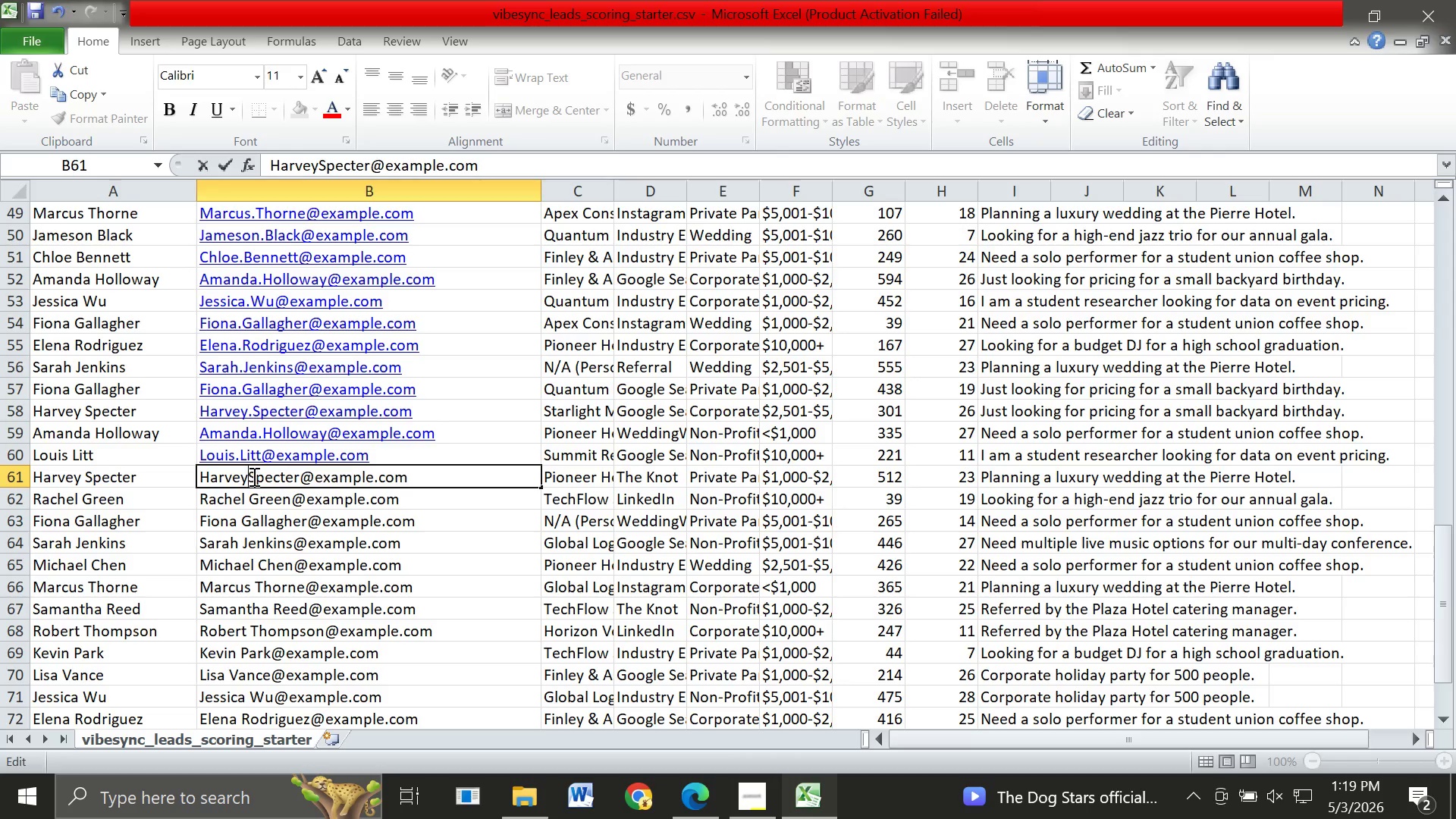 
key(Backspace)
 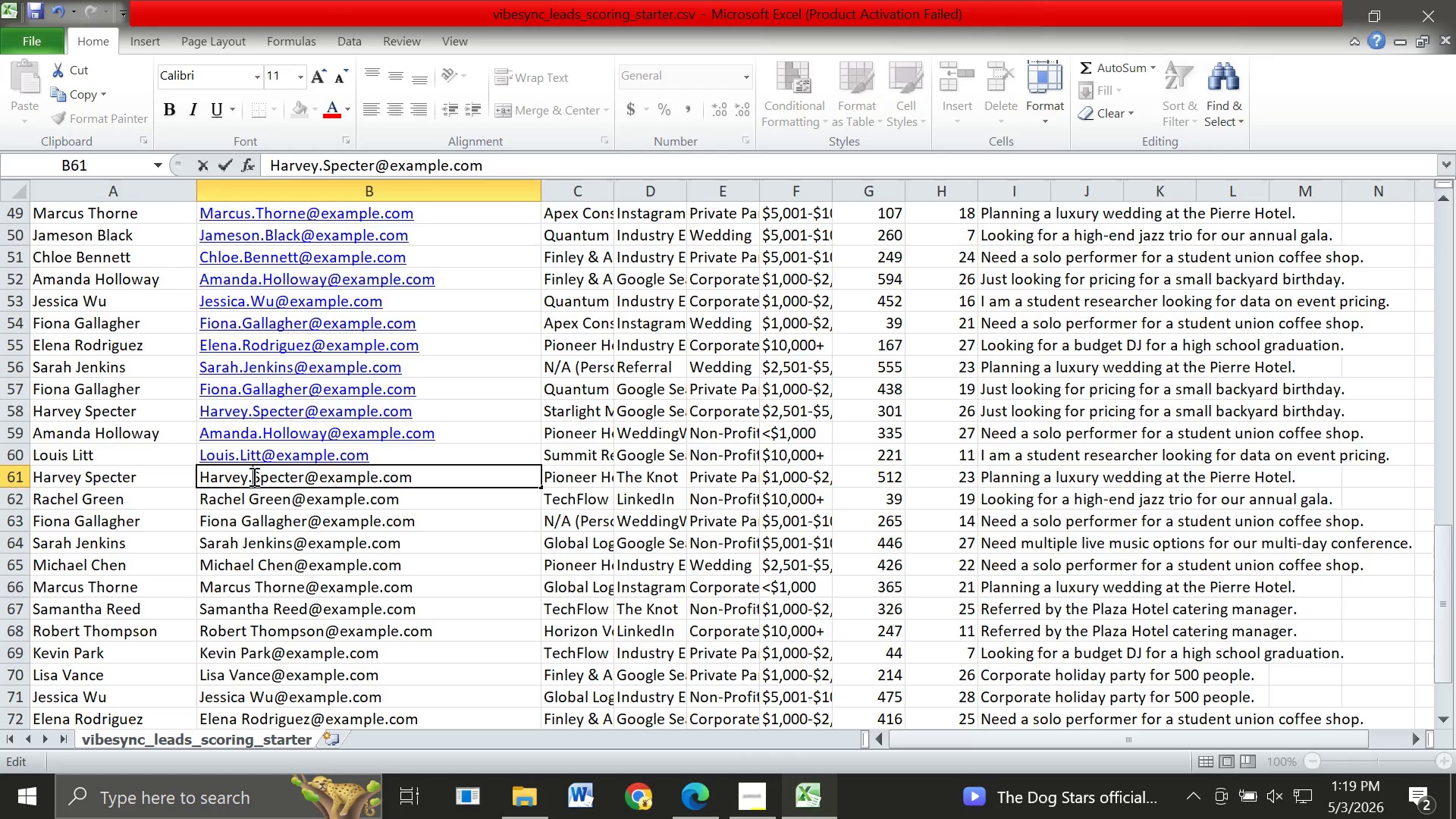 
key(Period)
 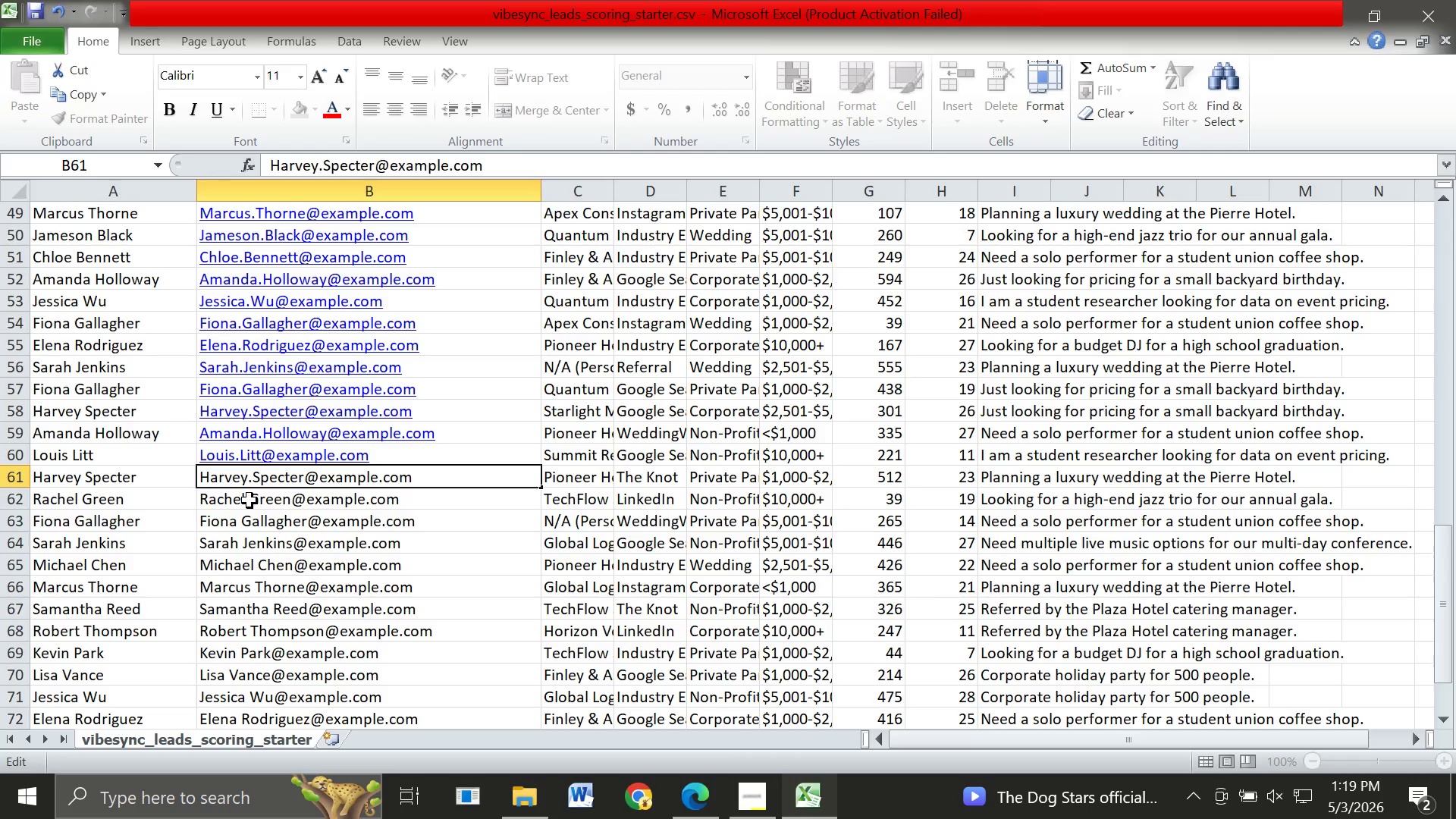 
double_click([249, 500])
 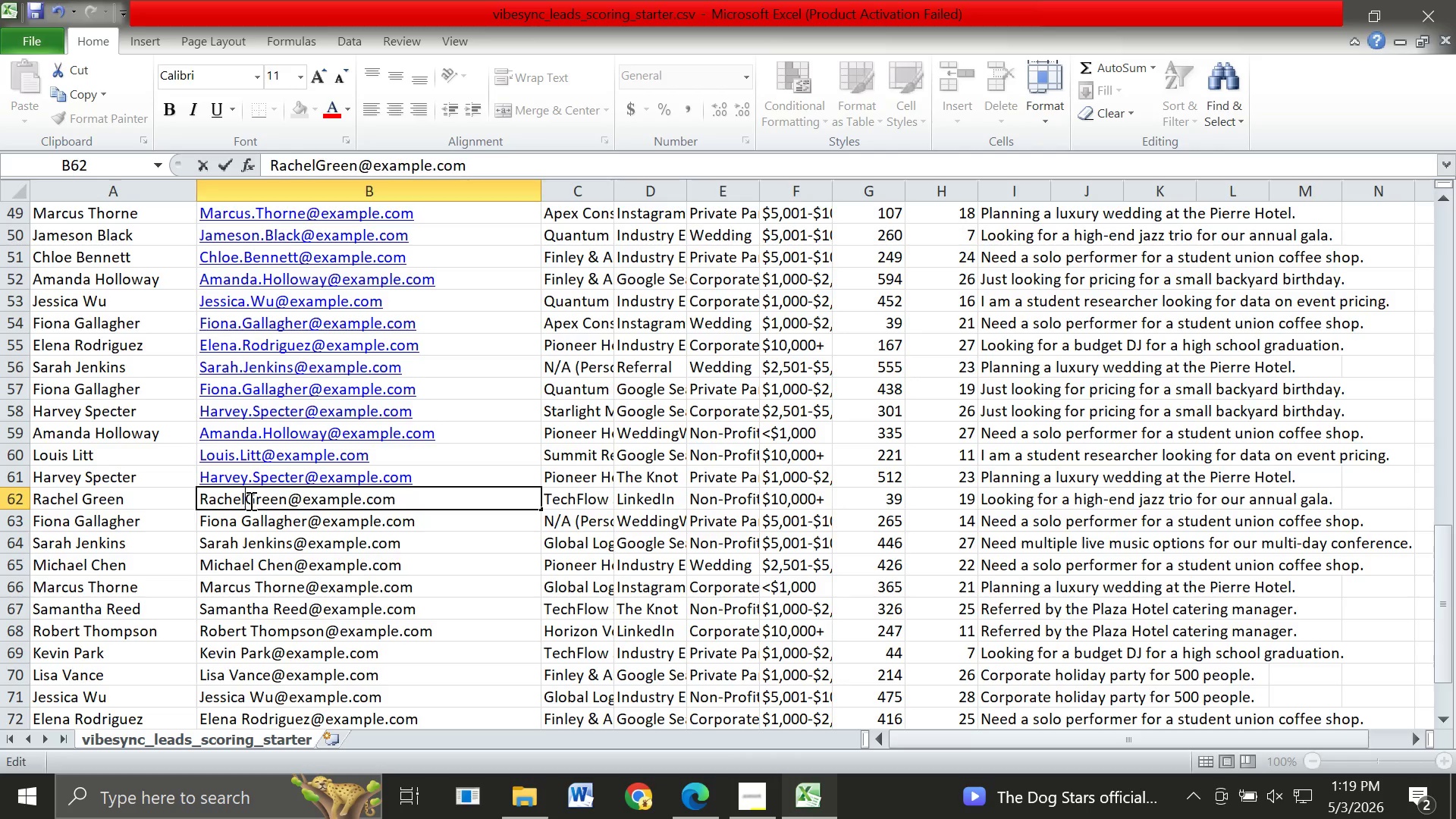 
key(Backspace)
 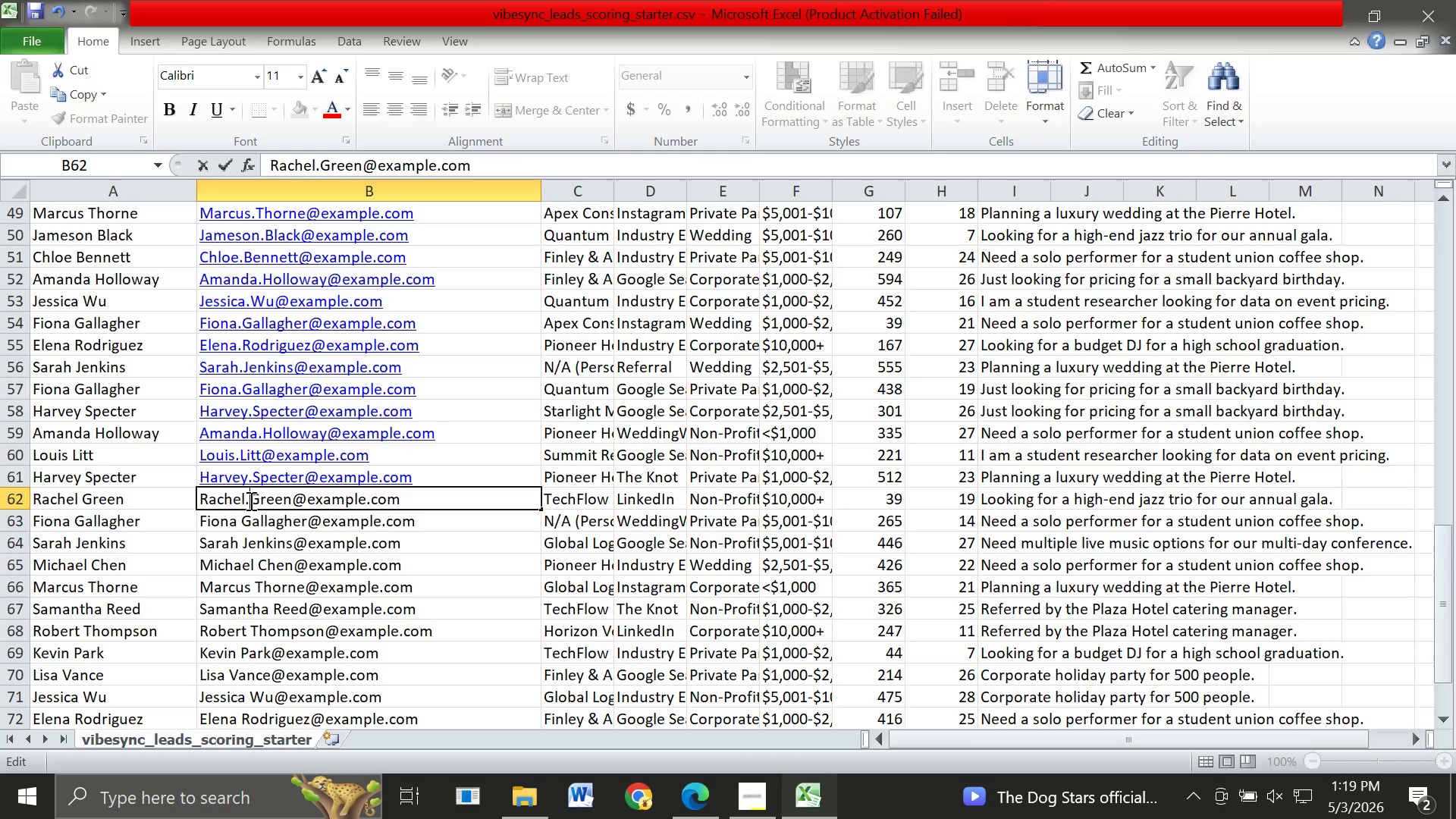 
key(Period)
 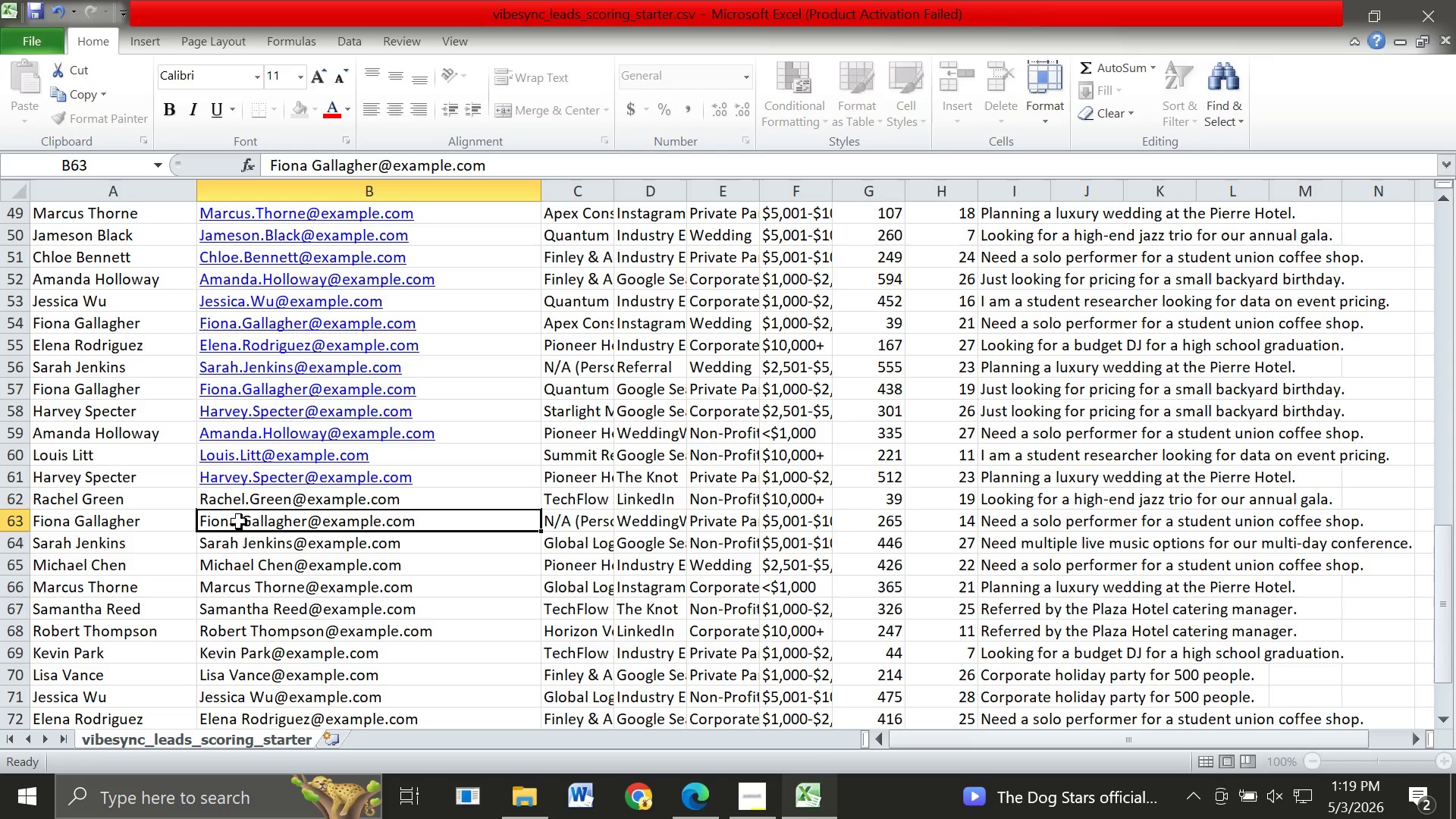 
double_click([239, 522])
 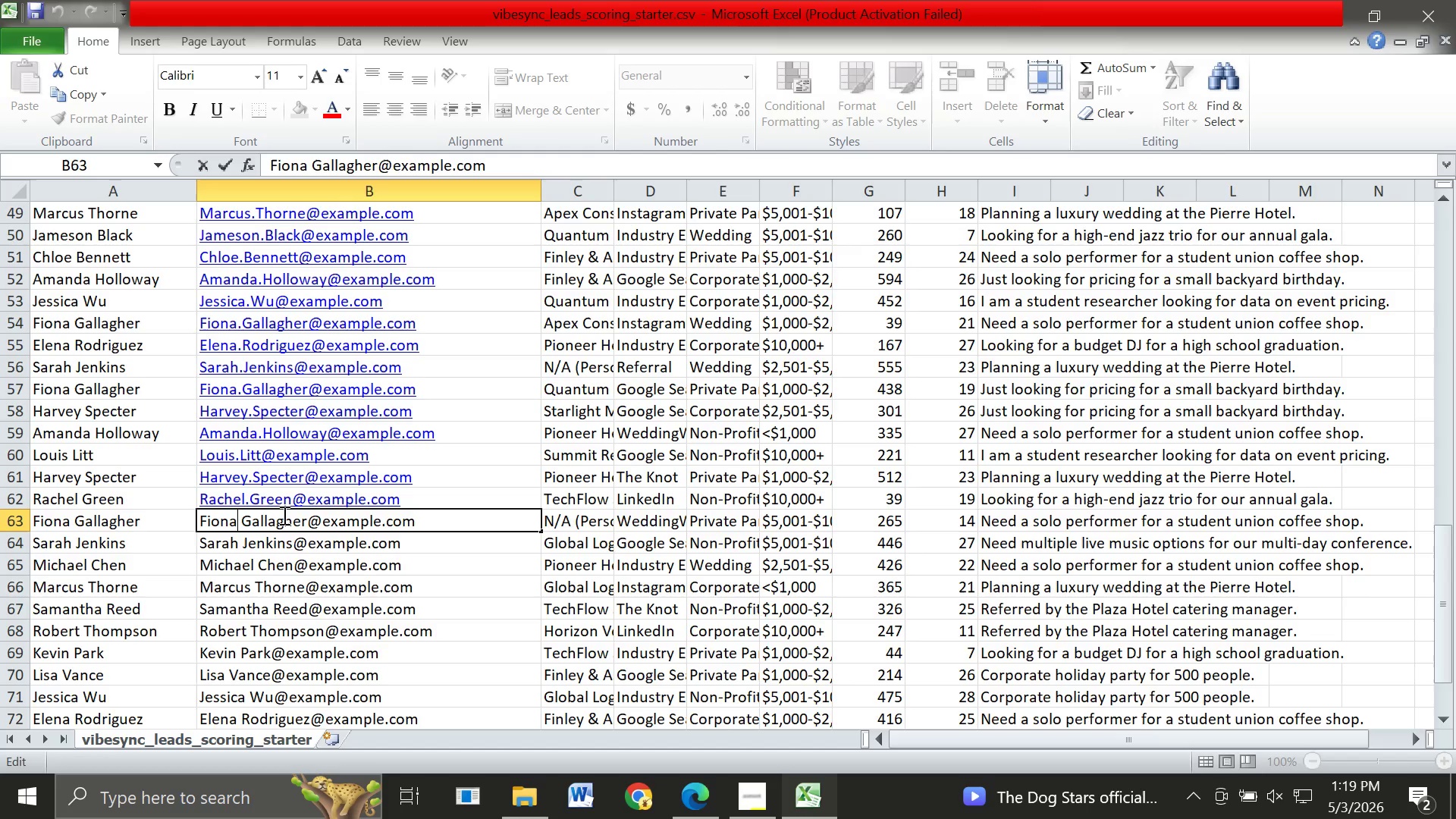 
key(ArrowRight)
 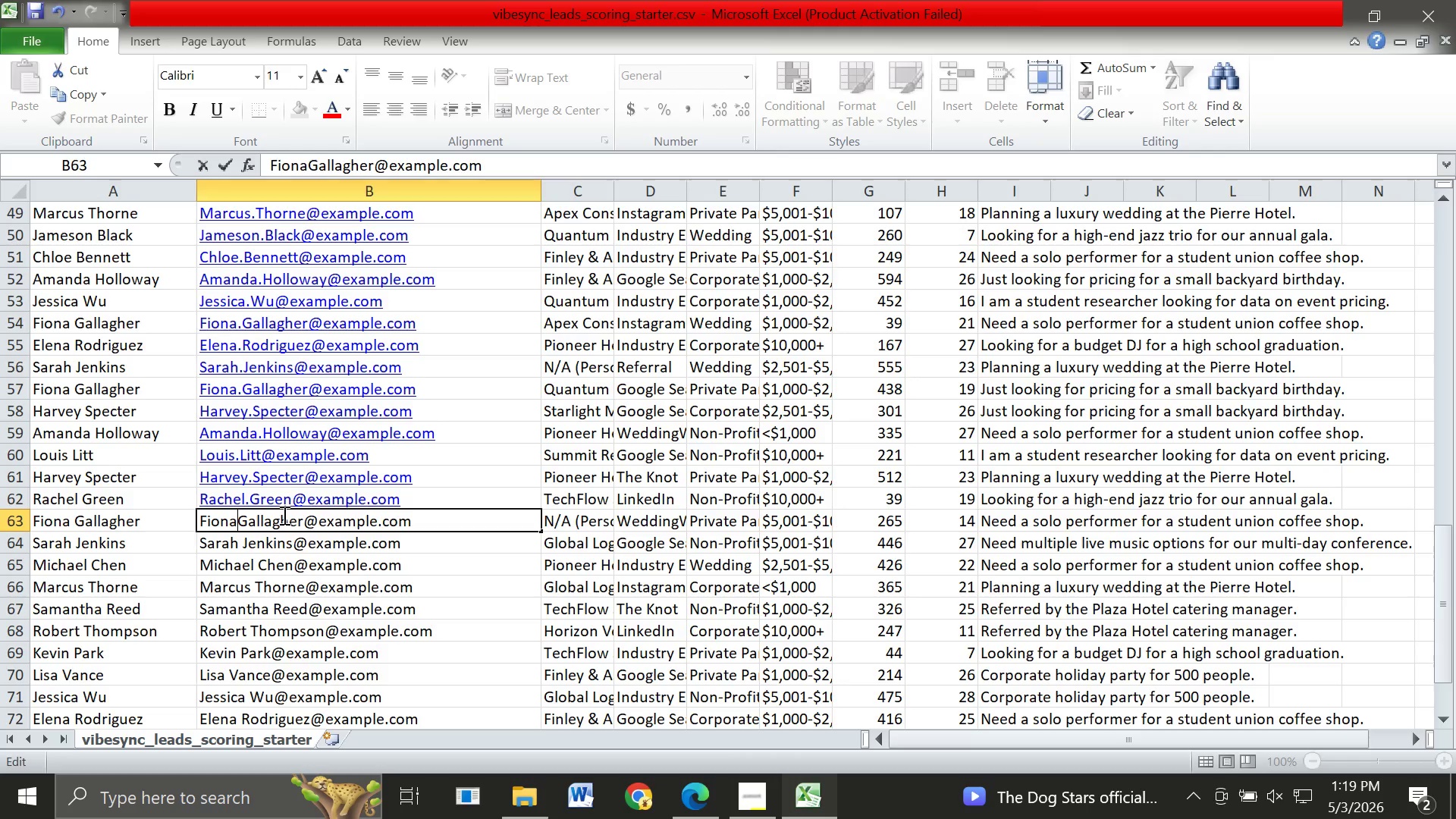 
key(Backspace)
 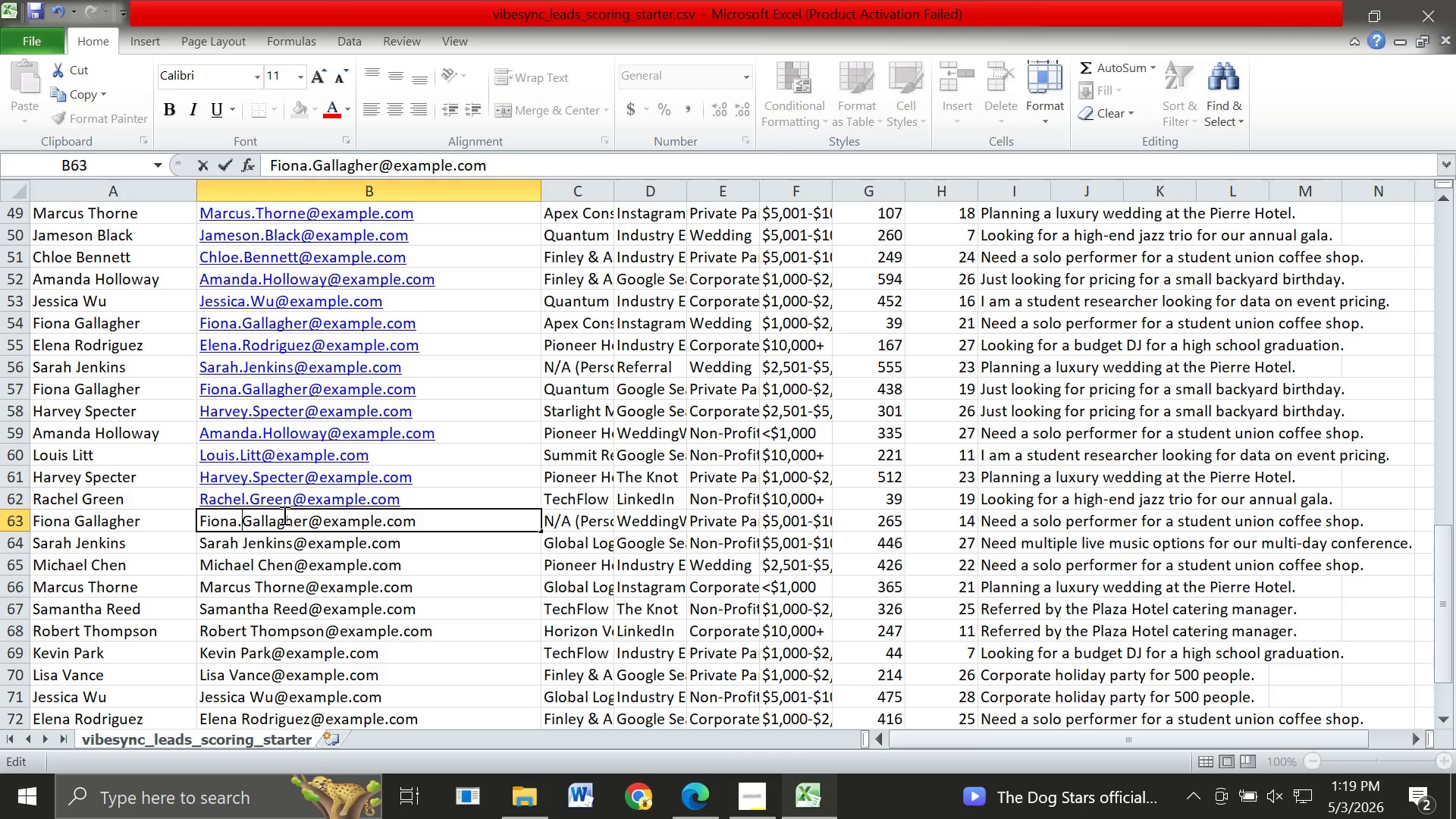 
key(Period)
 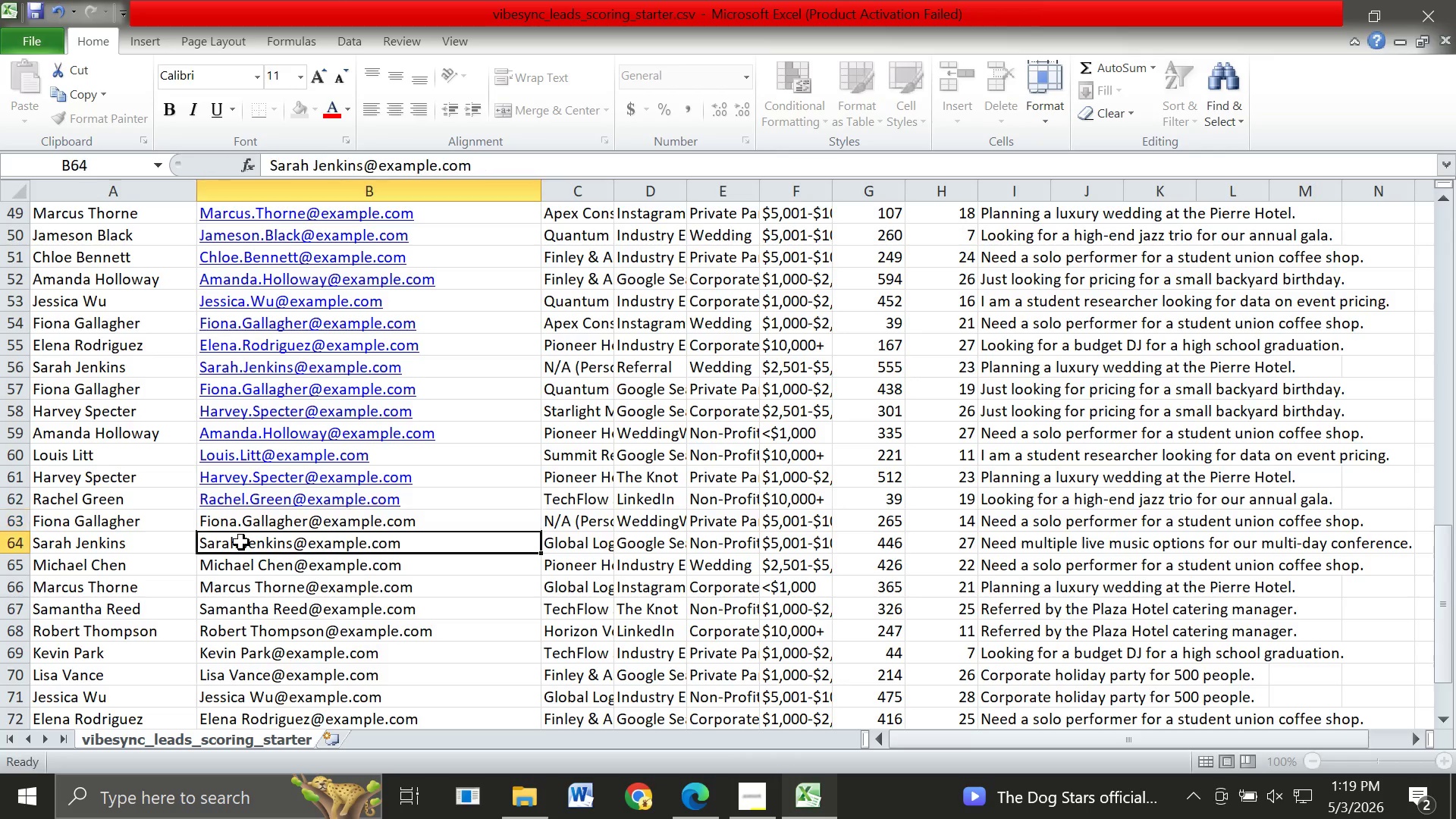 
double_click([241, 542])
 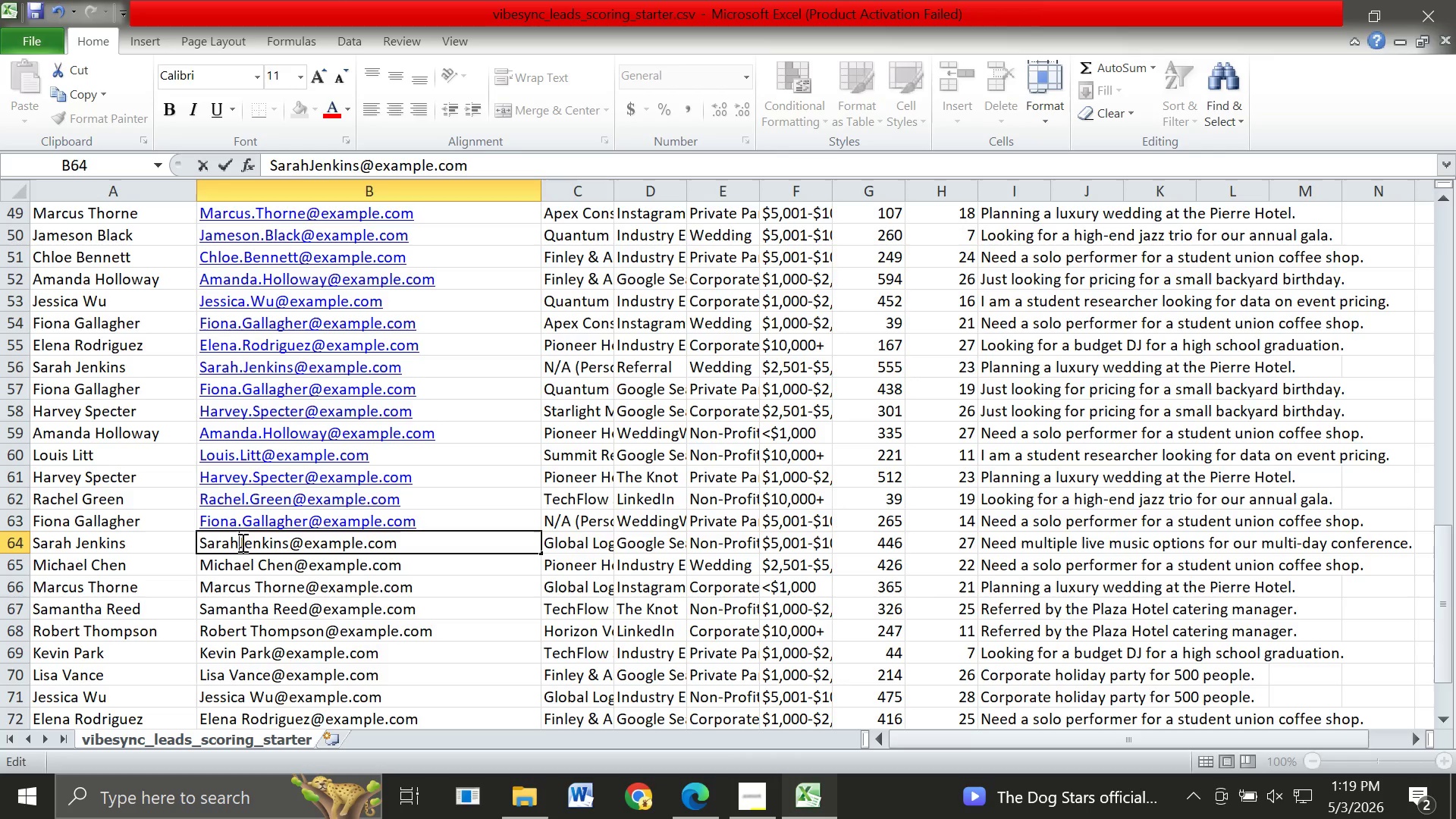 
key(Backspace)
 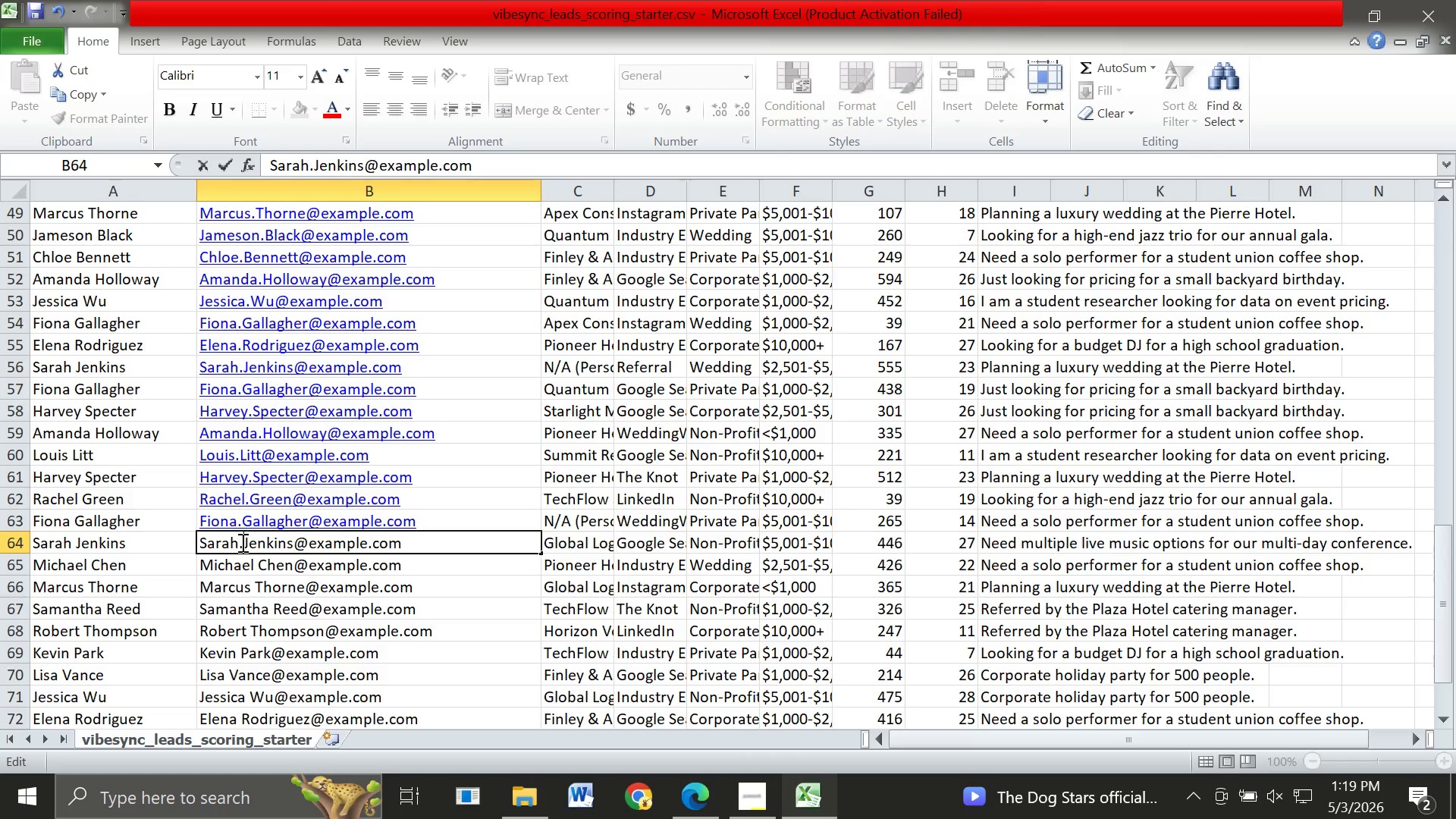 
key(Period)
 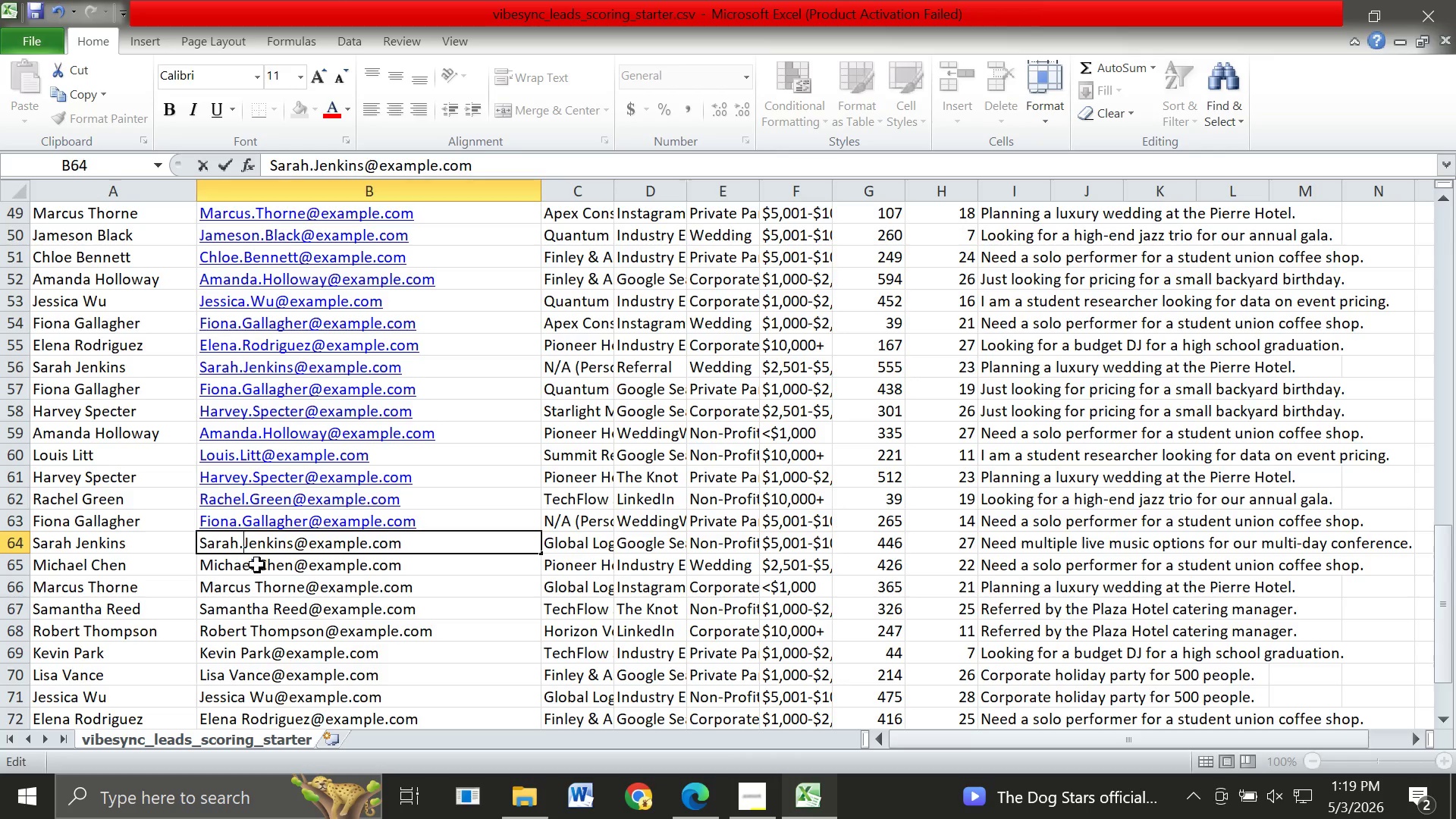 
double_click([257, 565])
 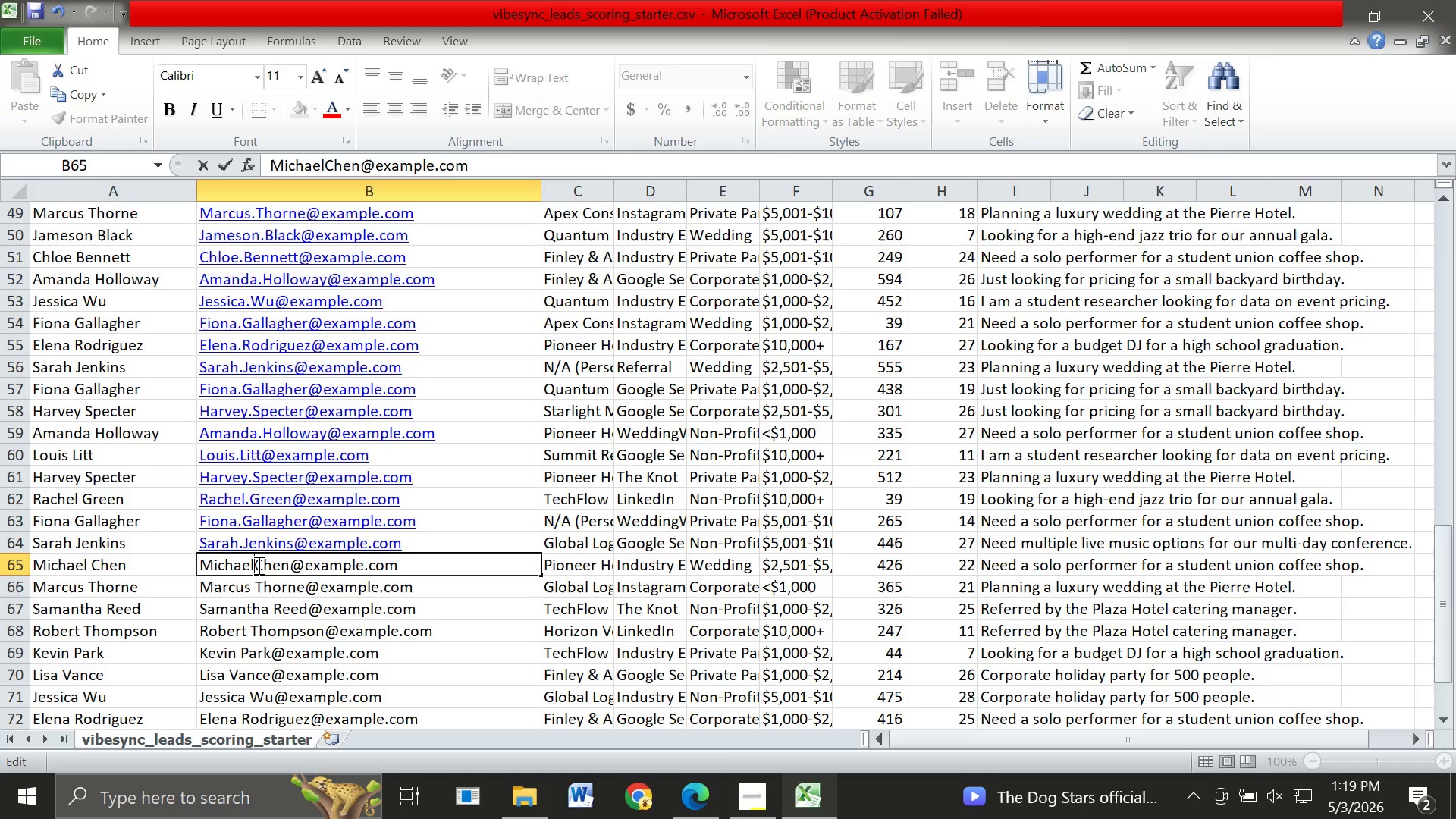 
key(Backspace)
 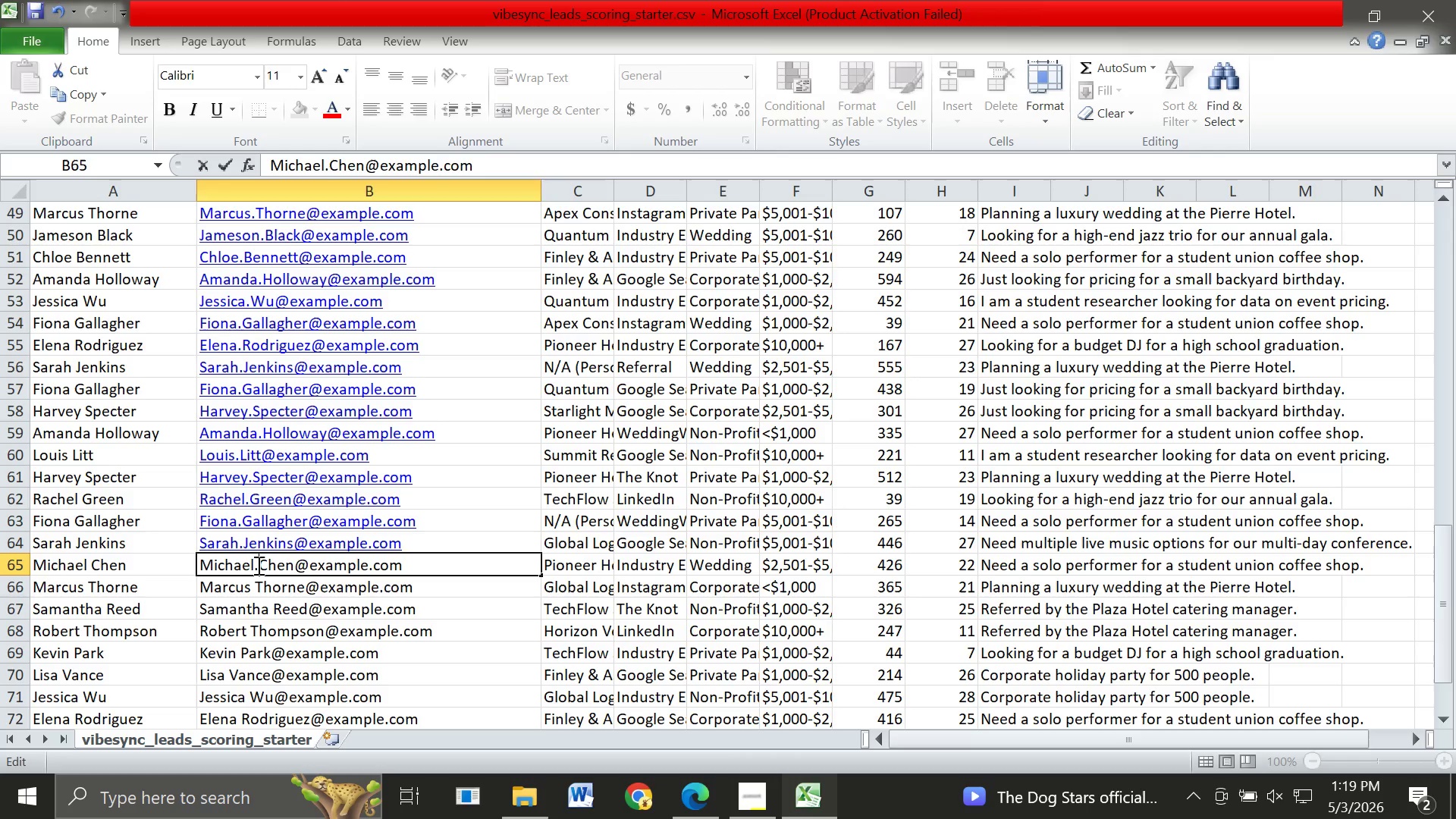 
key(Period)
 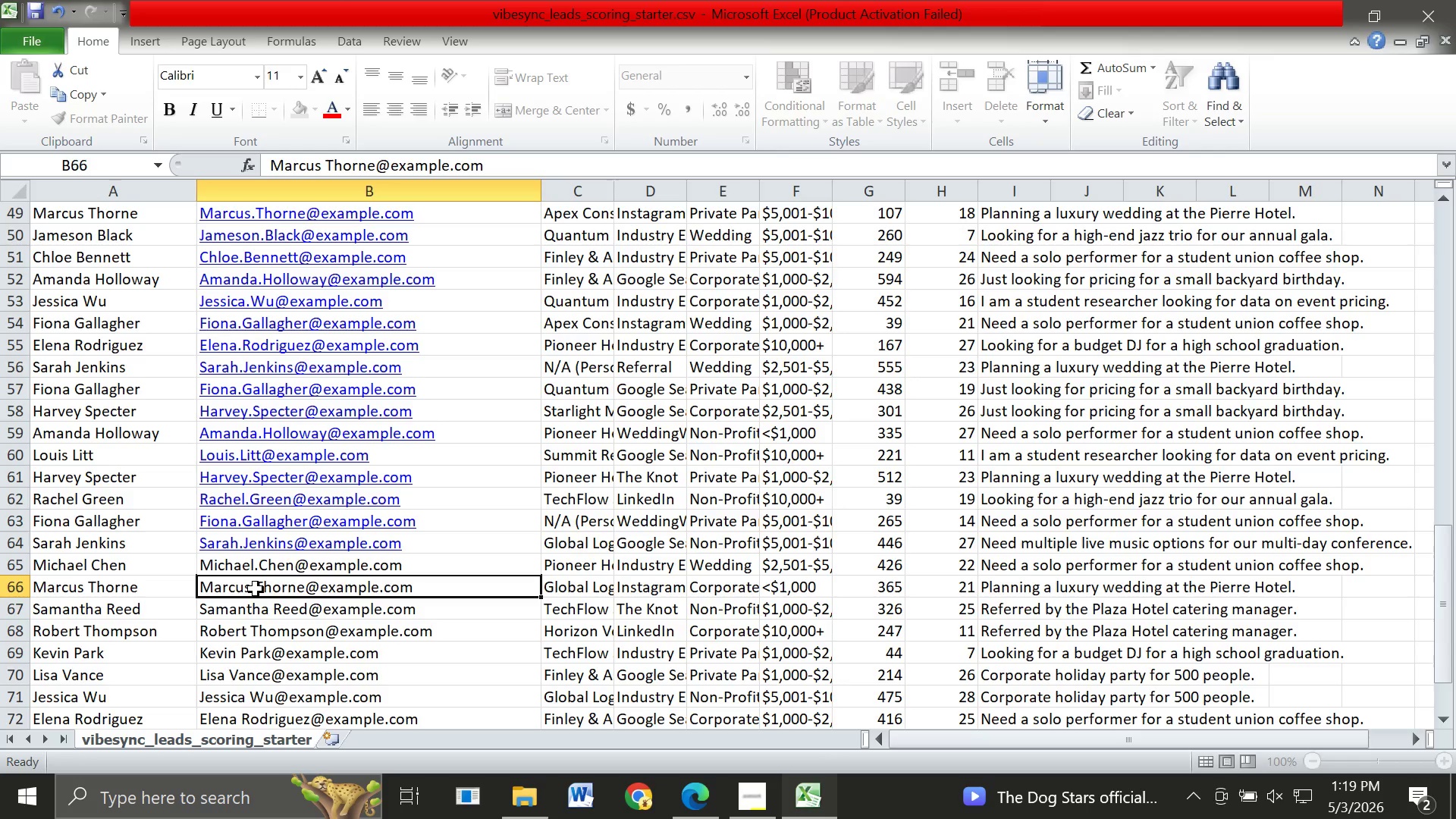 
double_click([256, 589])
 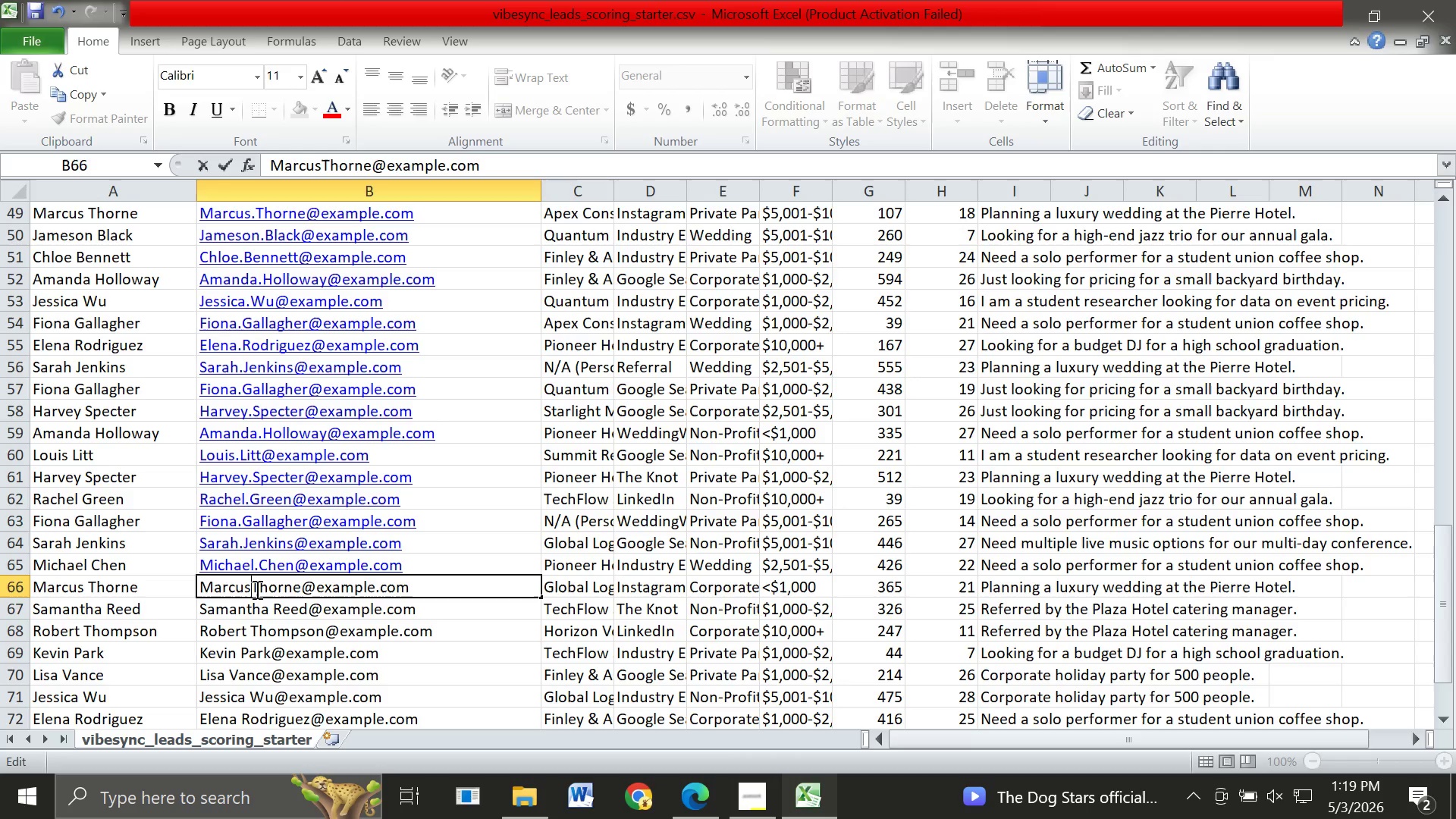 
key(Backspace)
 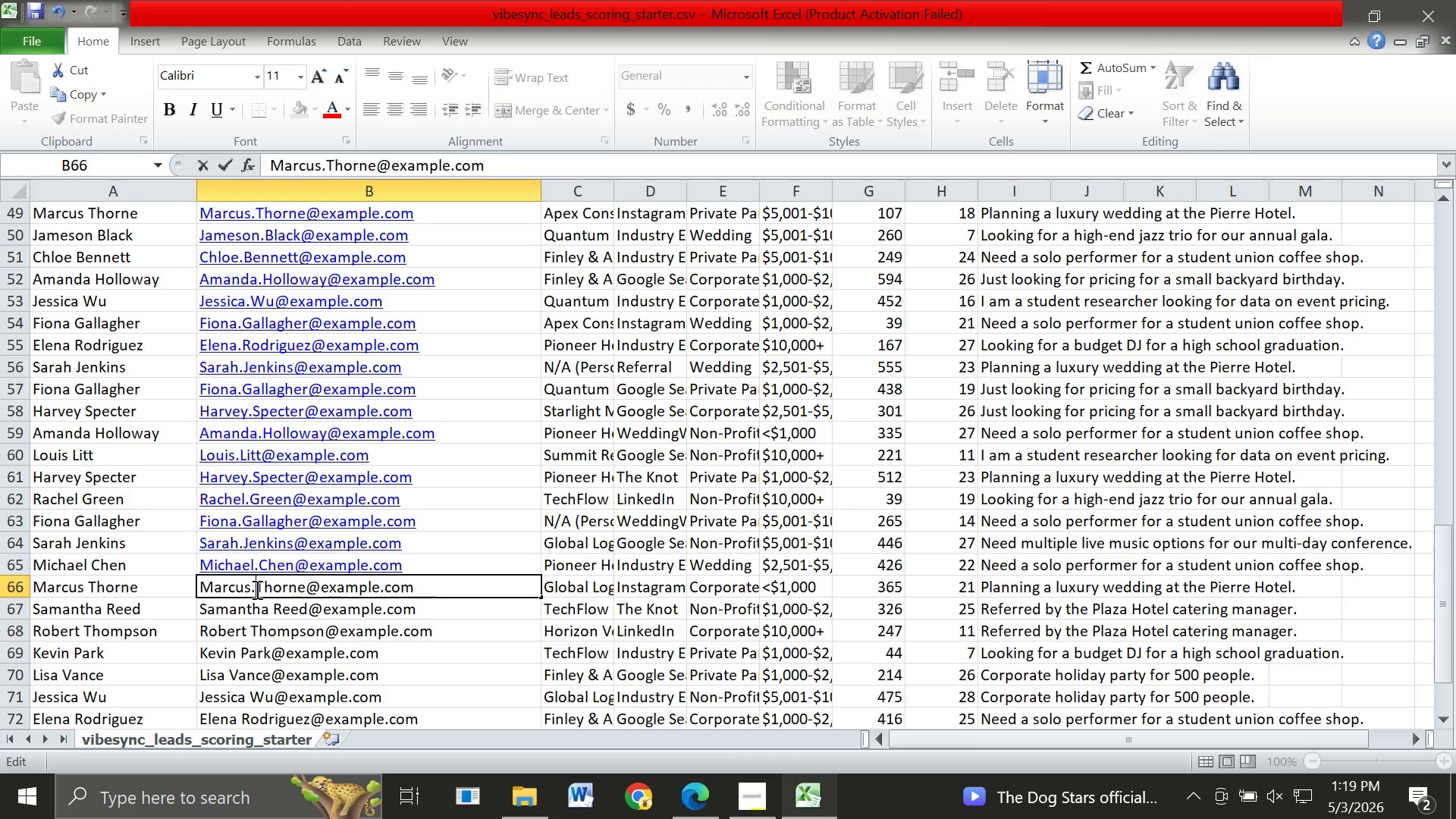 
key(Period)
 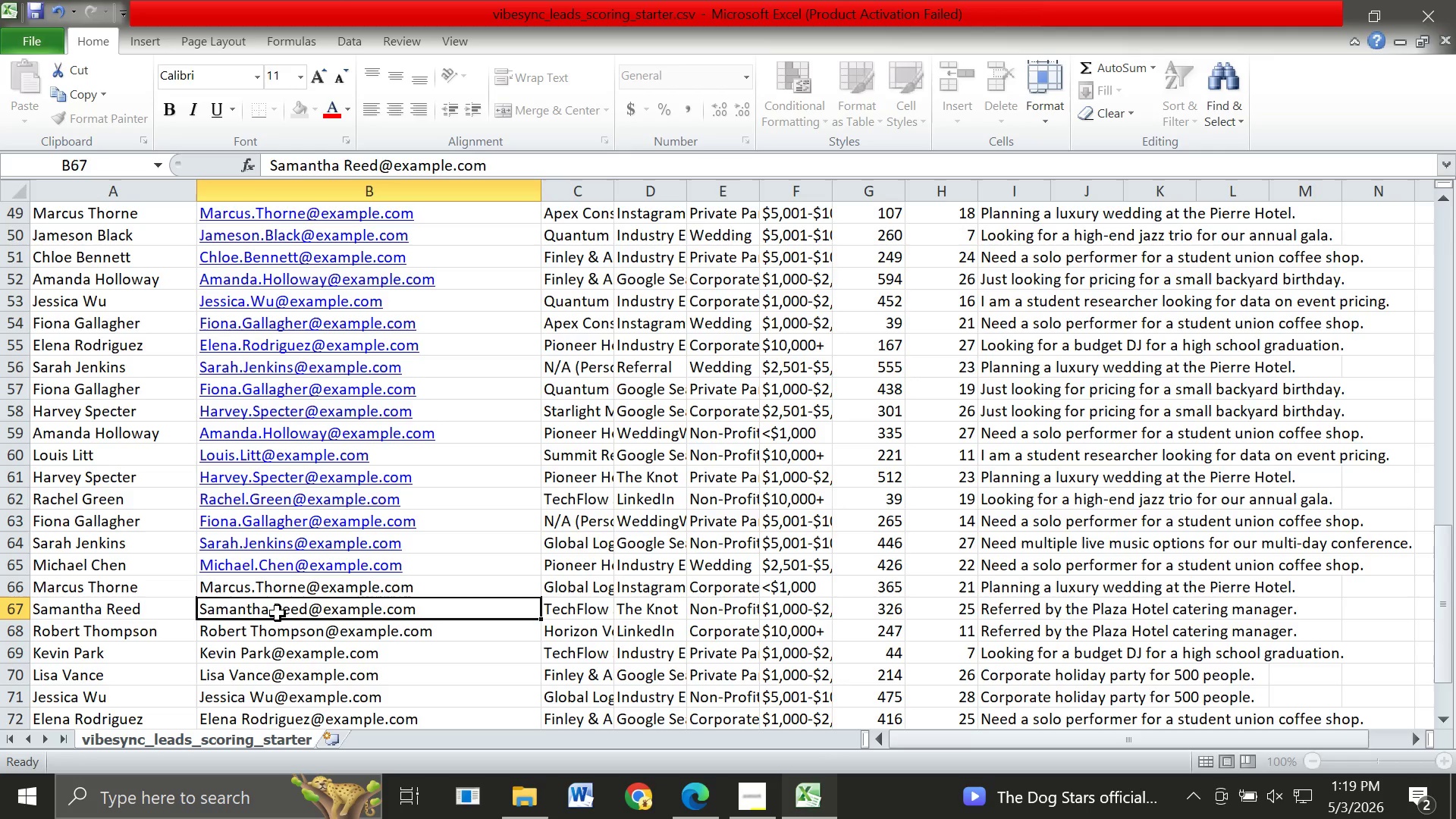 
double_click([278, 613])
 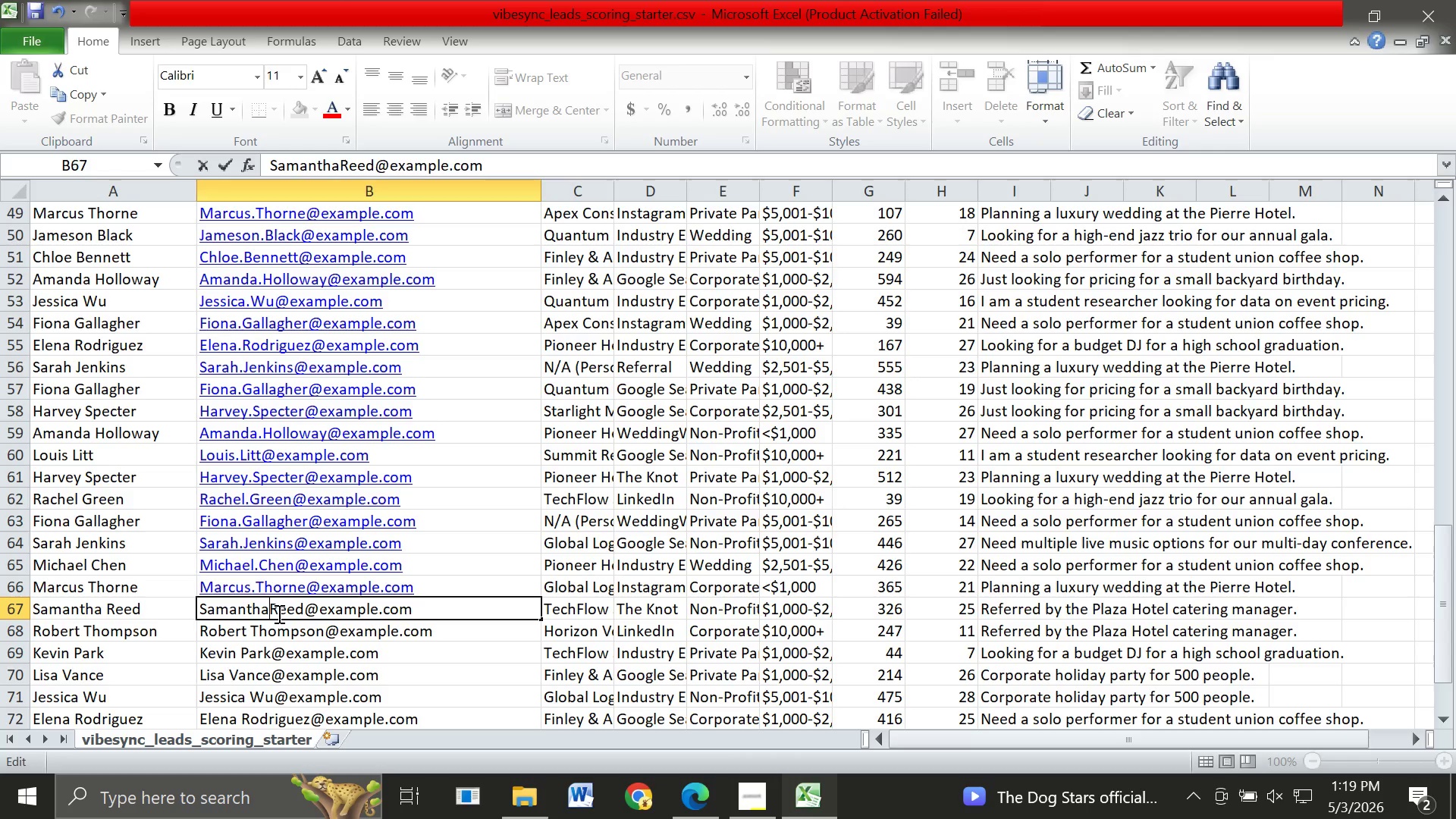 
key(Backspace)
 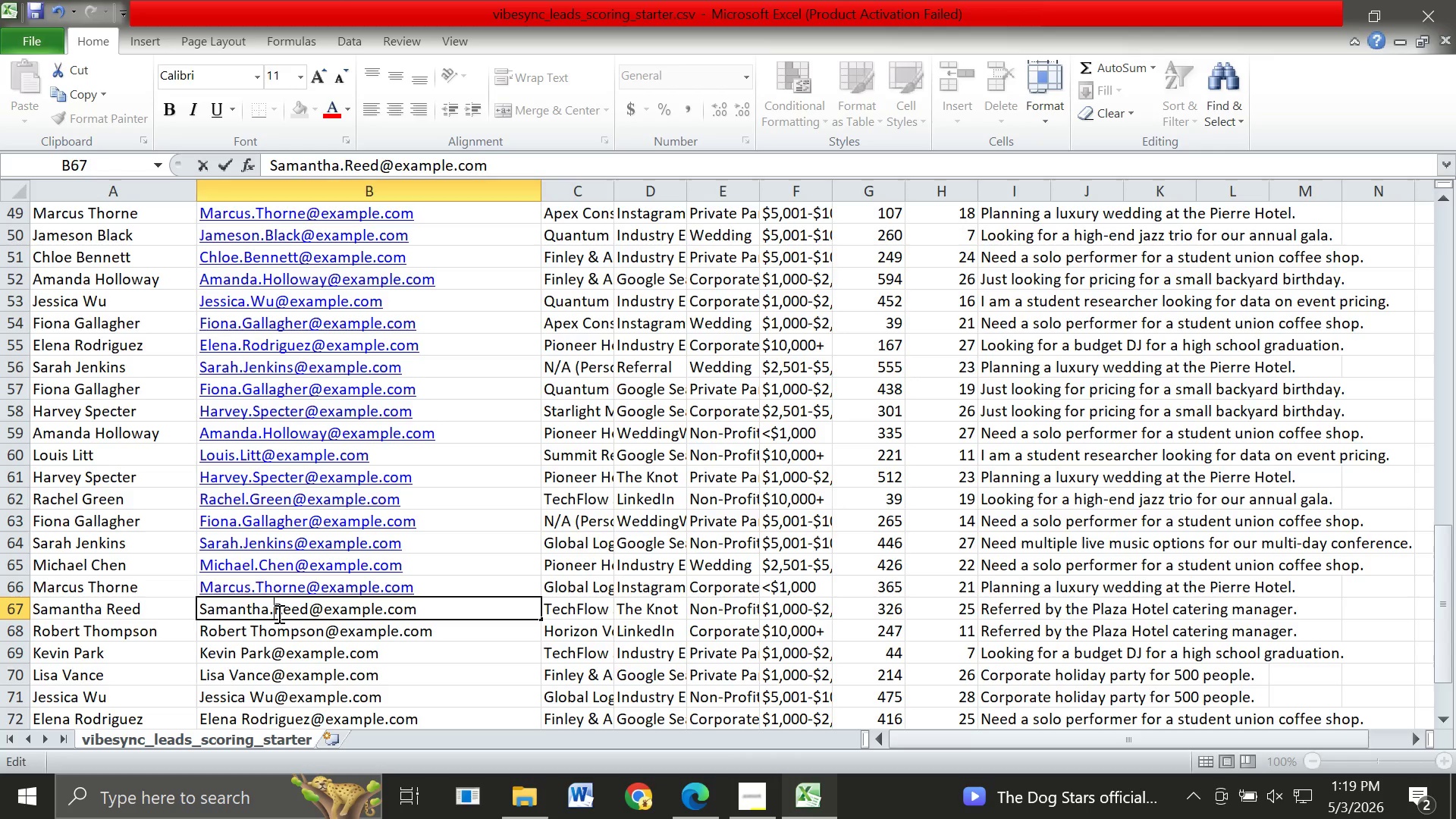 
key(Period)
 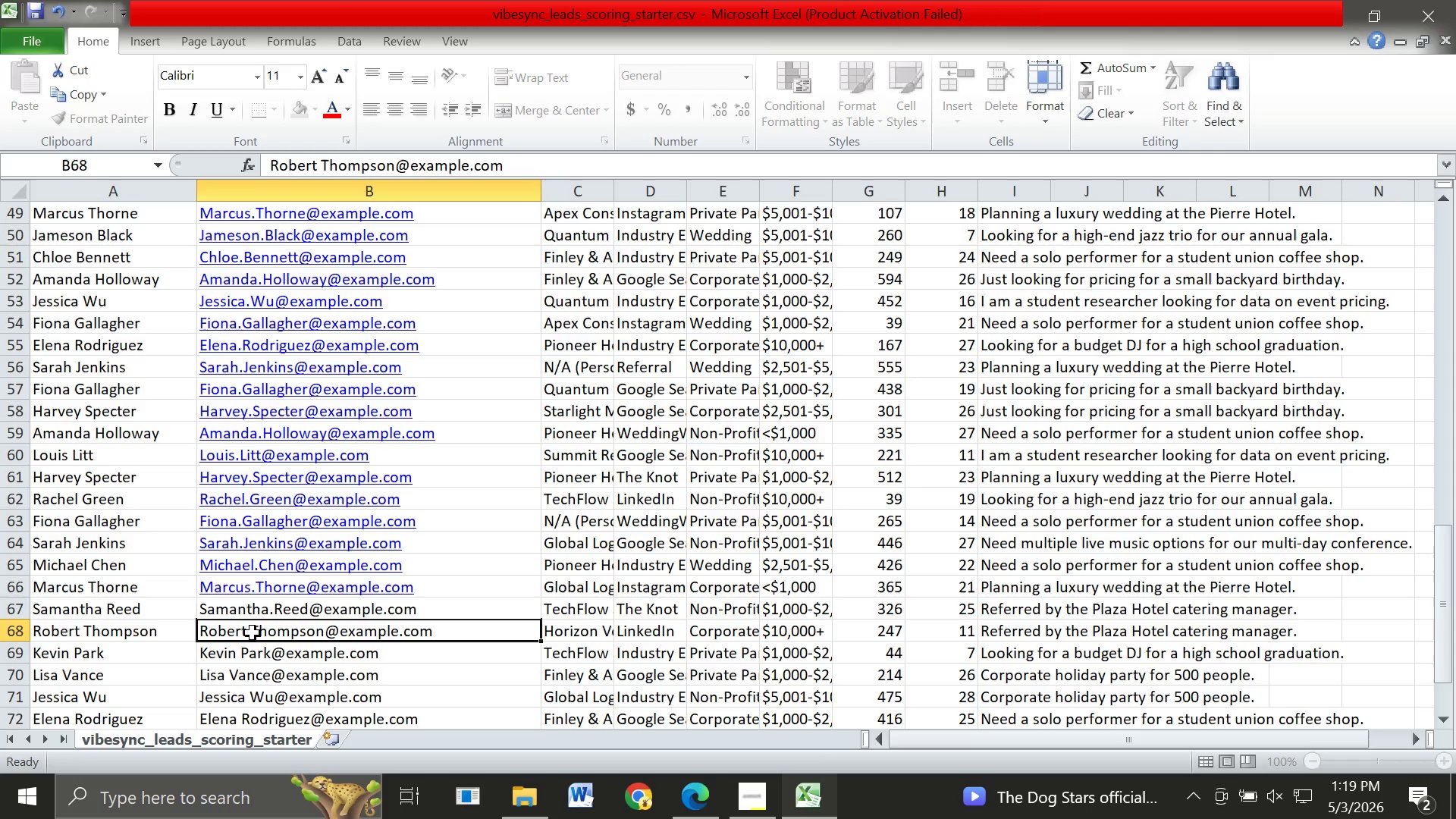 
double_click([253, 633])
 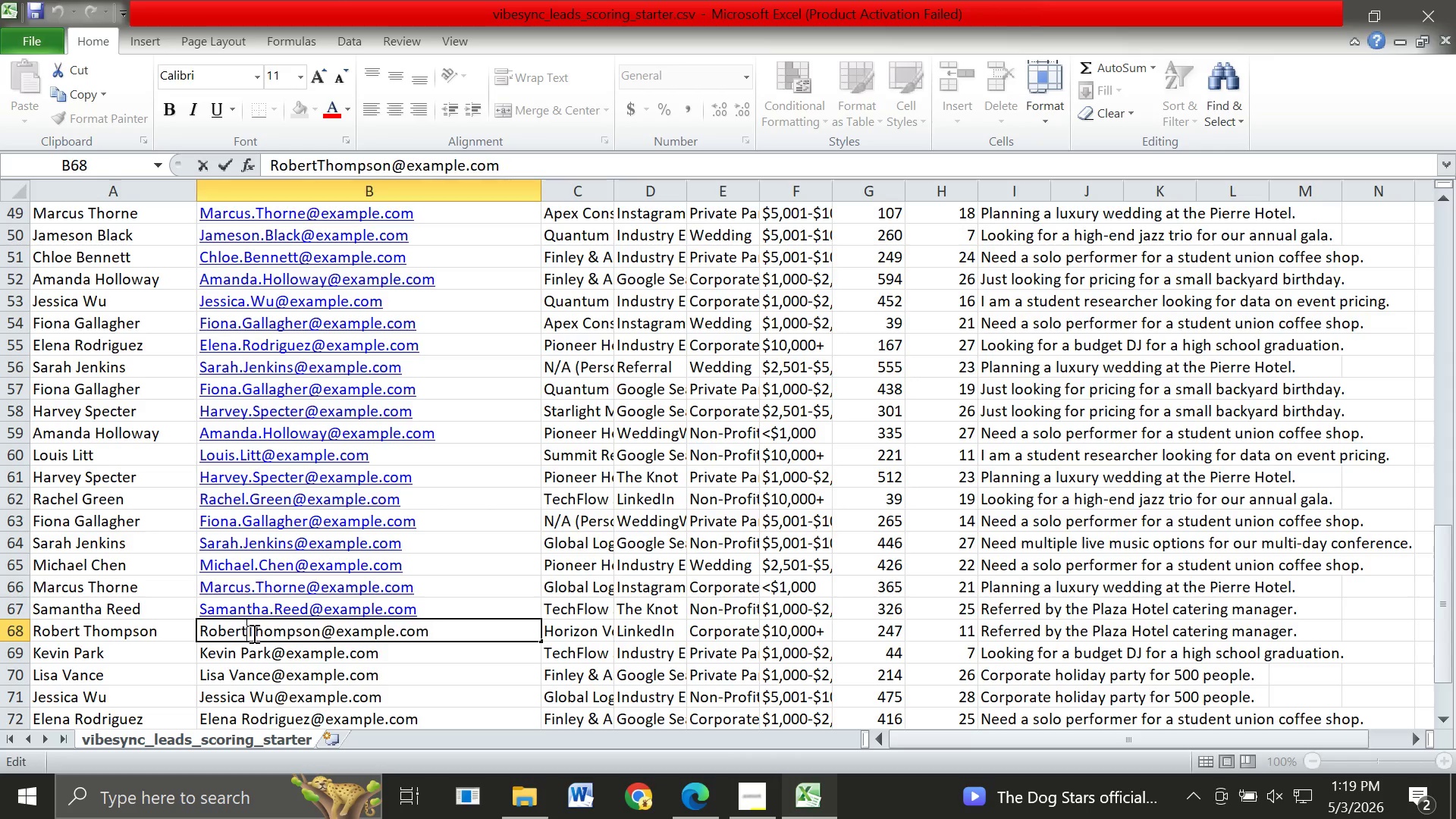 
key(Backspace)
 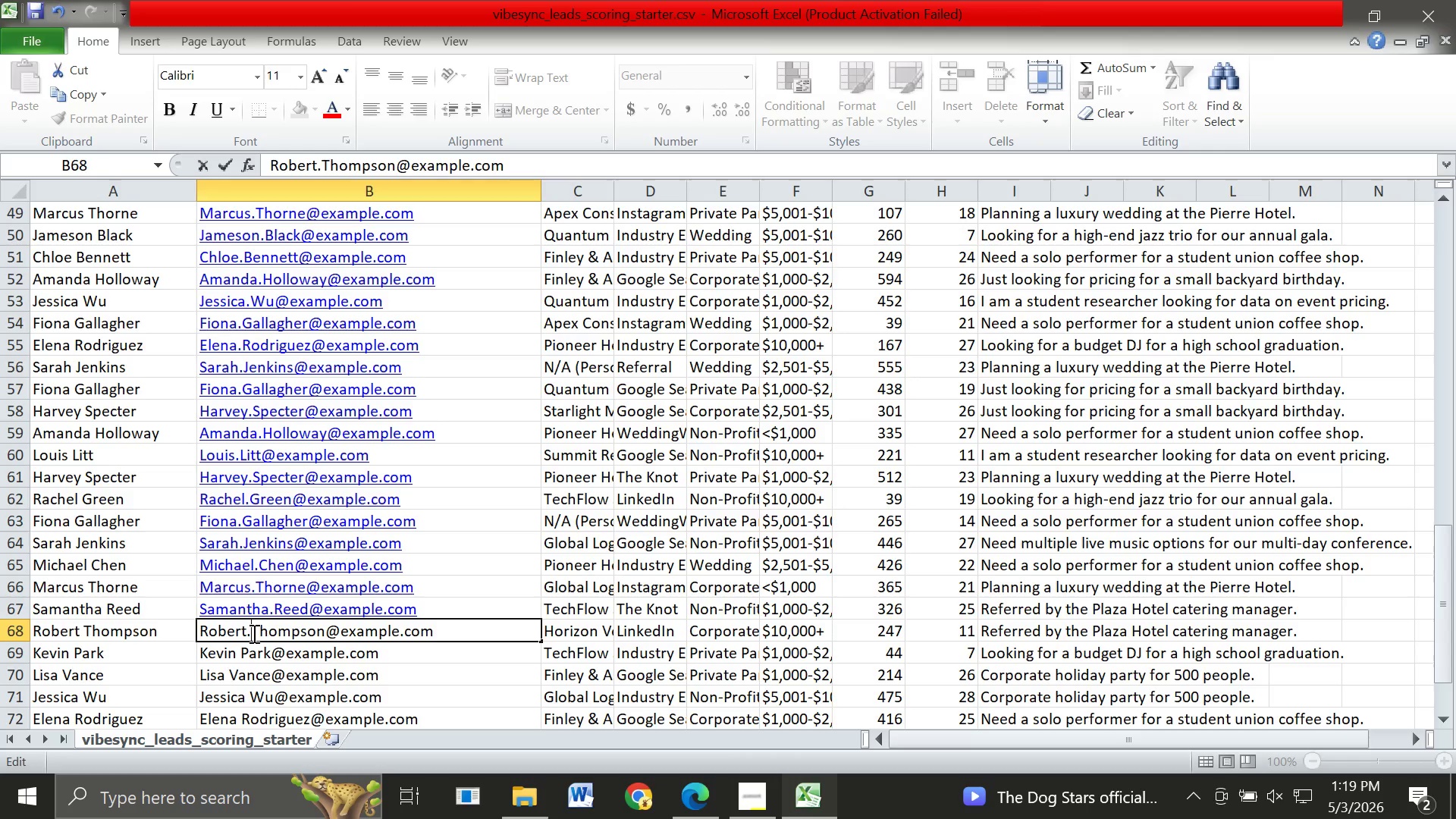 
key(Period)
 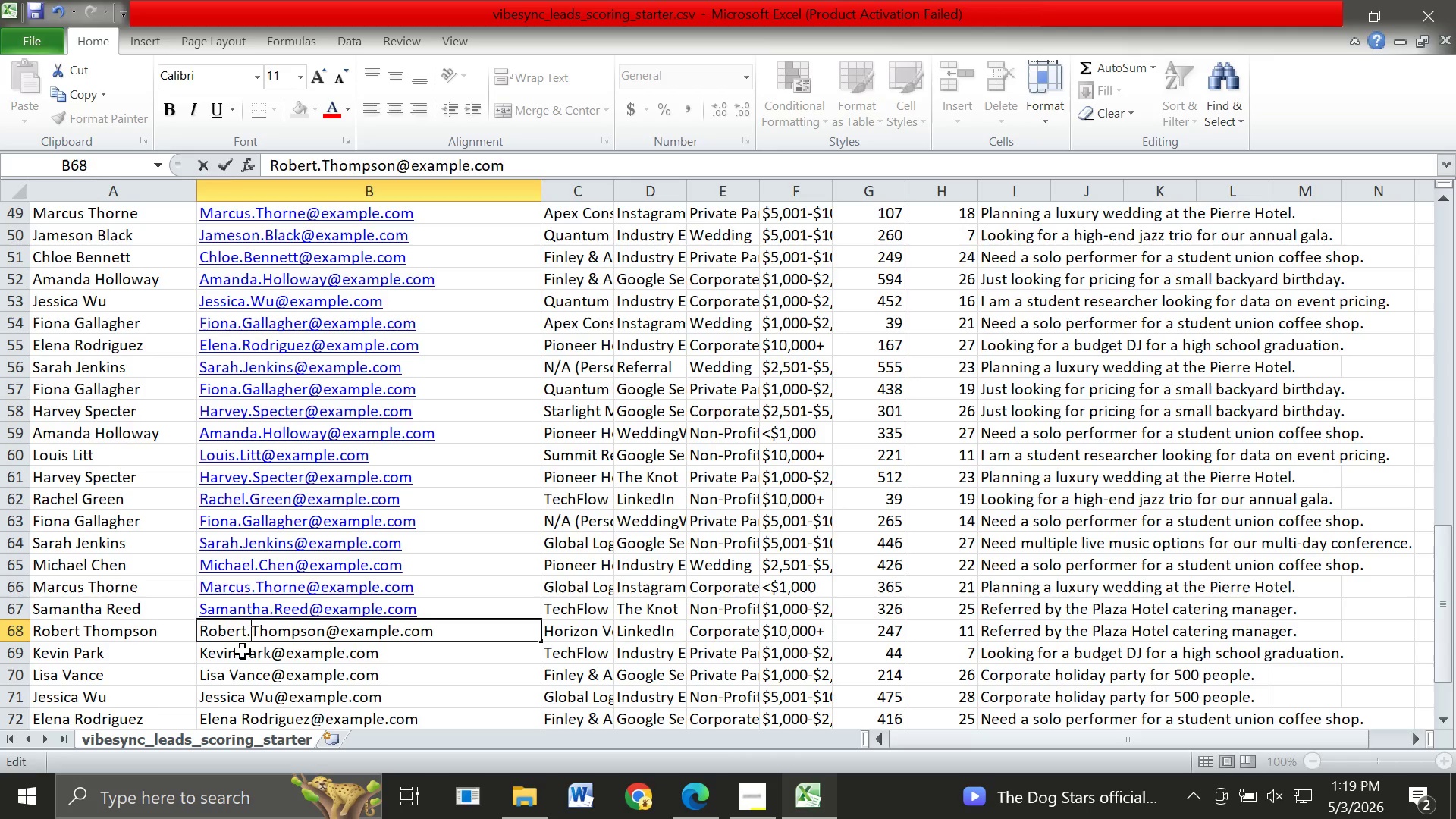 
double_click([243, 651])
 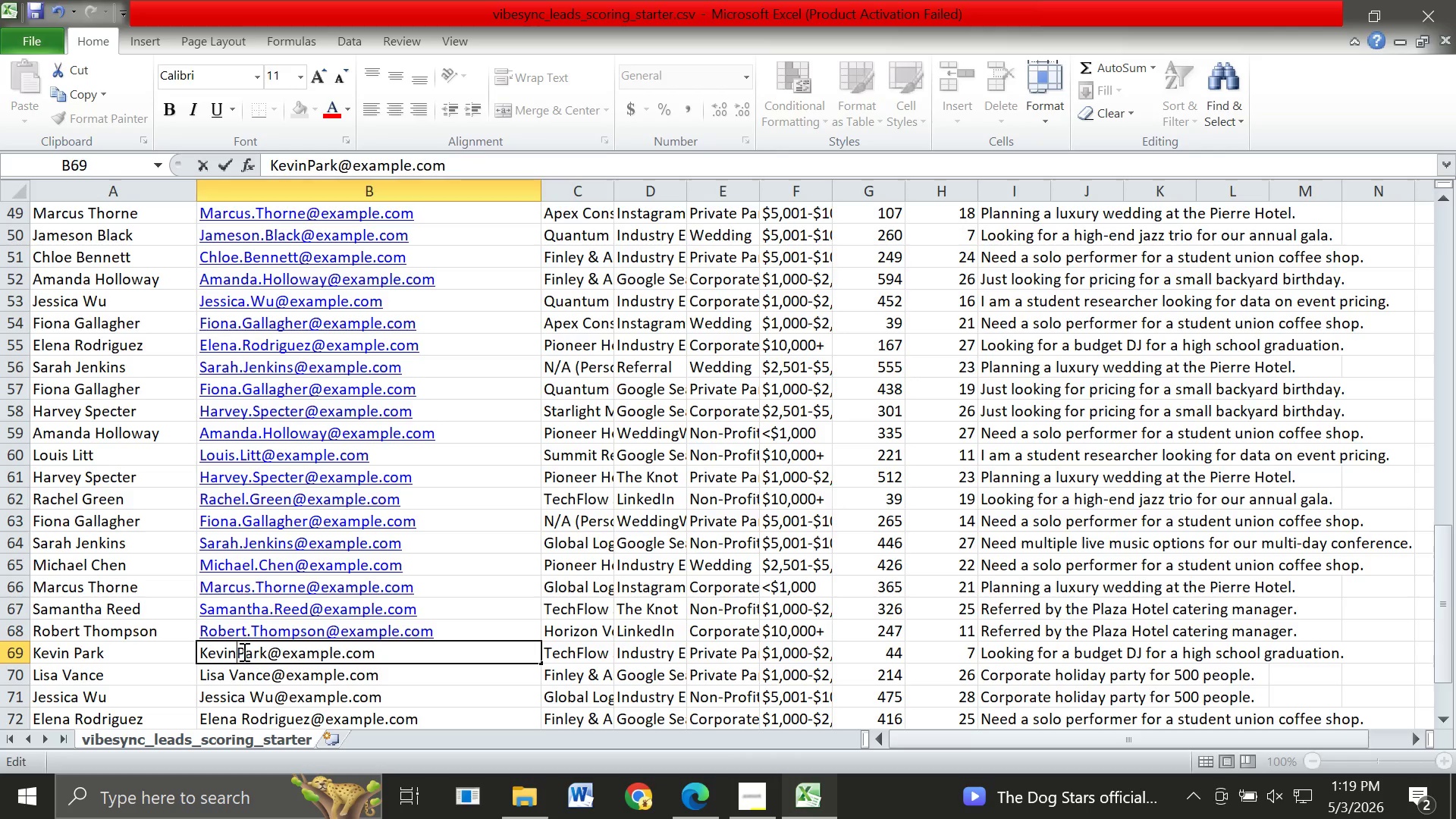 
key(Backspace)
 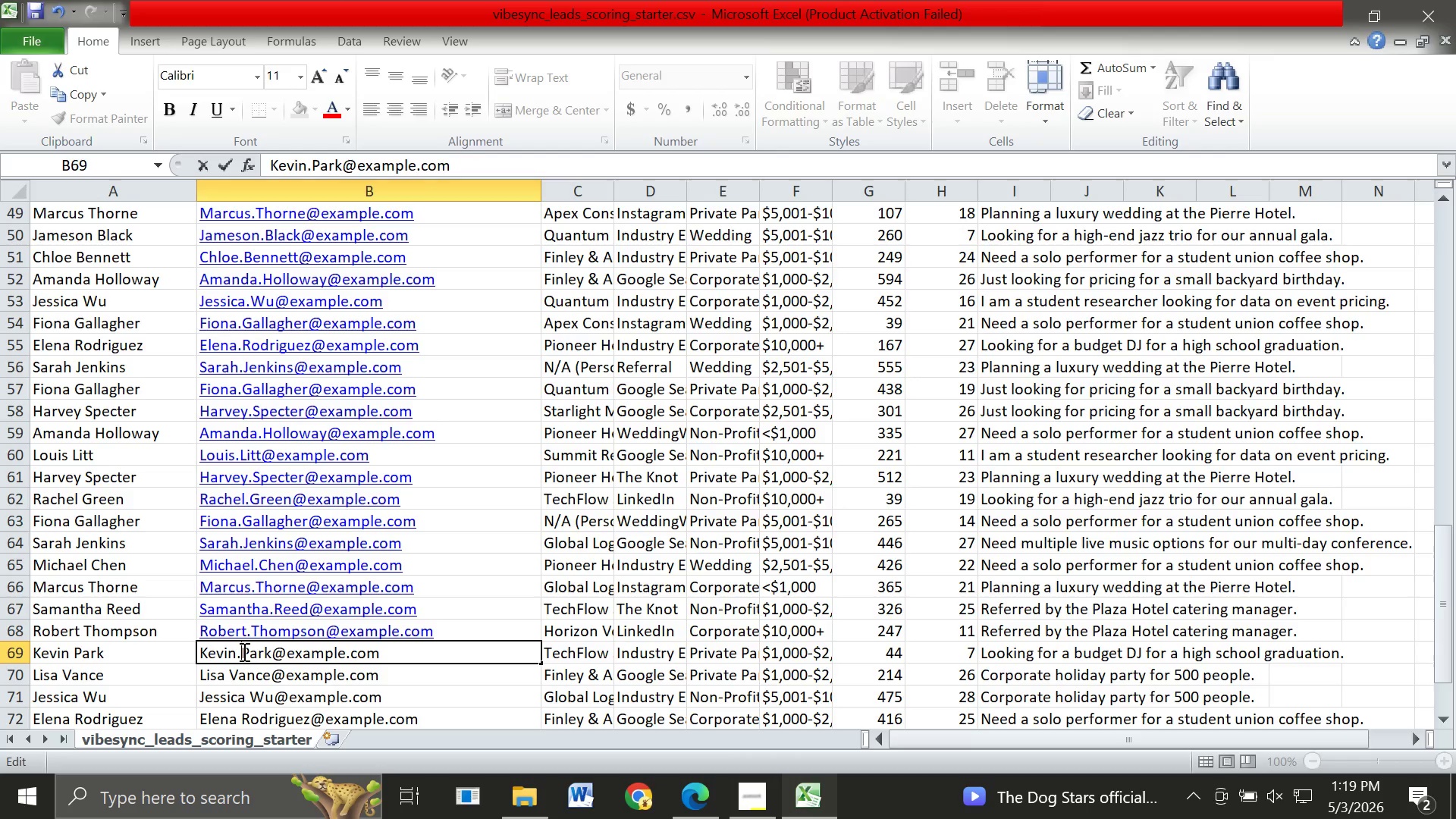 
key(Period)
 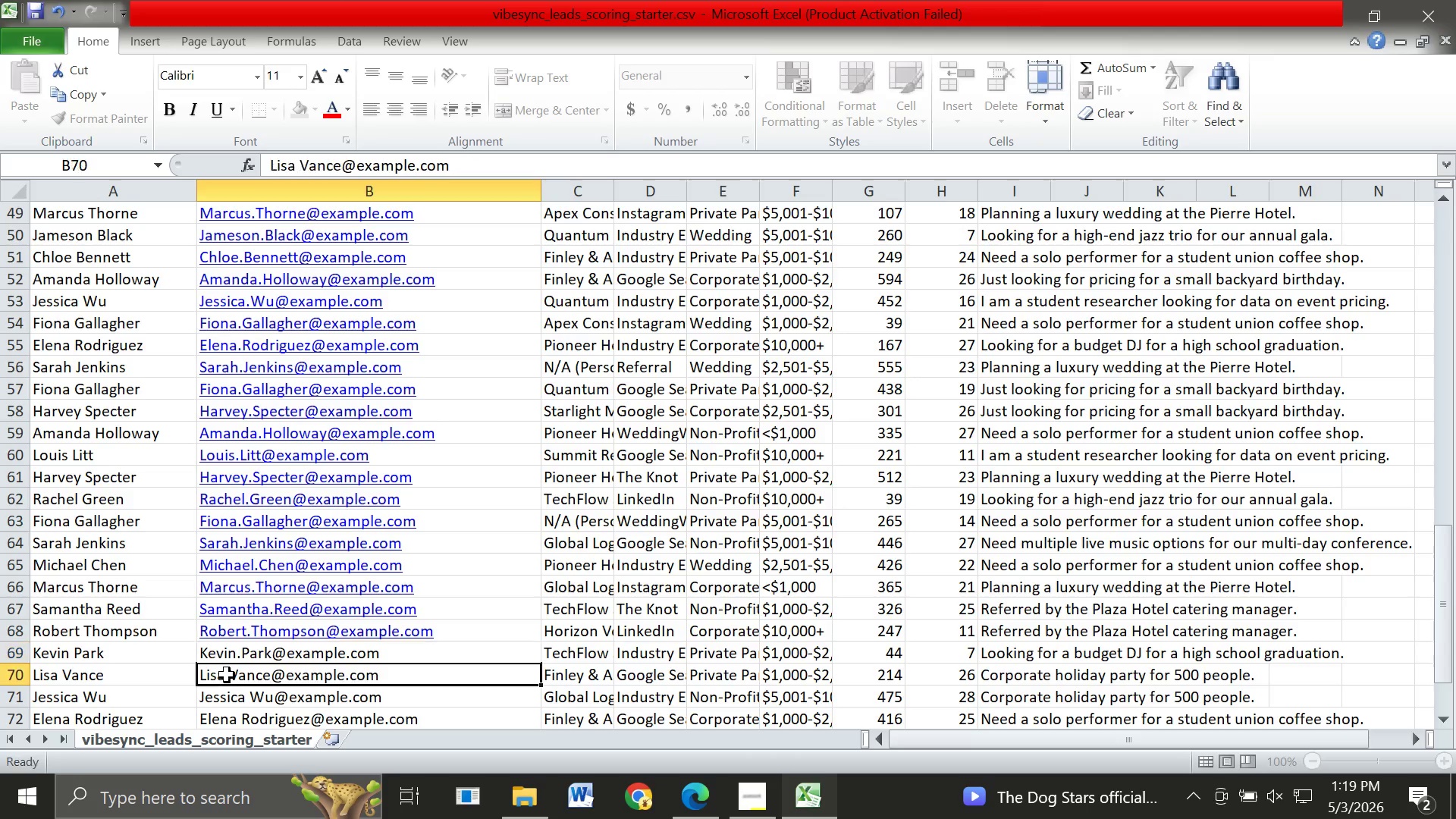 
double_click([227, 675])
 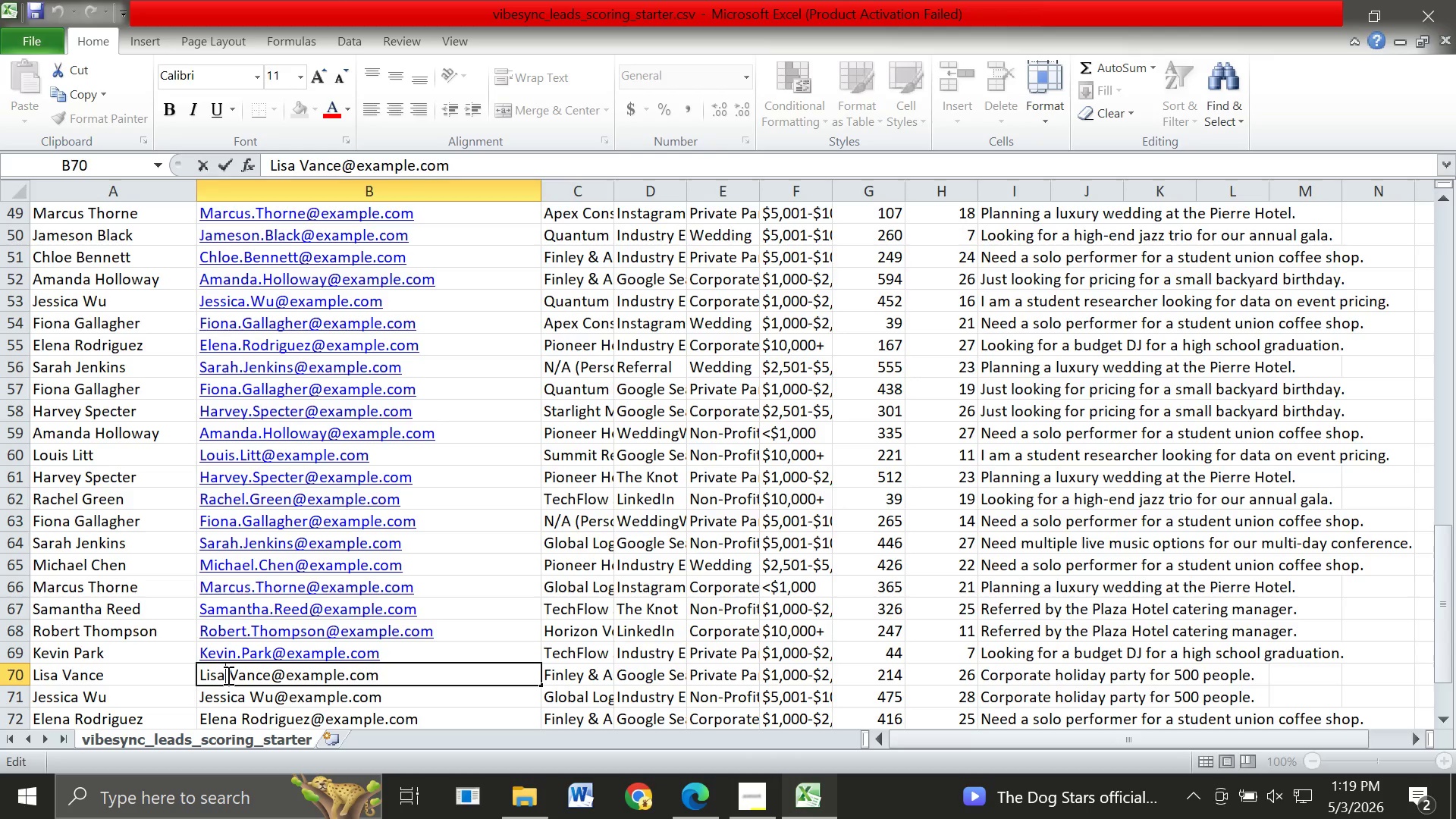 
key(ArrowRight)
 